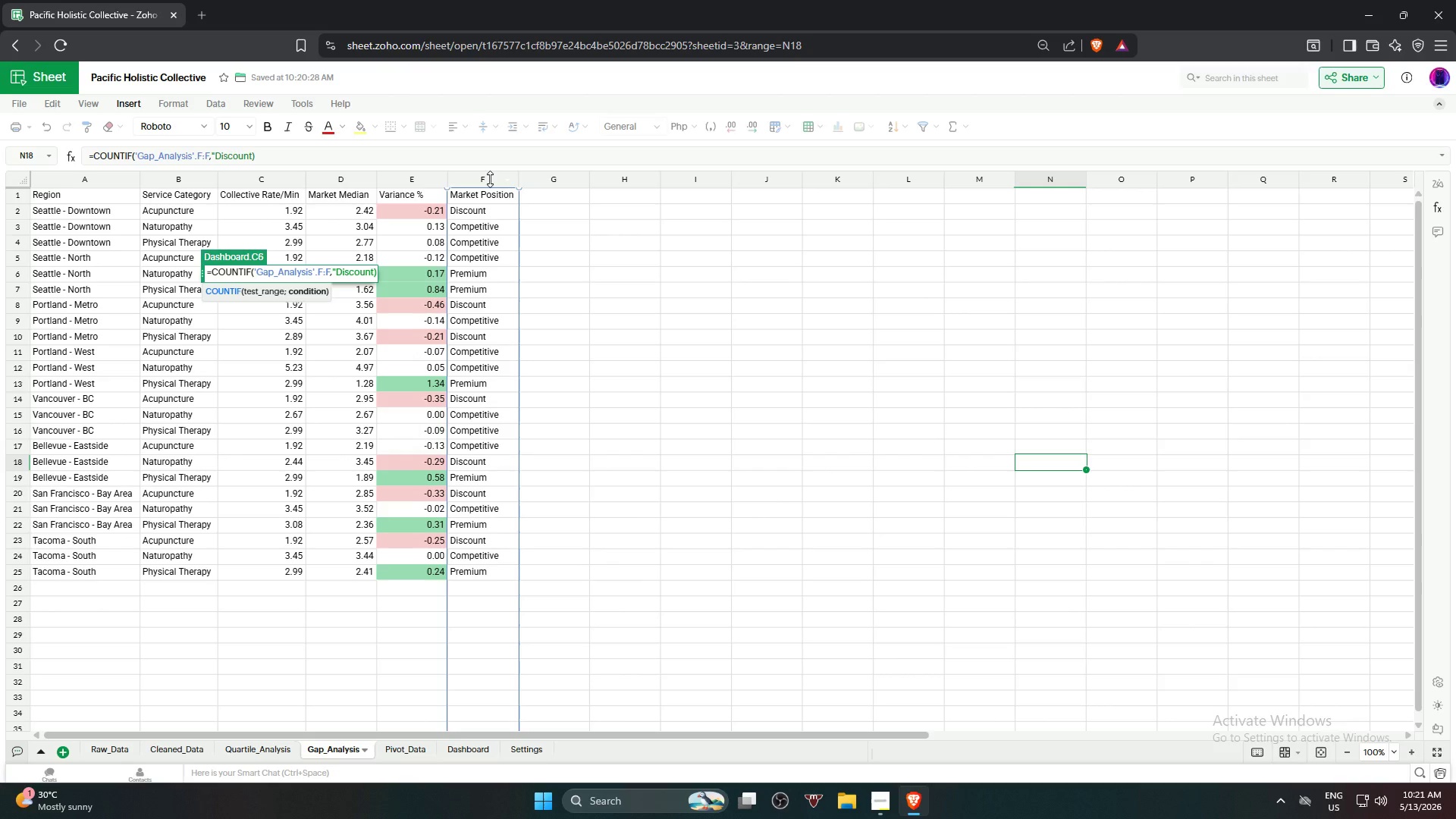 
key(Shift+Quote)
 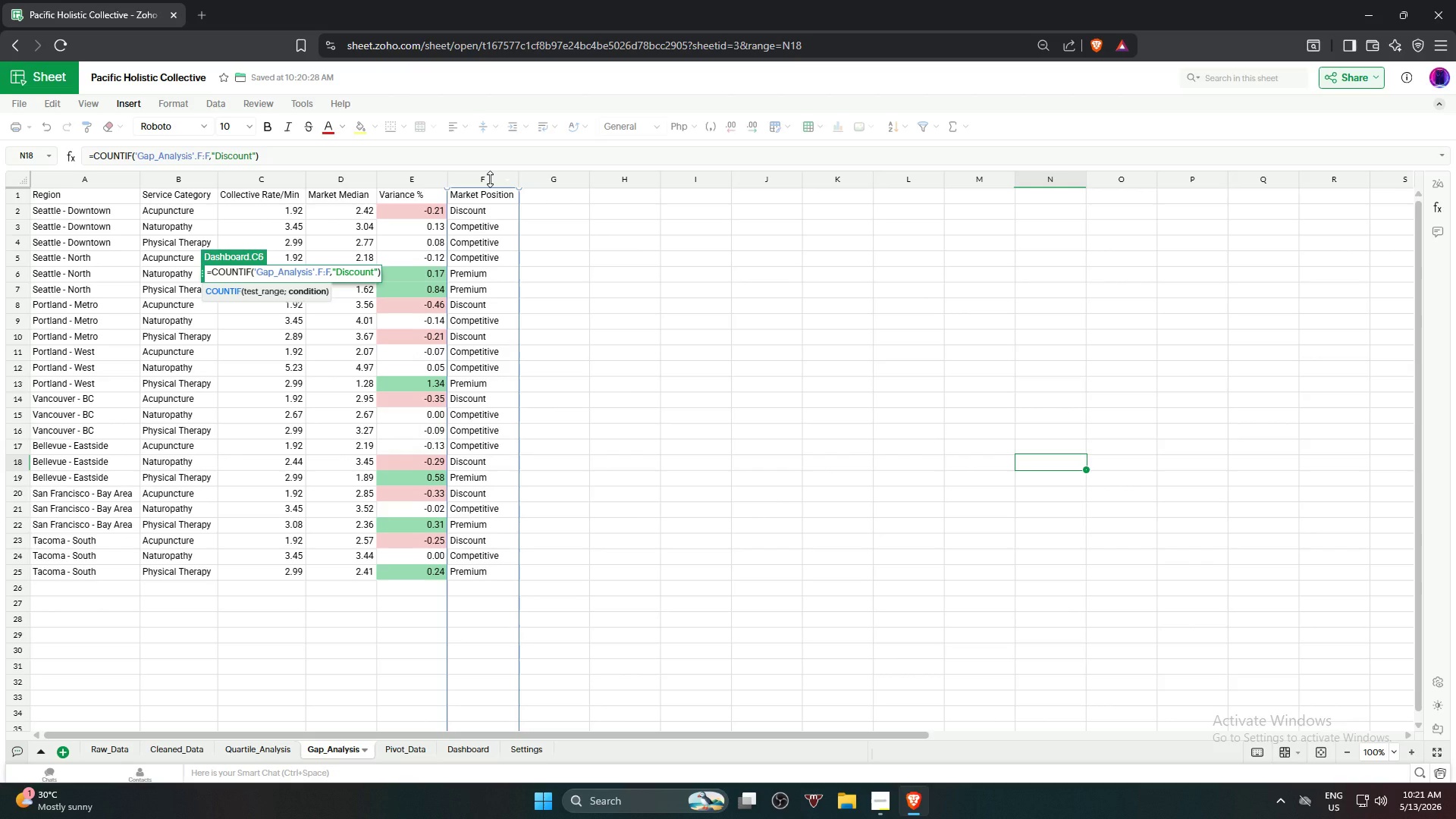 
key(Enter)
 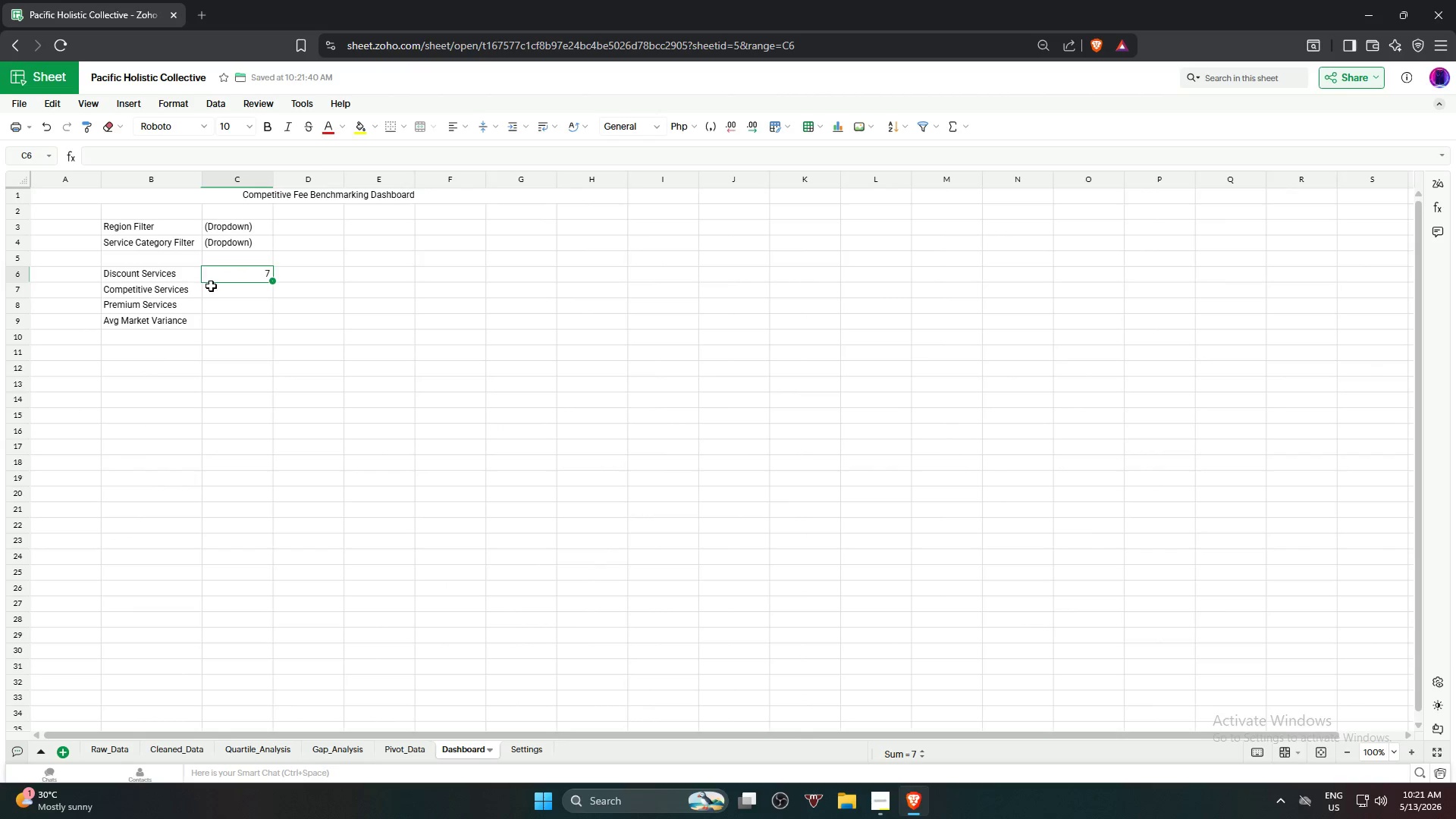 
left_click([226, 282])
 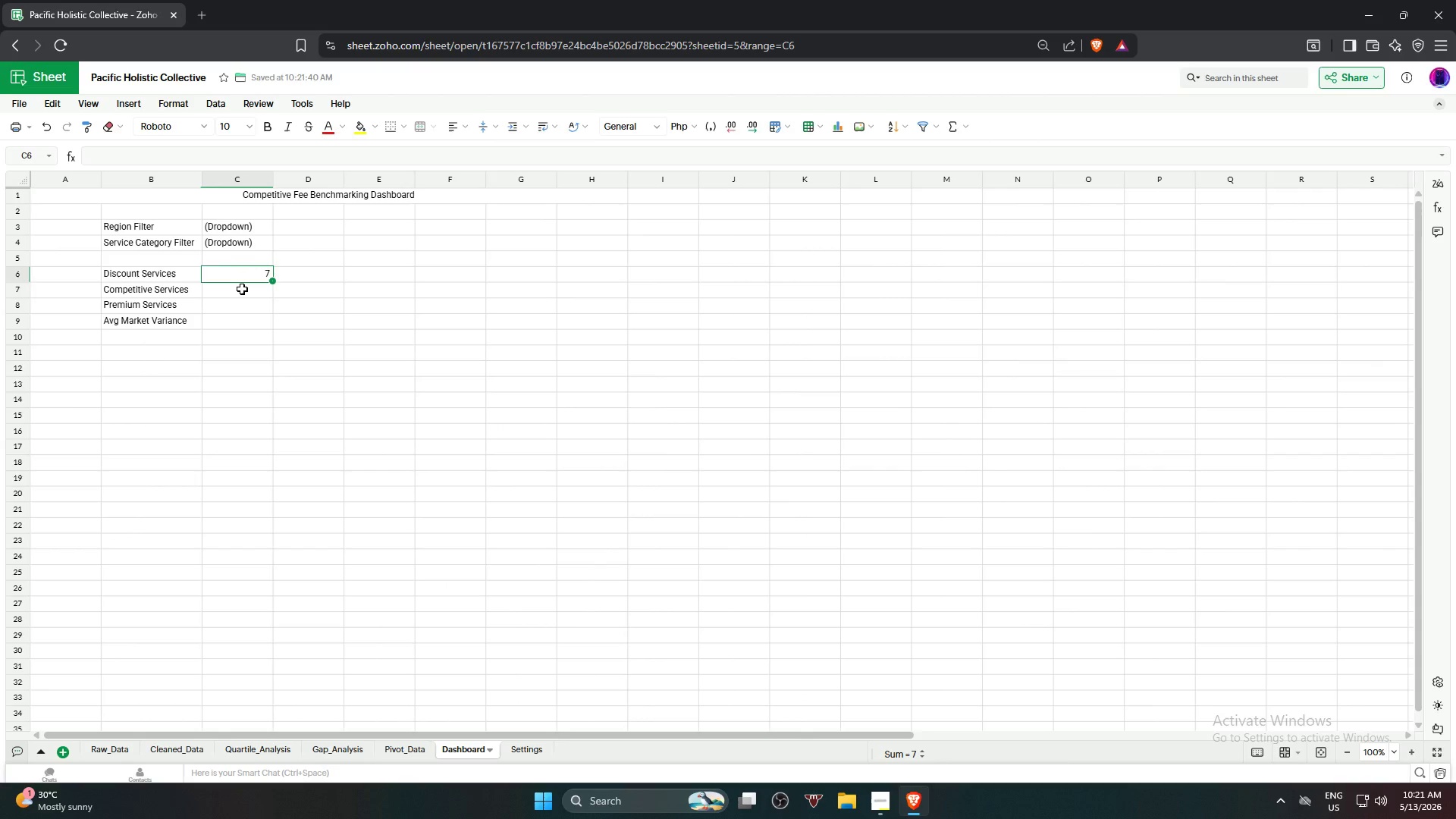 
left_click([242, 289])
 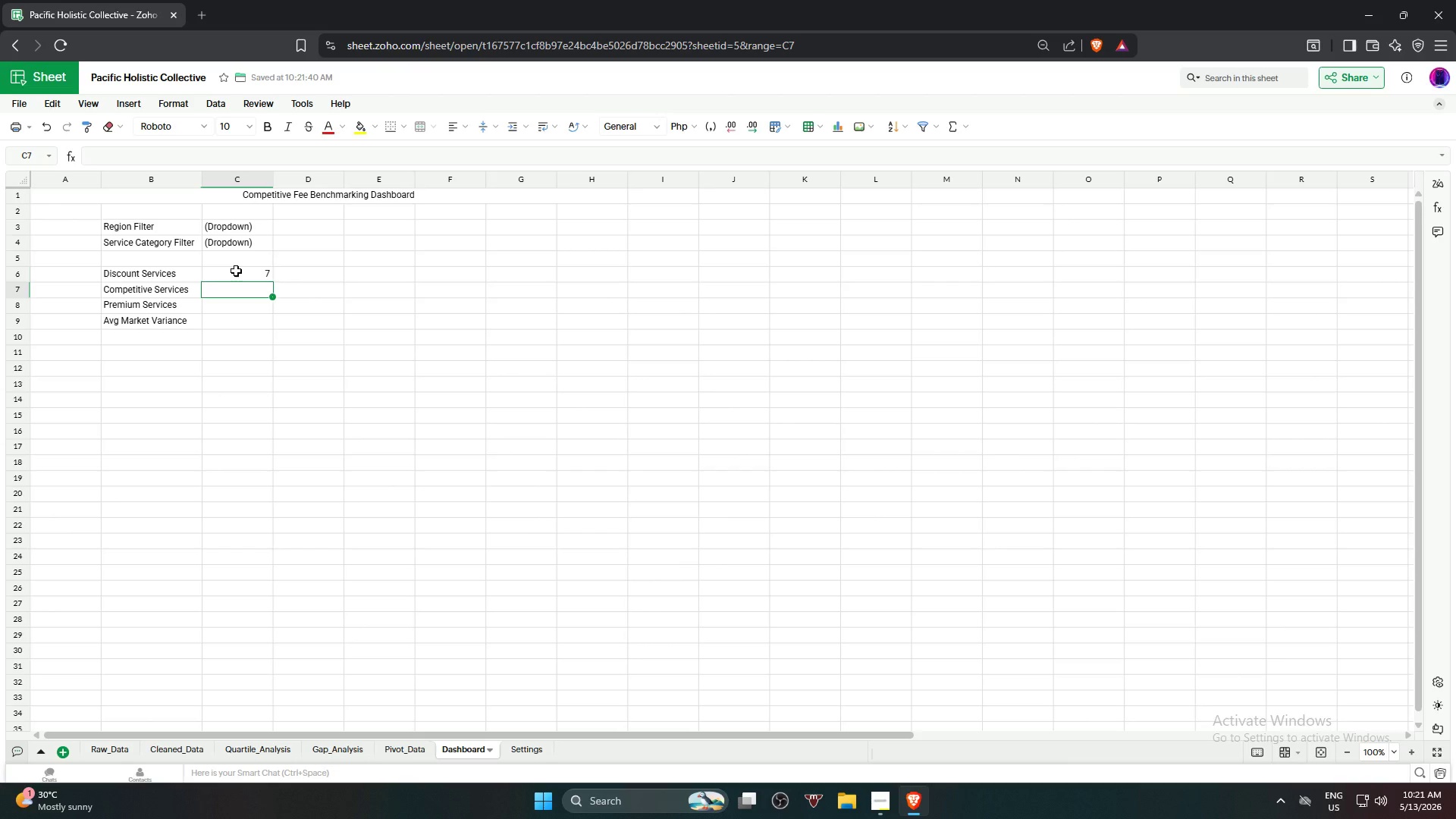 
left_click([236, 271])
 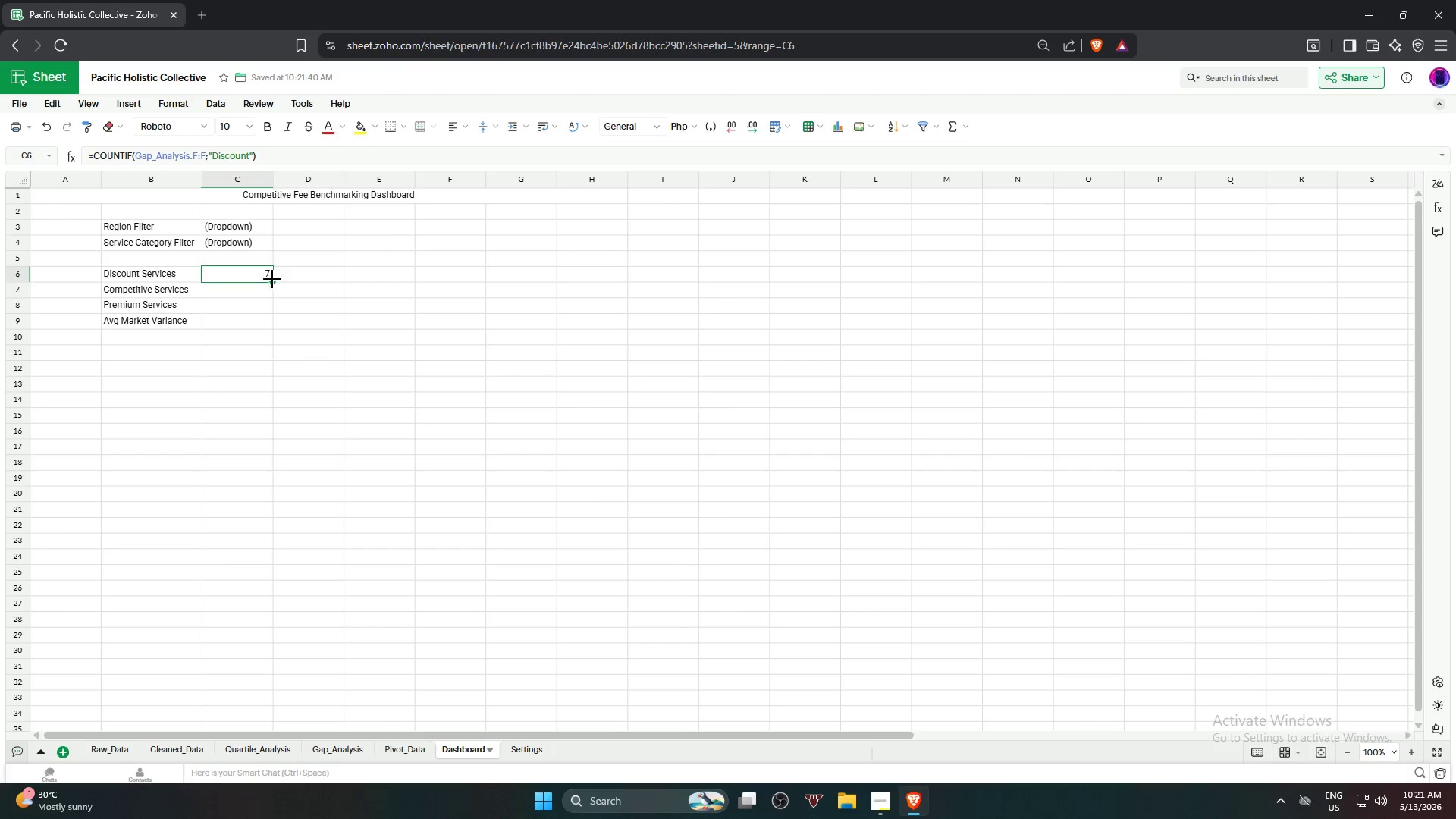 
left_click_drag(start_coordinate=[272, 280], to_coordinate=[272, 291])
 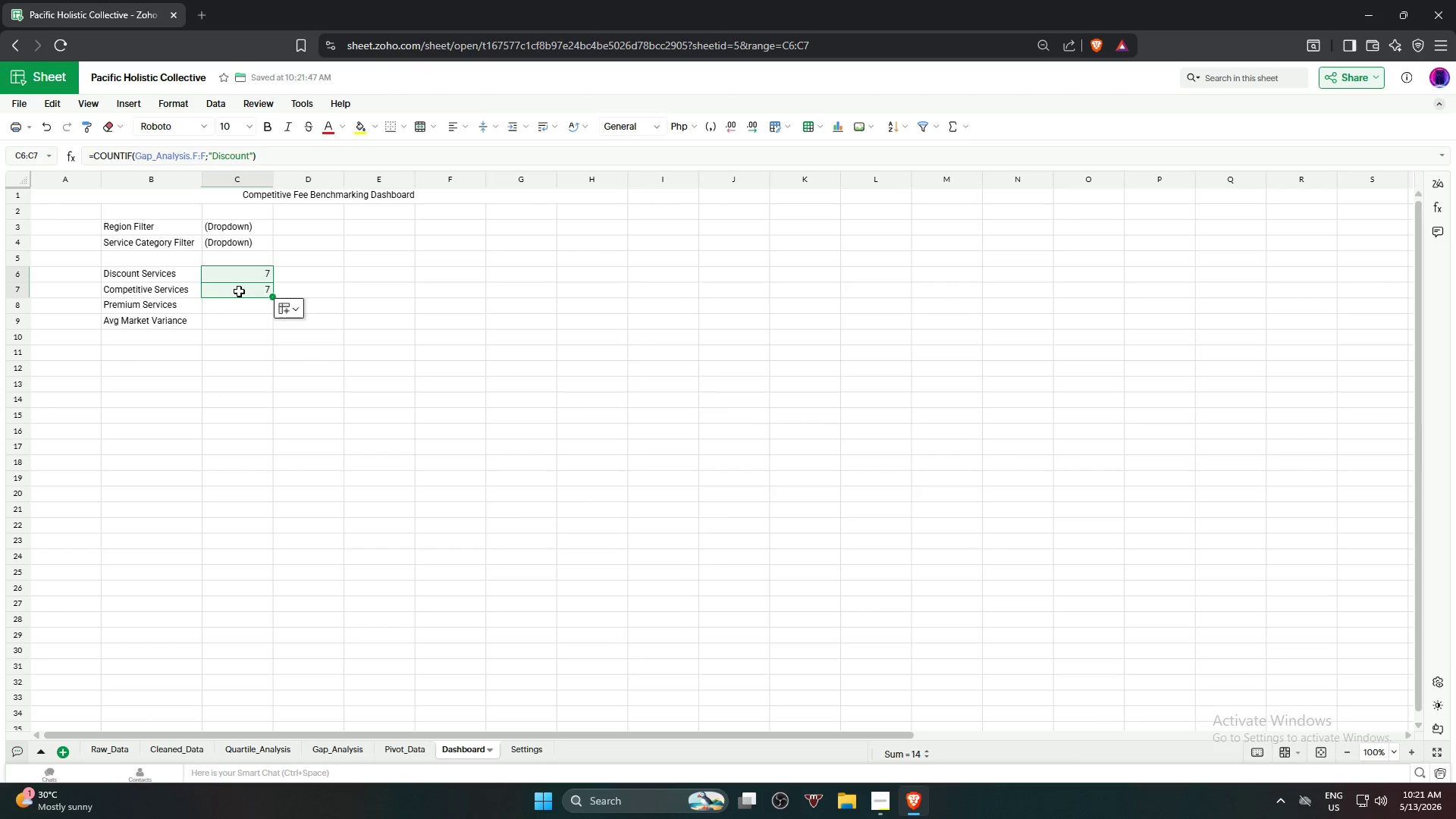 
left_click([239, 291])
 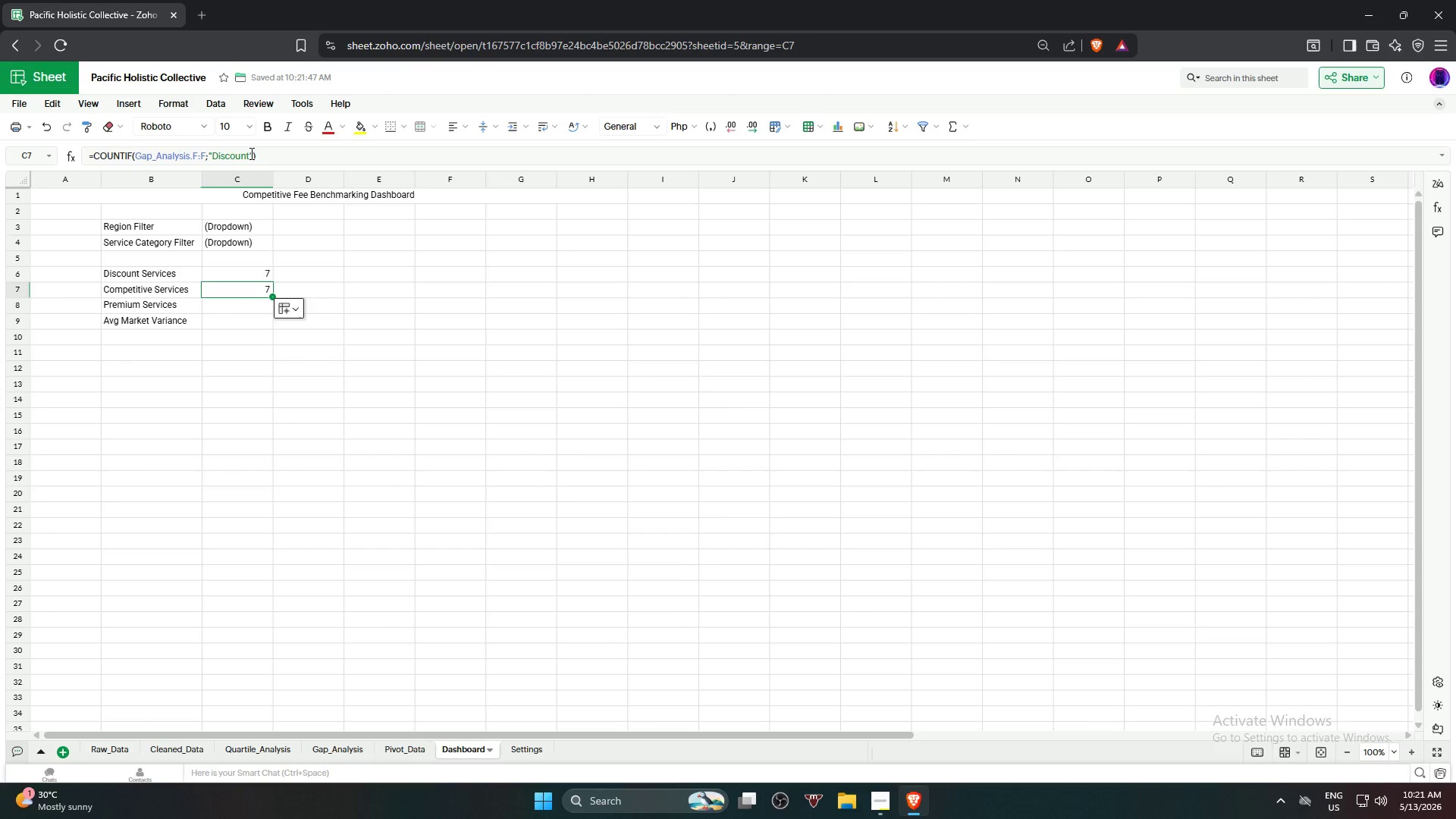 
left_click_drag(start_coordinate=[249, 154], to_coordinate=[212, 159])
 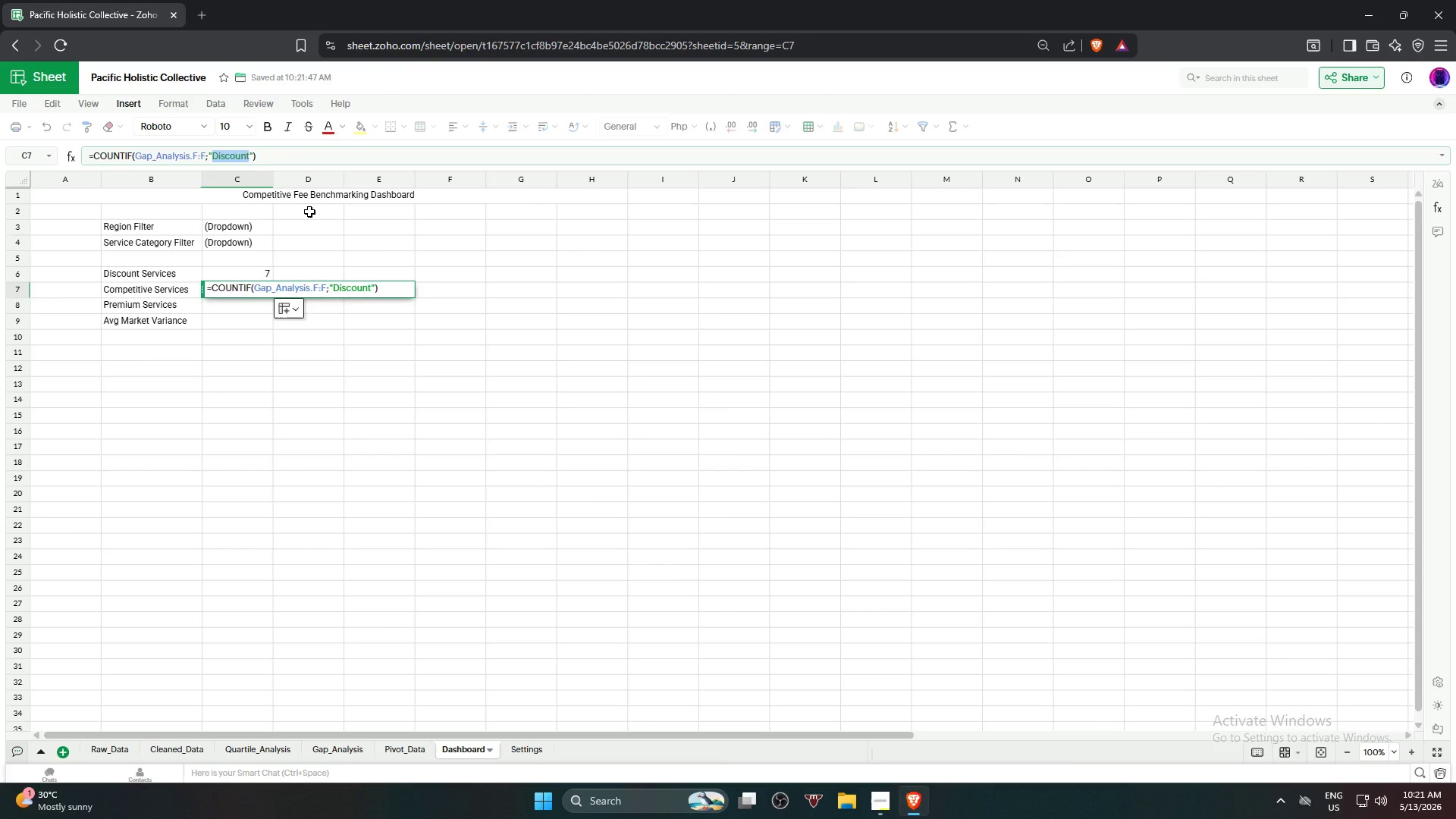 
key(Backspace)
 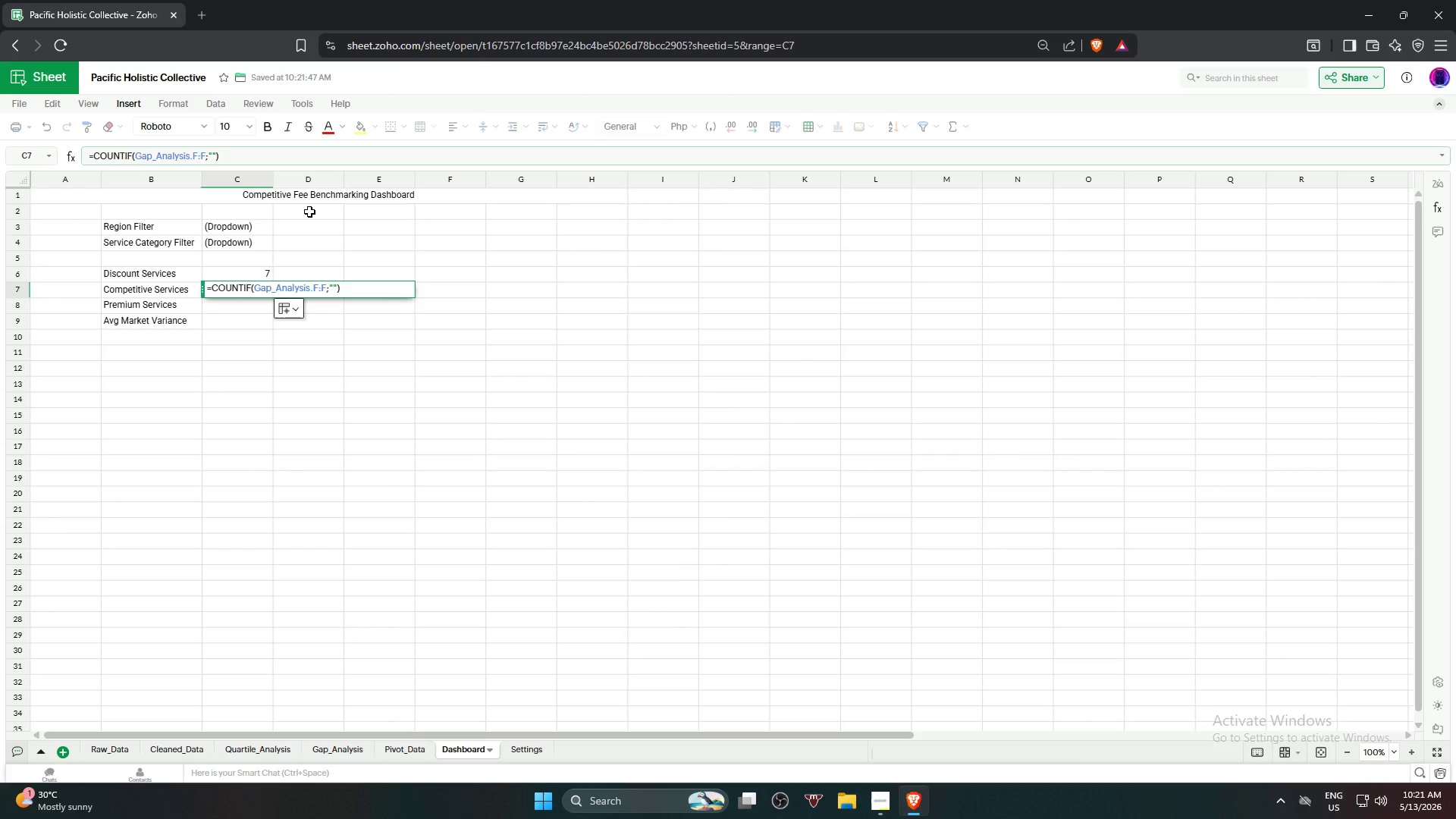 
wait(7.08)
 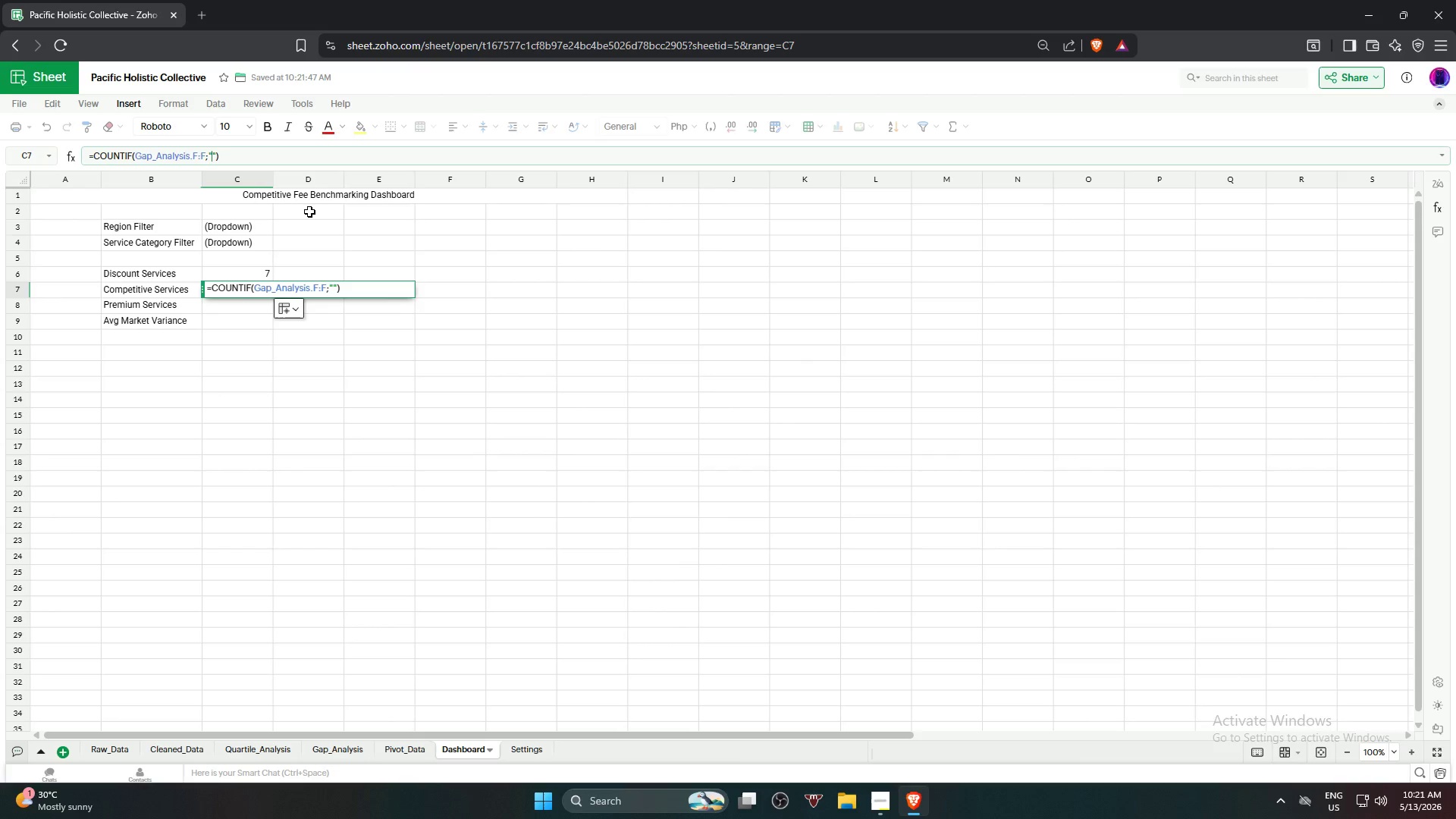 
key(Shift+C)
 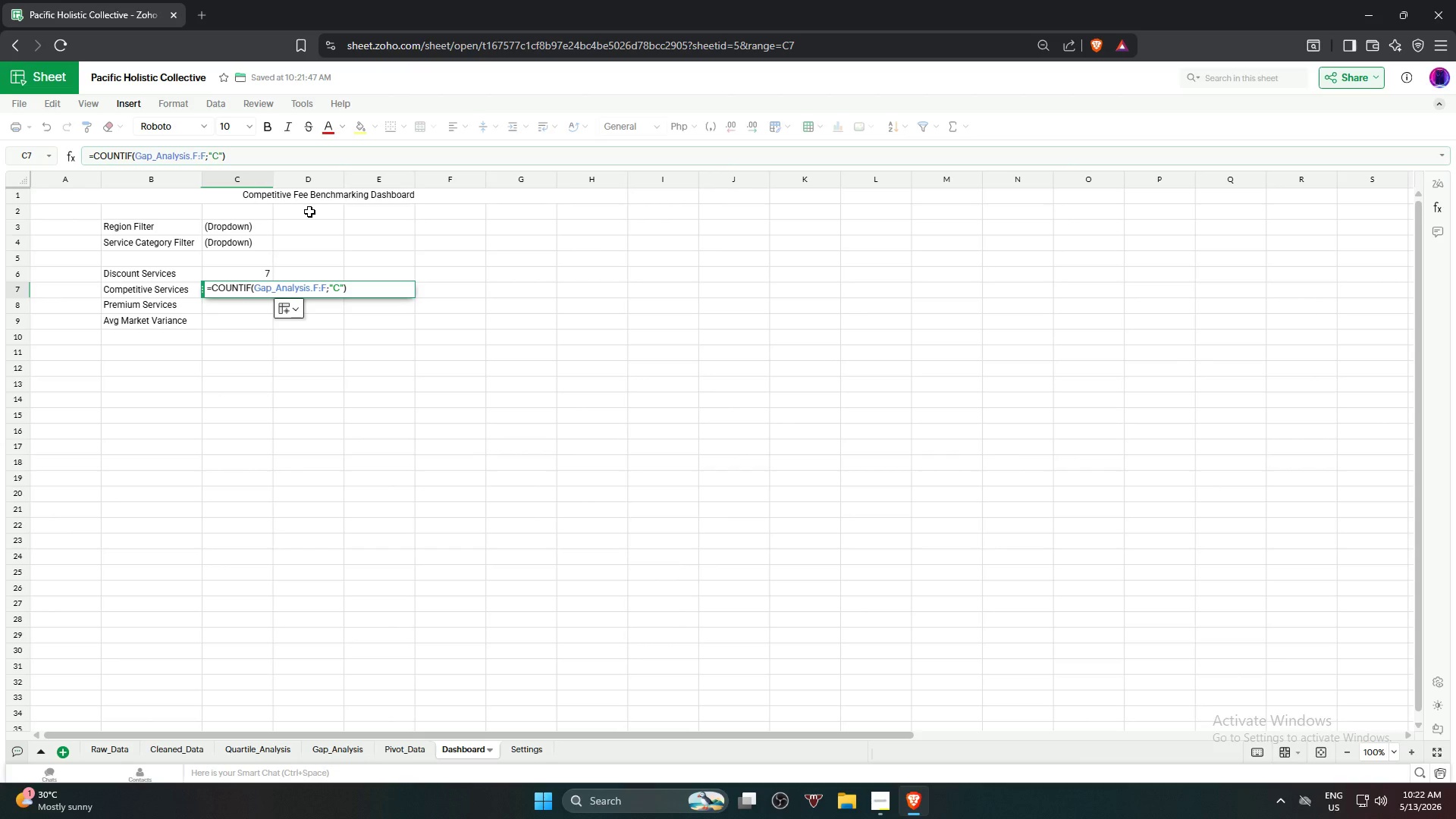 
wait(5.44)
 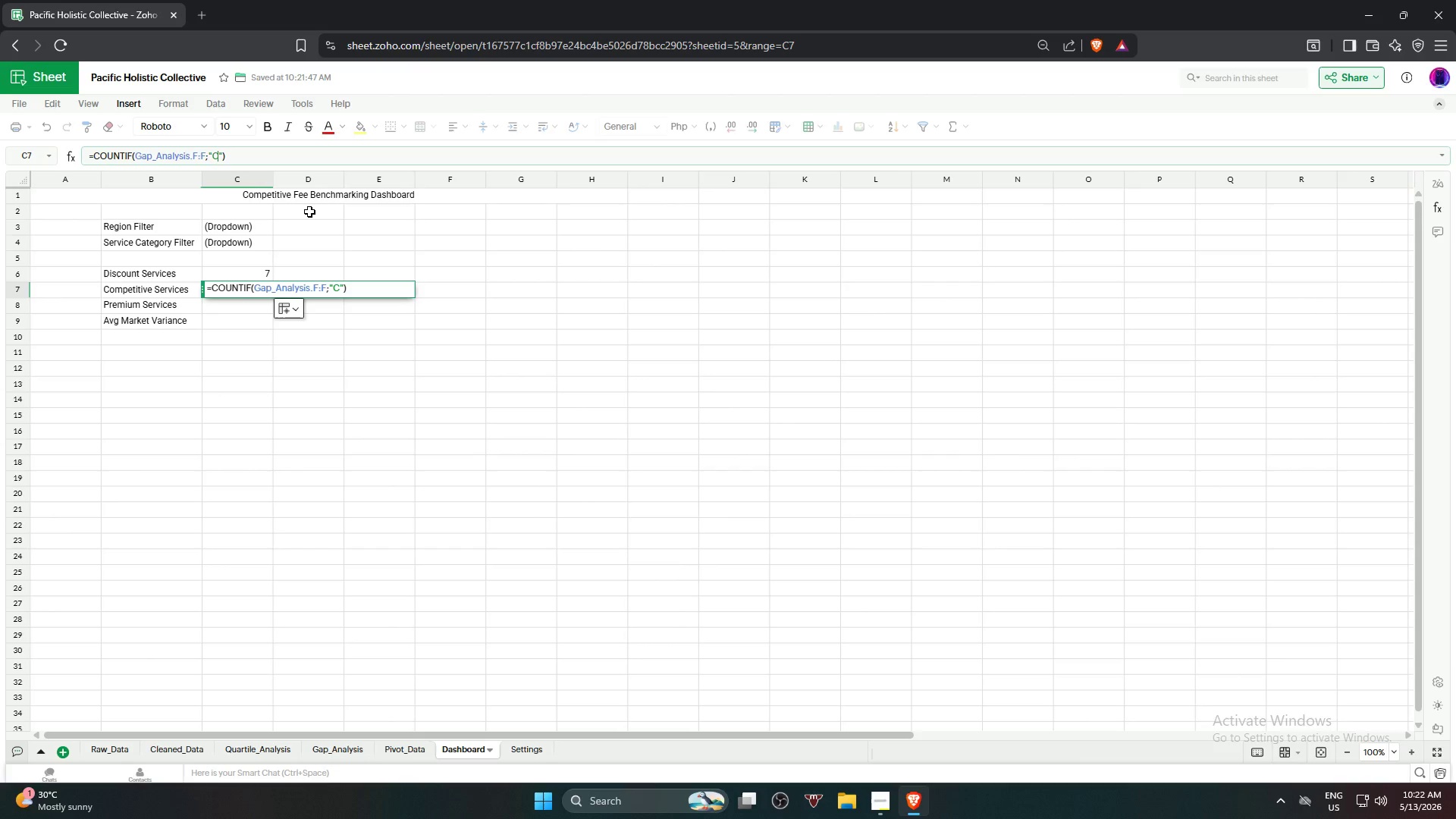 
type(ompe)
 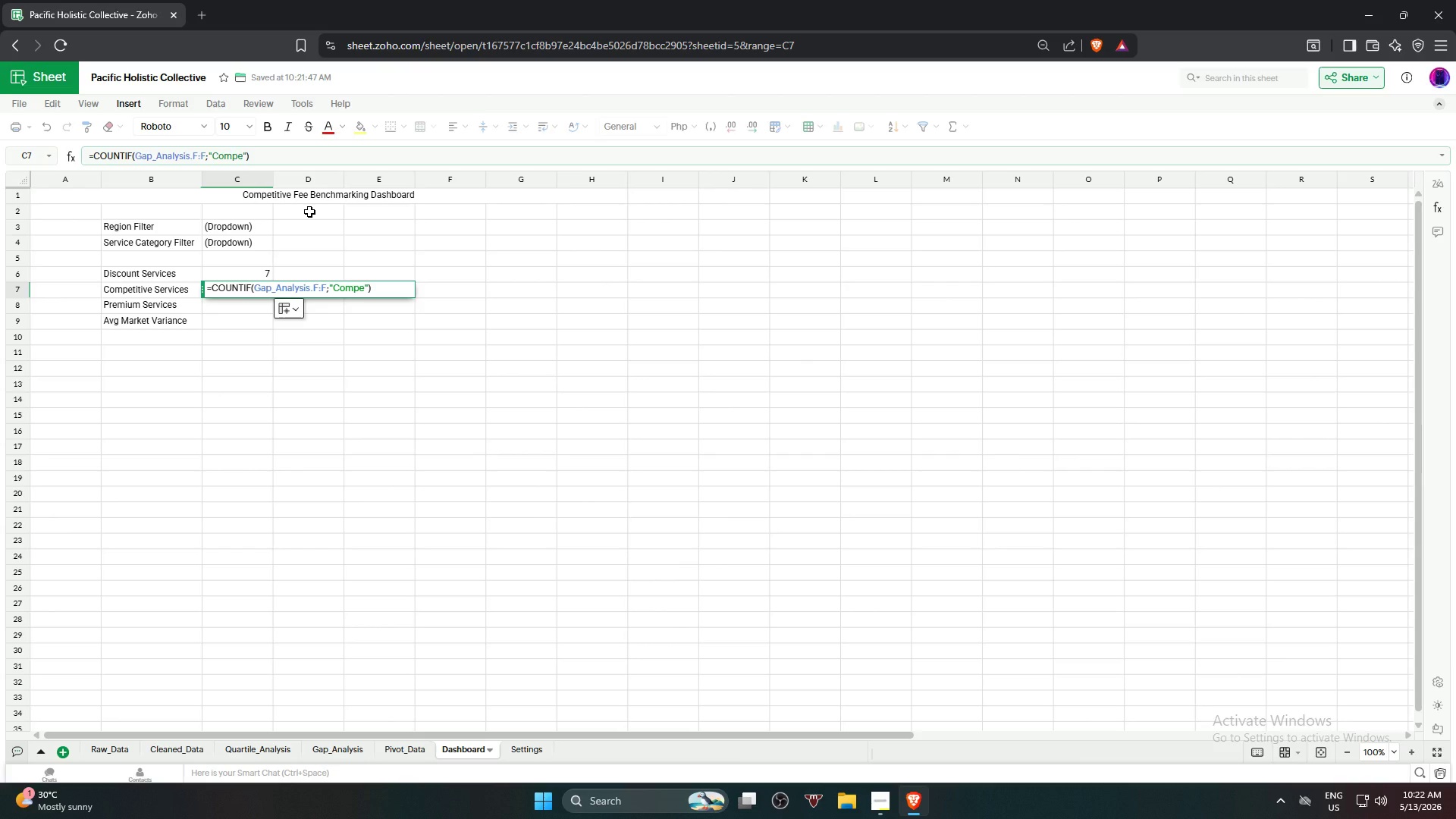 
key(T)
 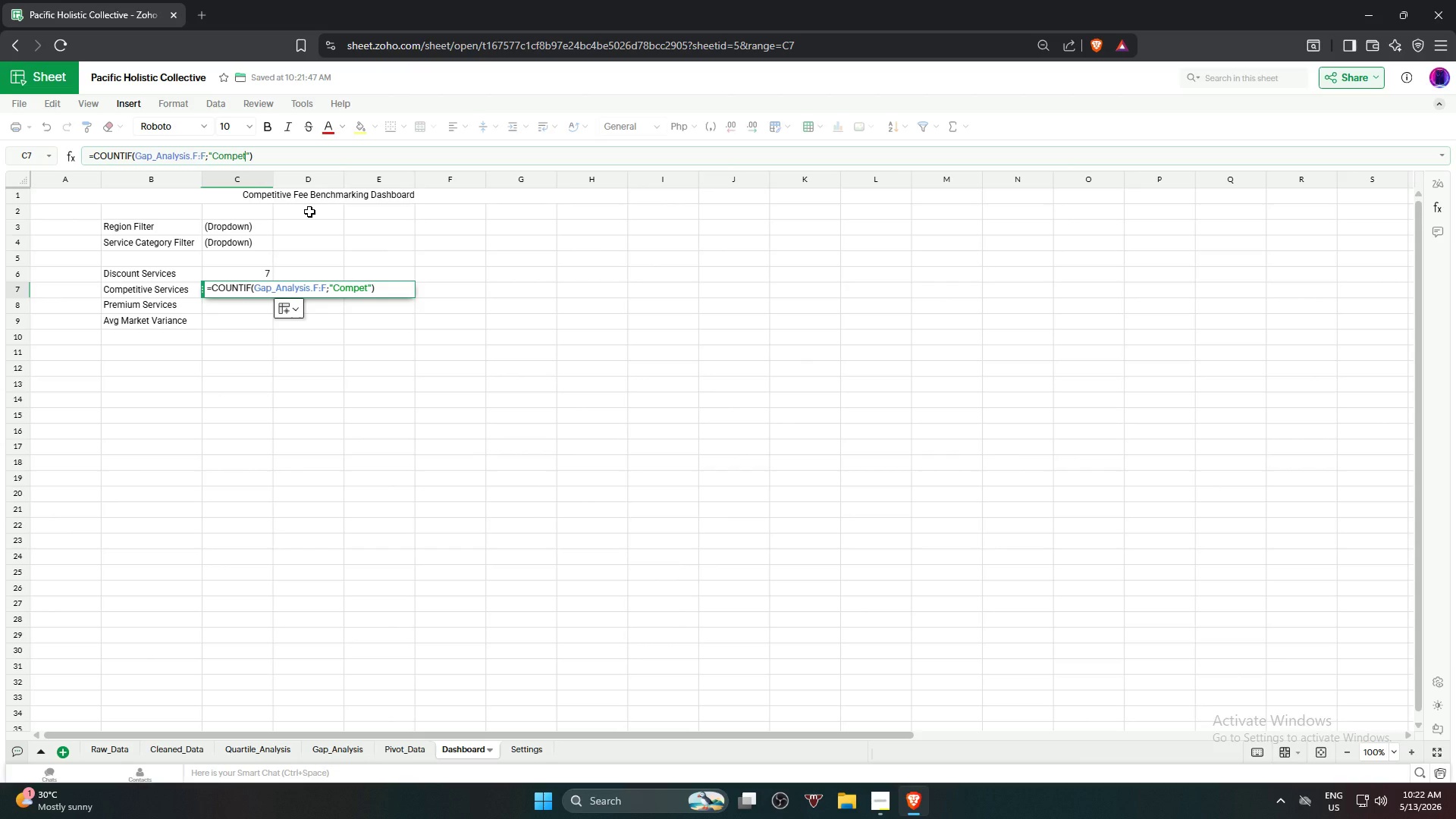 
type(itive)
 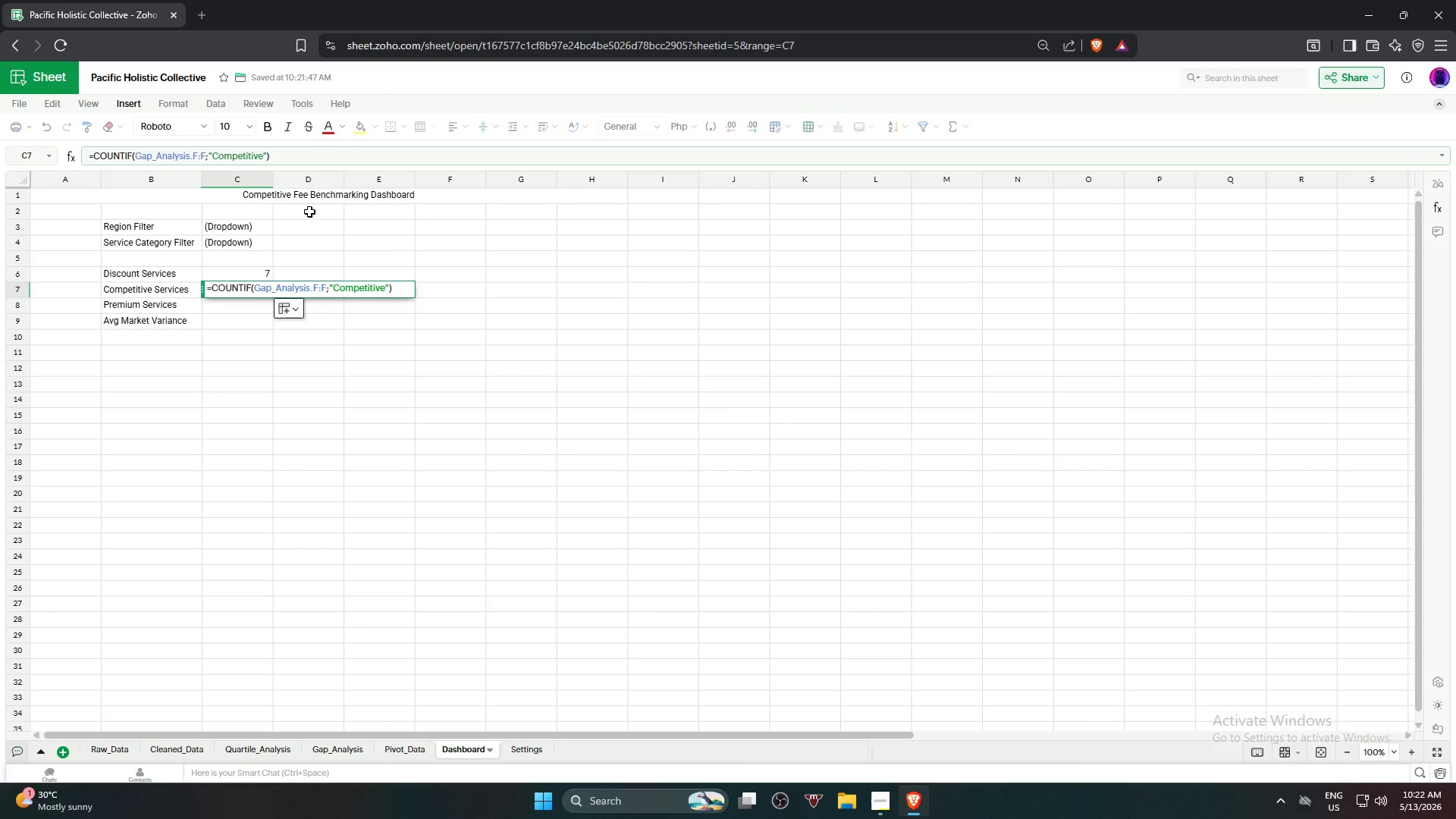 
wait(6.62)
 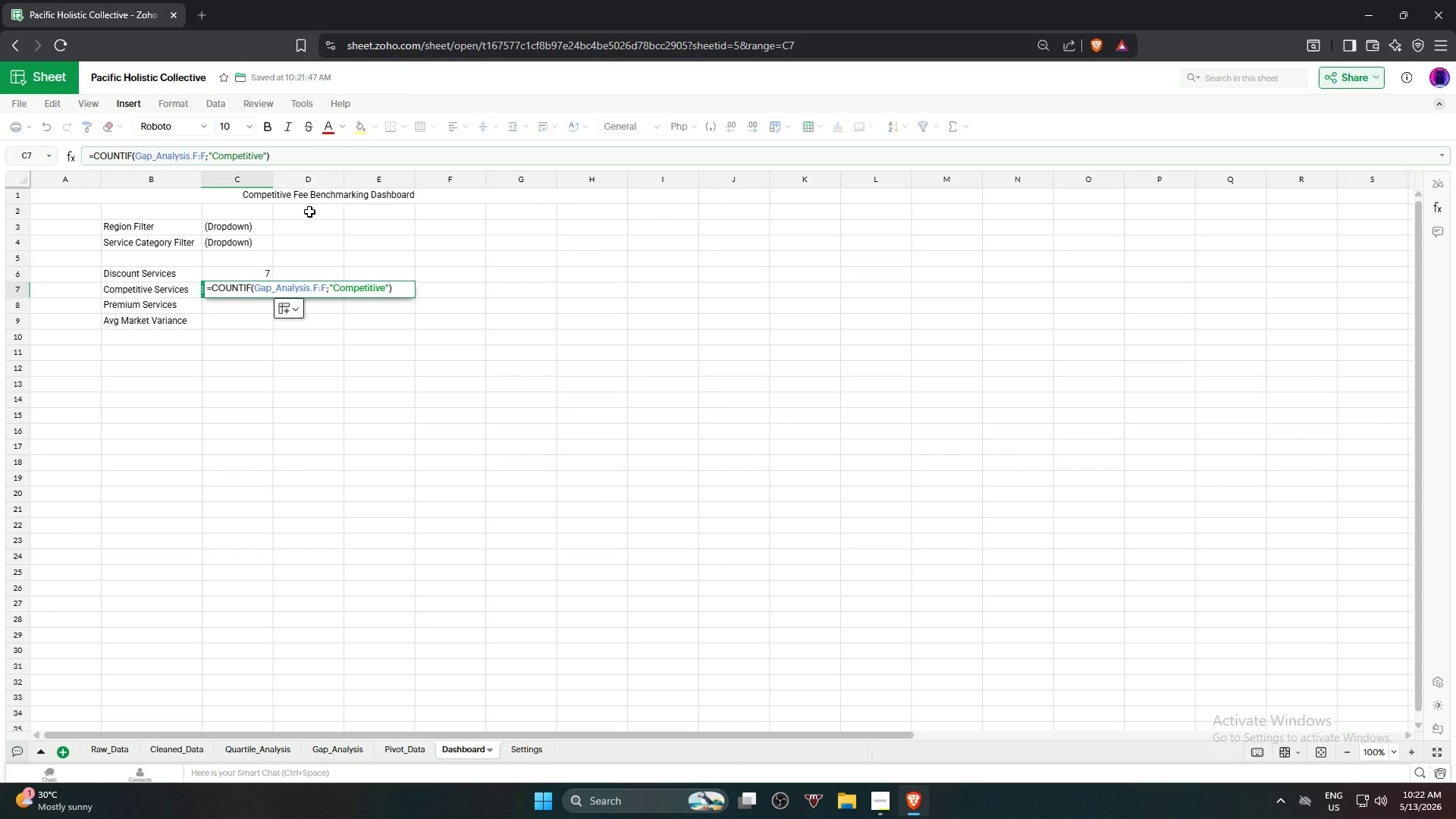 
key(NumpadEnter)
 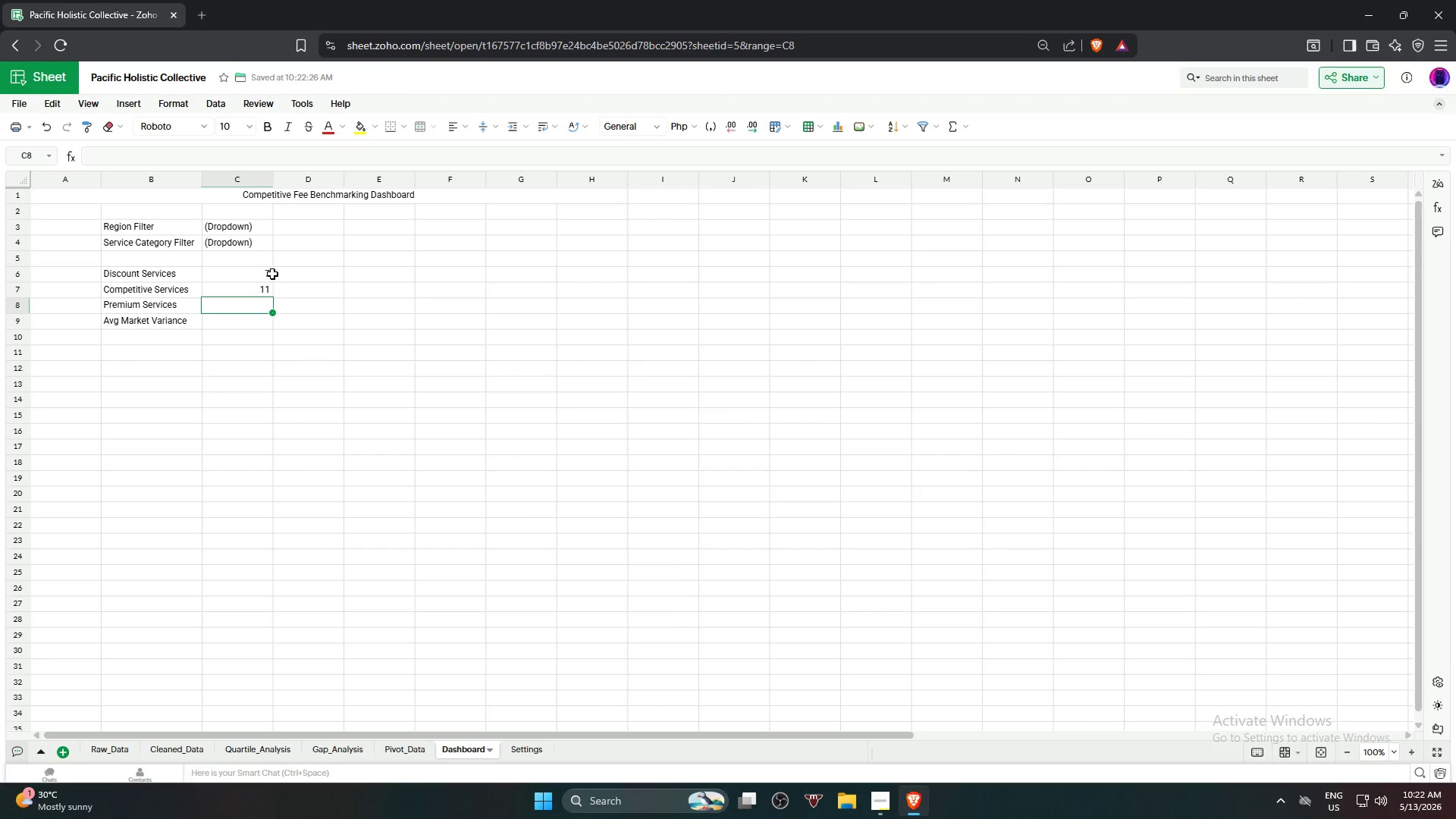 
wait(7.02)
 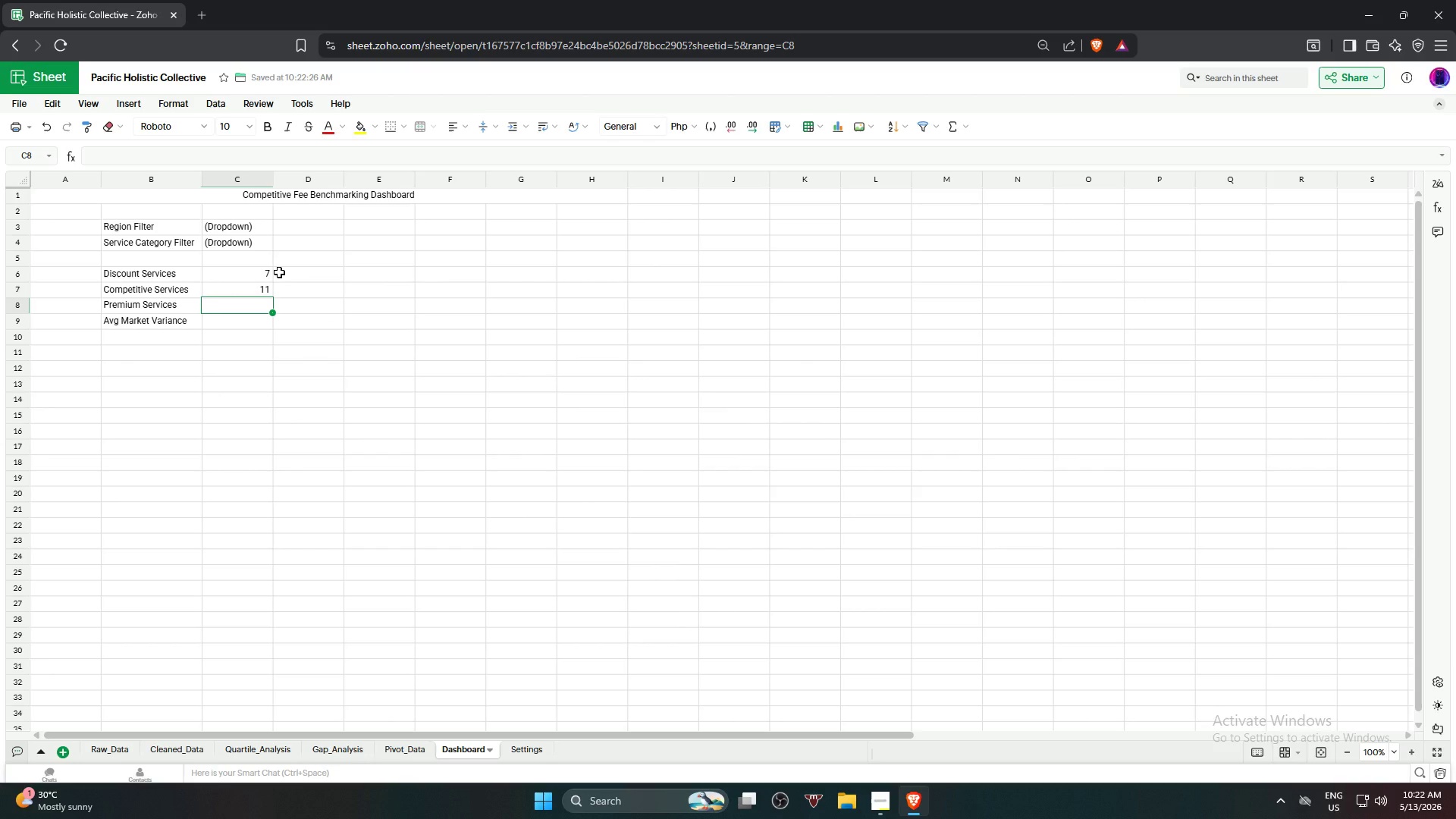 
left_click([243, 291])
 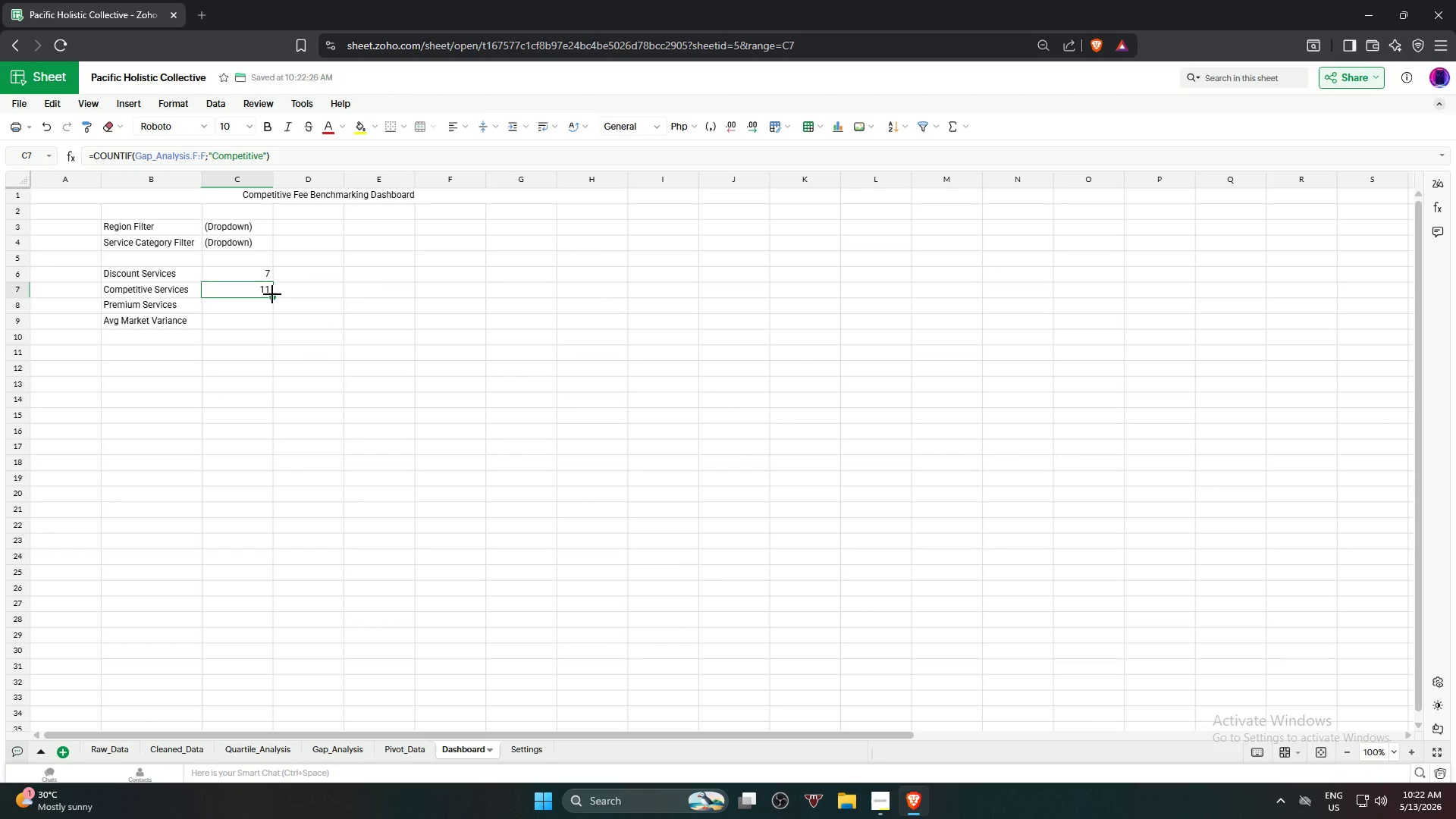 
left_click_drag(start_coordinate=[272, 294], to_coordinate=[269, 309])
 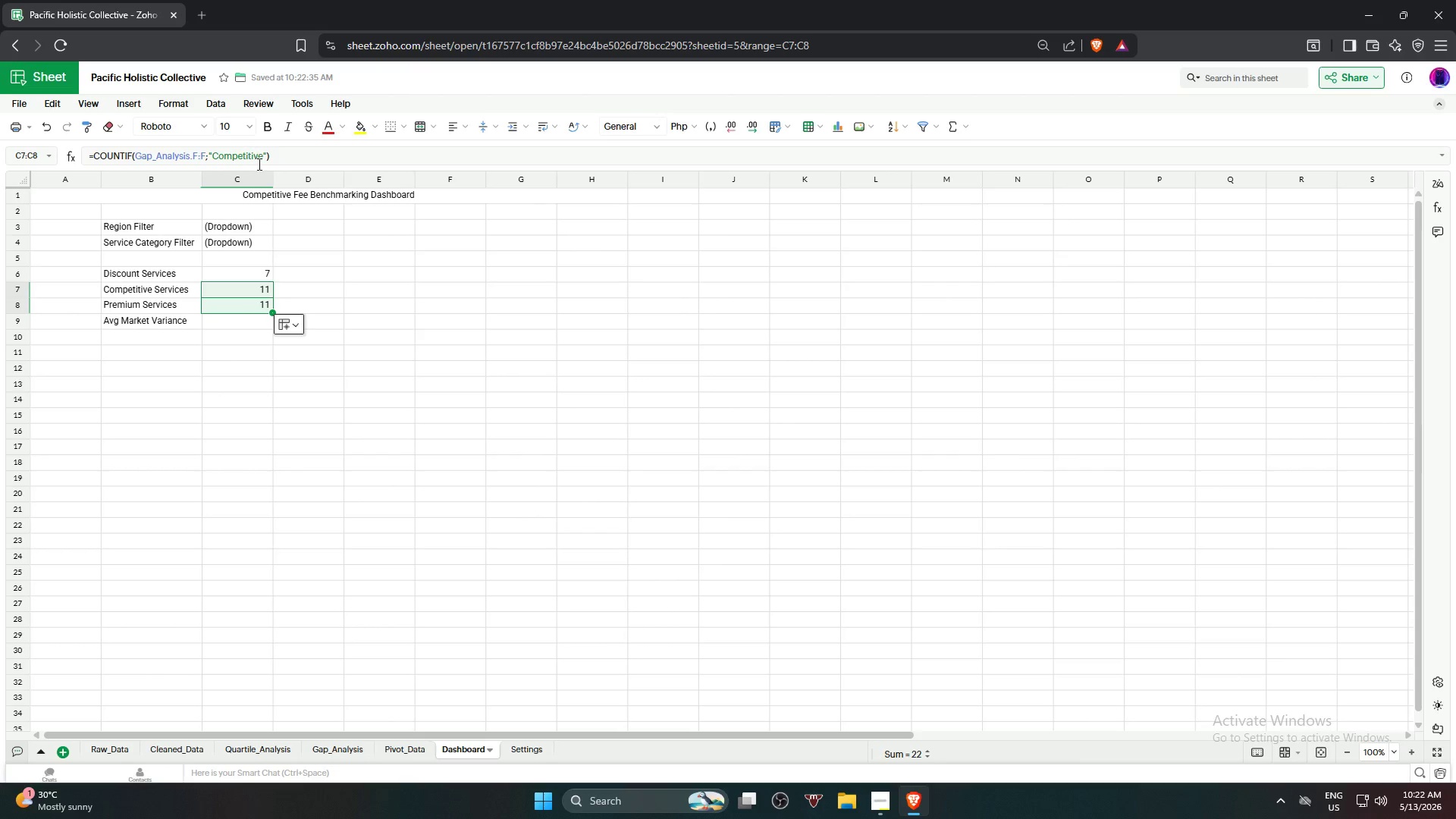 
left_click([443, 401])
 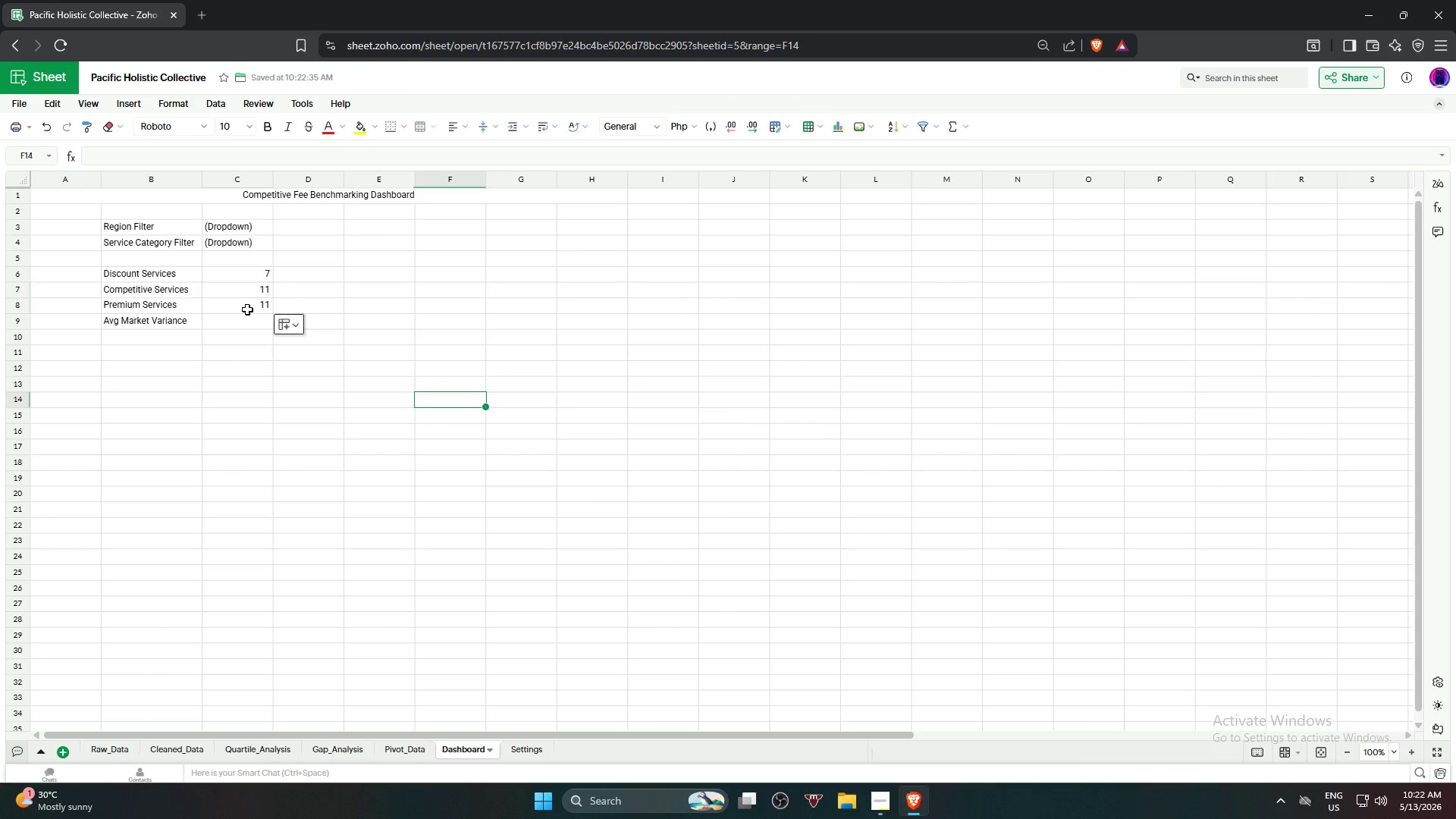 
left_click([247, 307])
 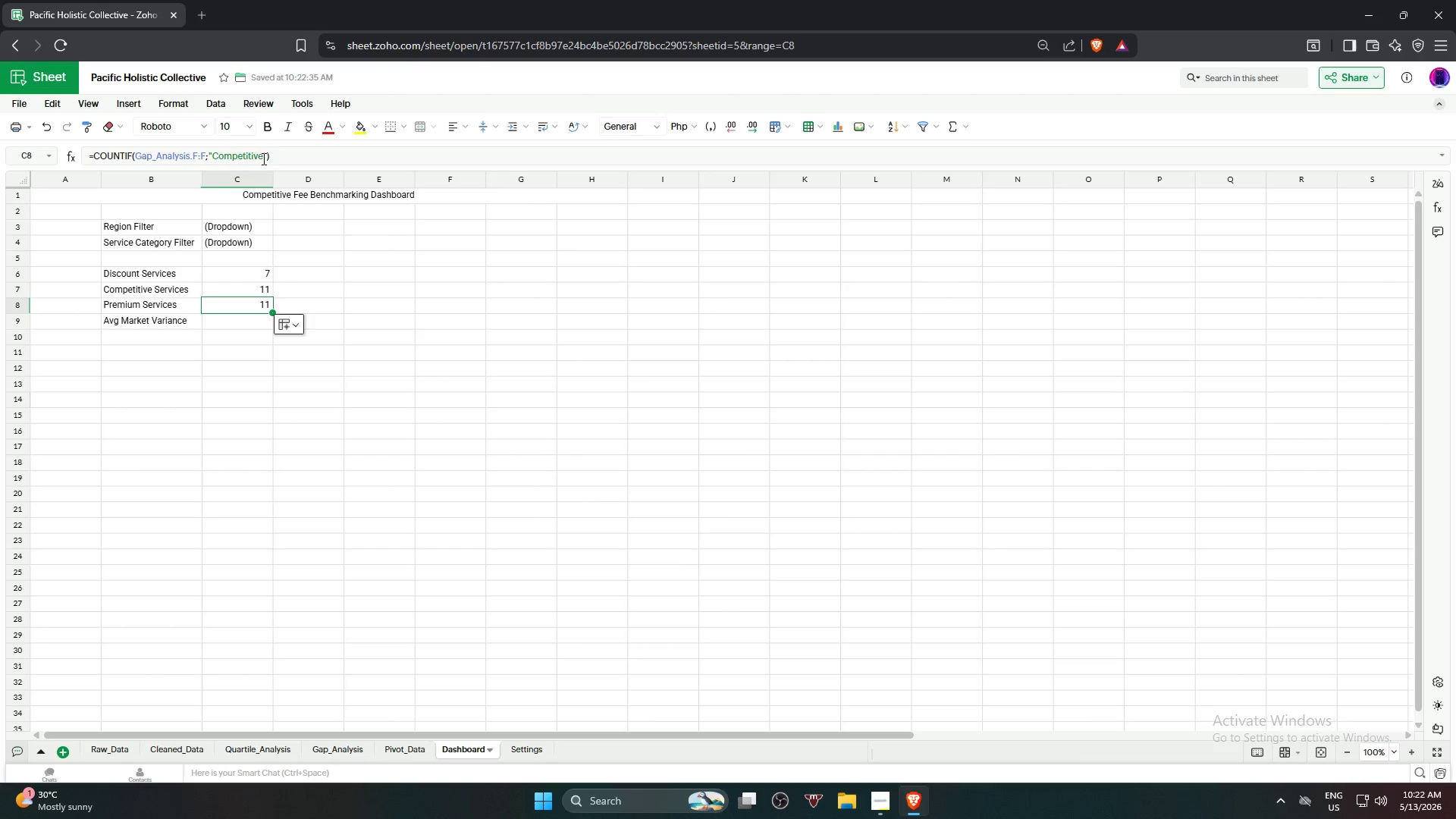 
left_click_drag(start_coordinate=[262, 158], to_coordinate=[214, 162])
 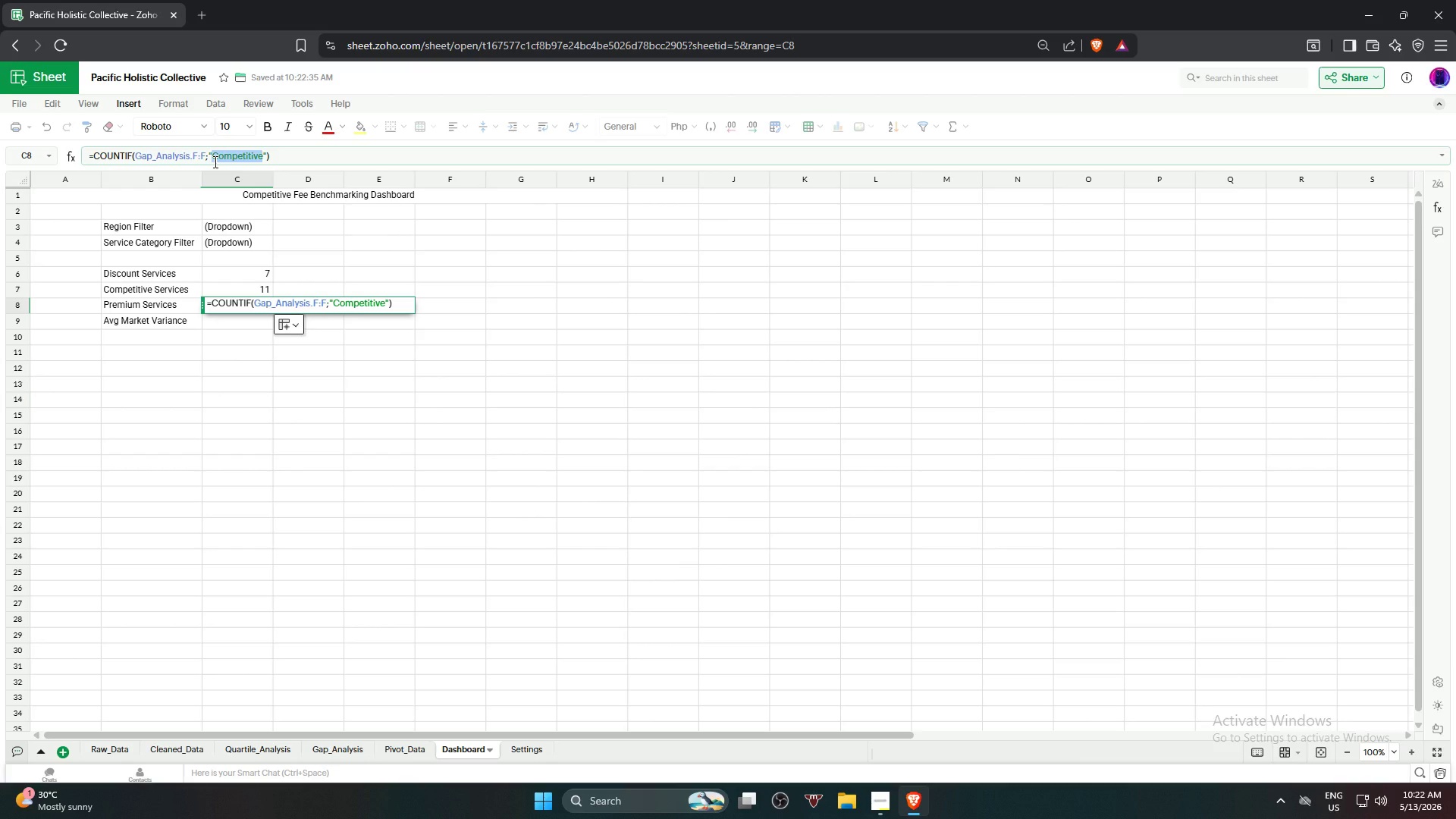 
type(Premium)
 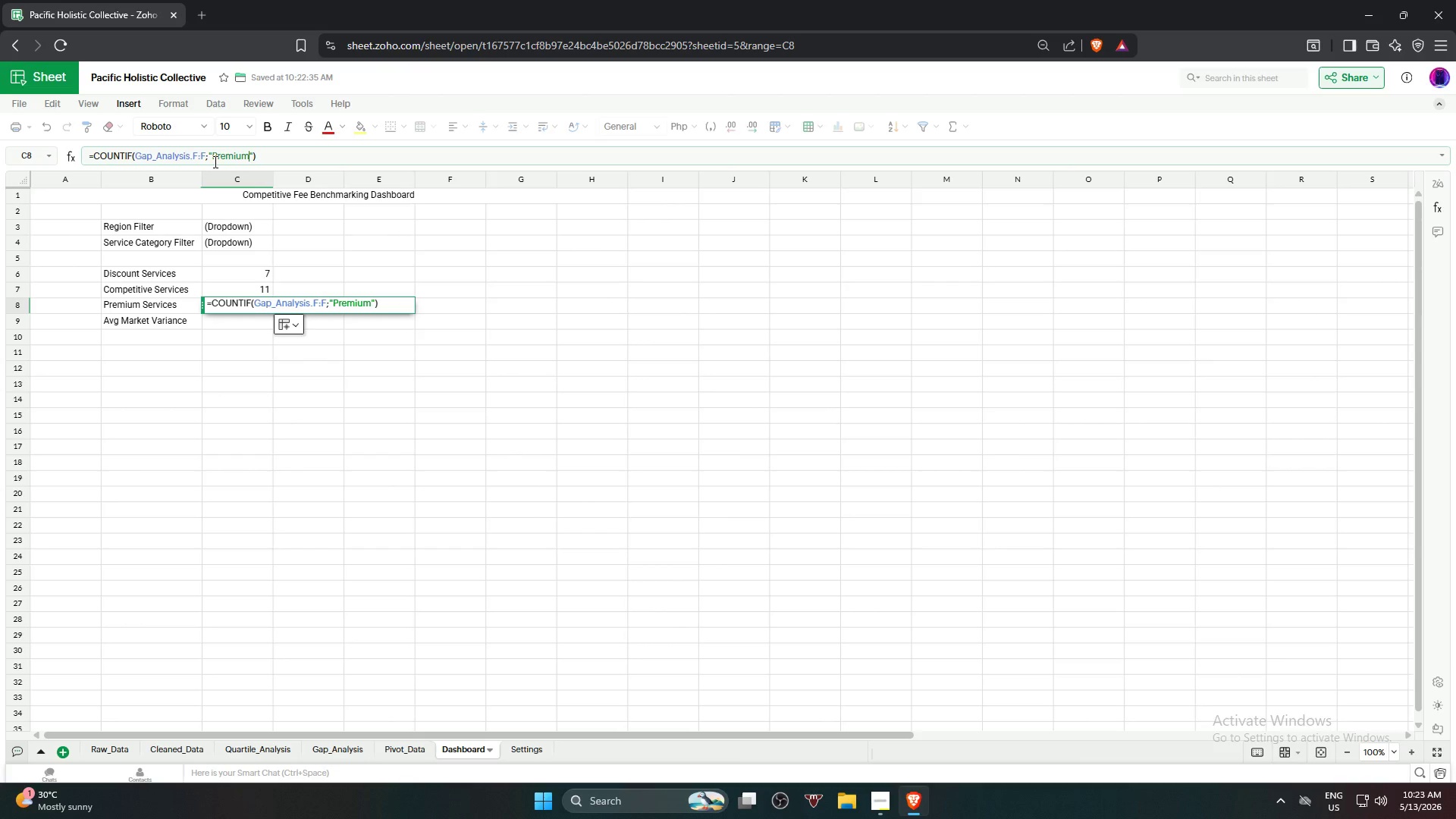 
wait(13.78)
 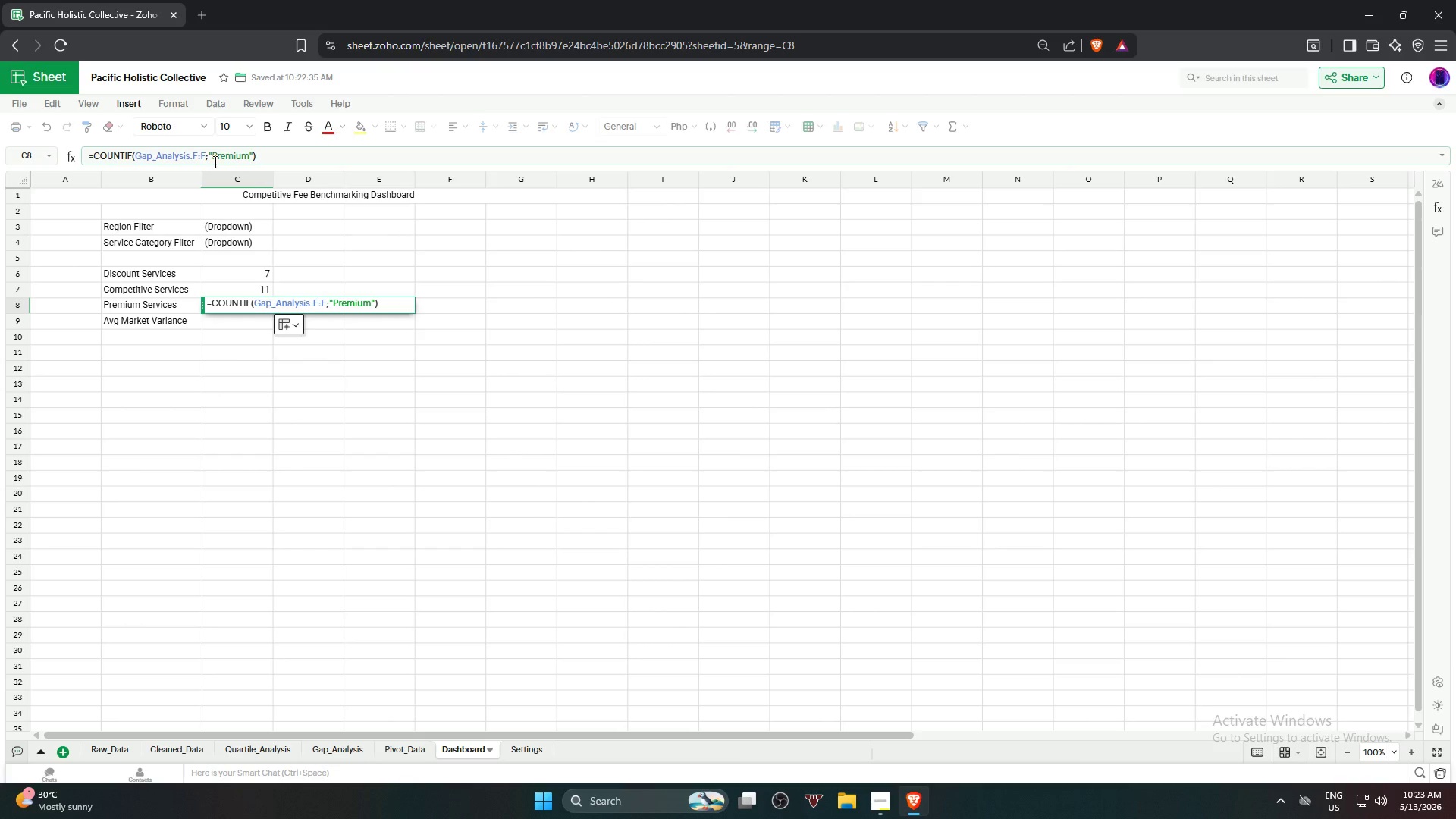 
key(Enter)
 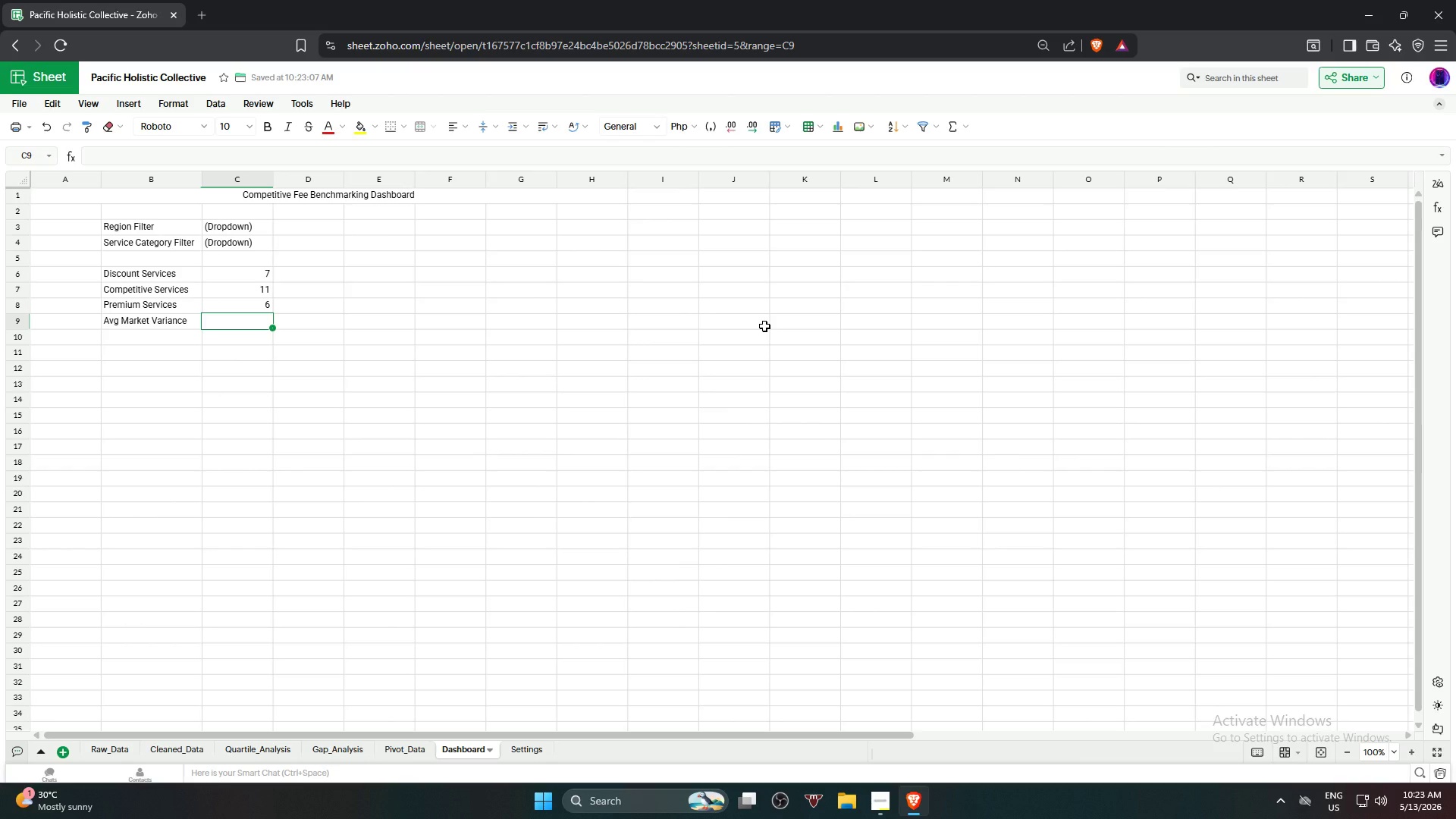 
wait(5.3)
 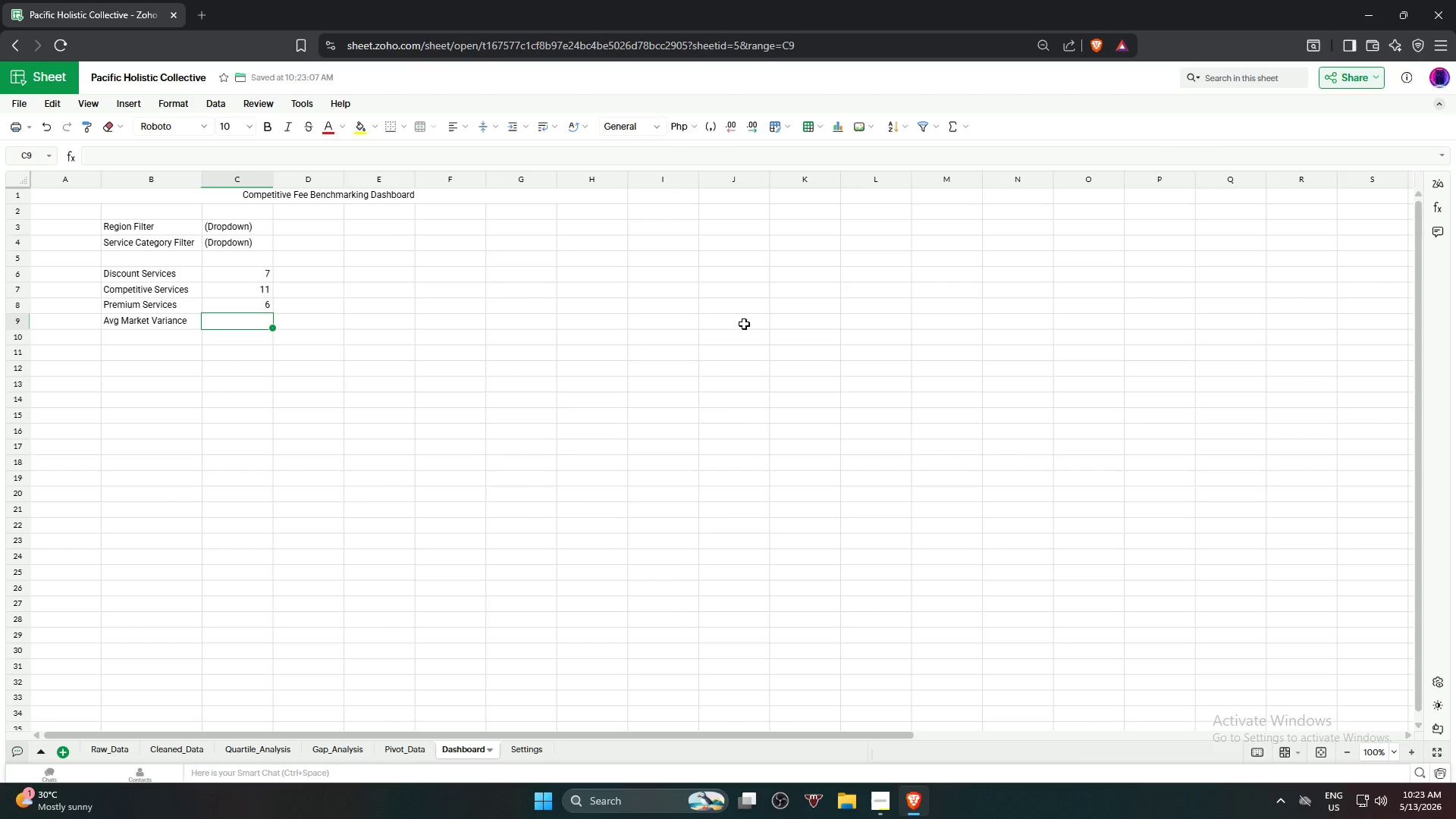 
type(=ave)
 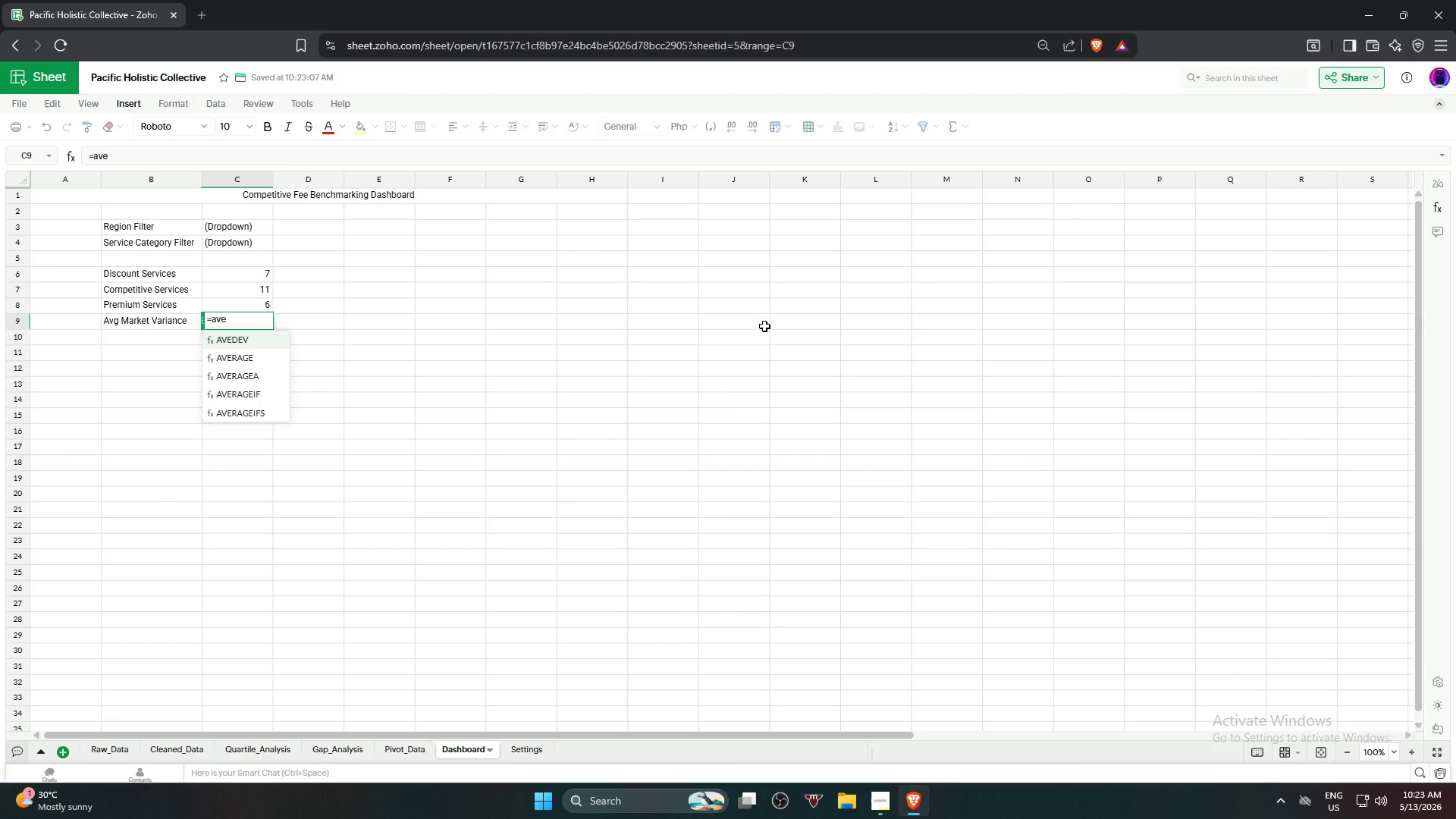 
wait(20.28)
 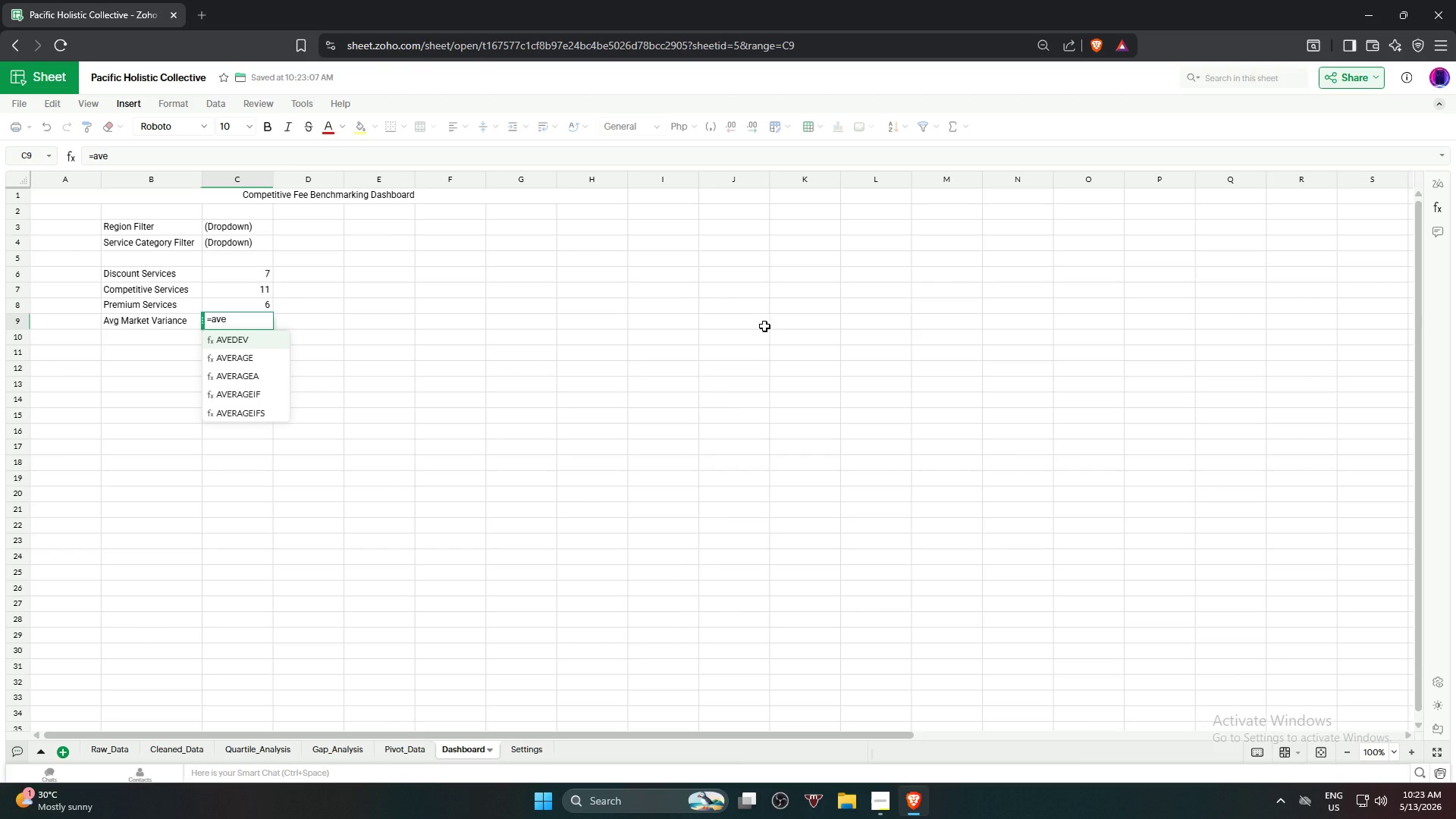 
key(ArrowDown)
 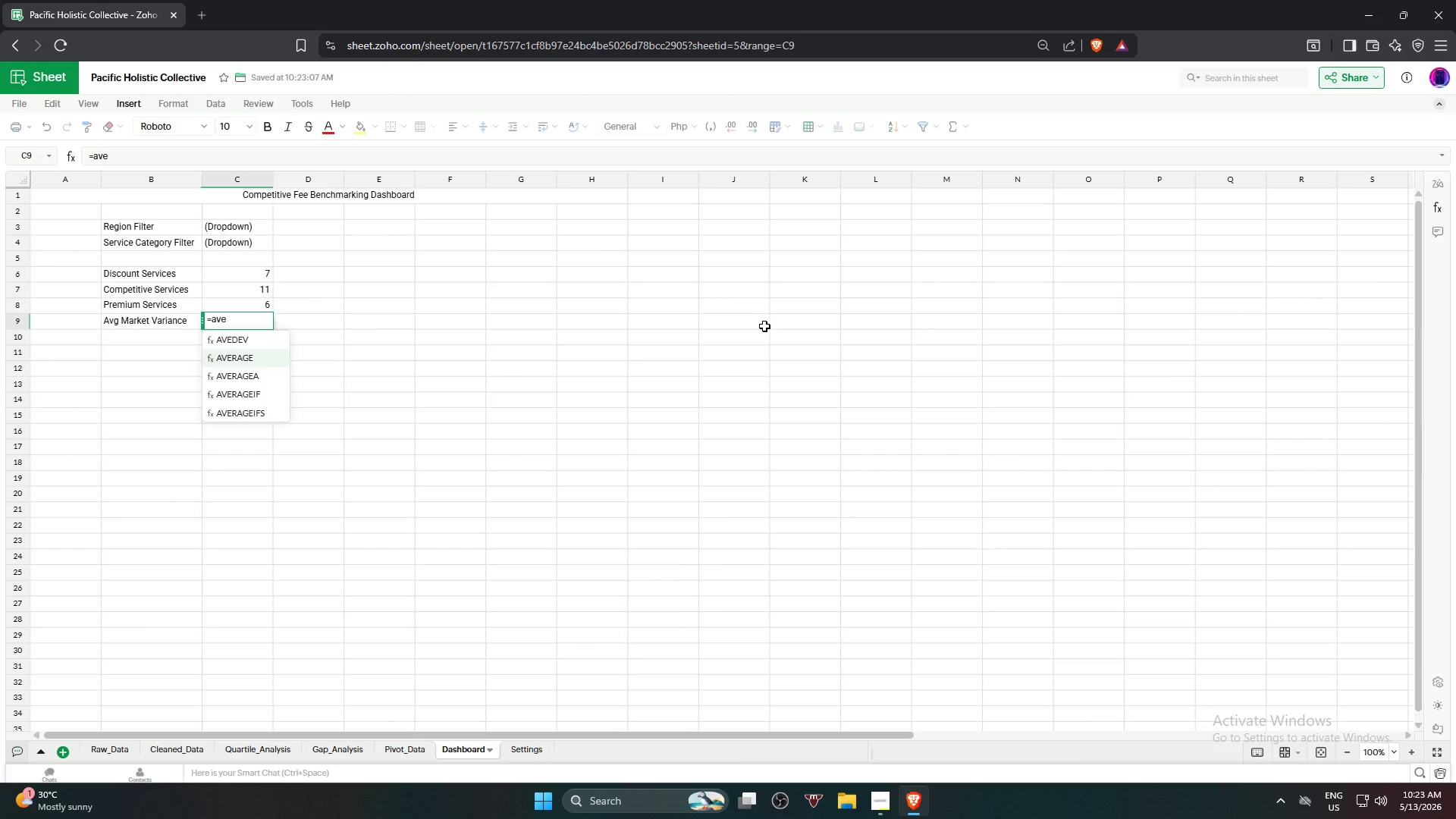 
key(Enter)
 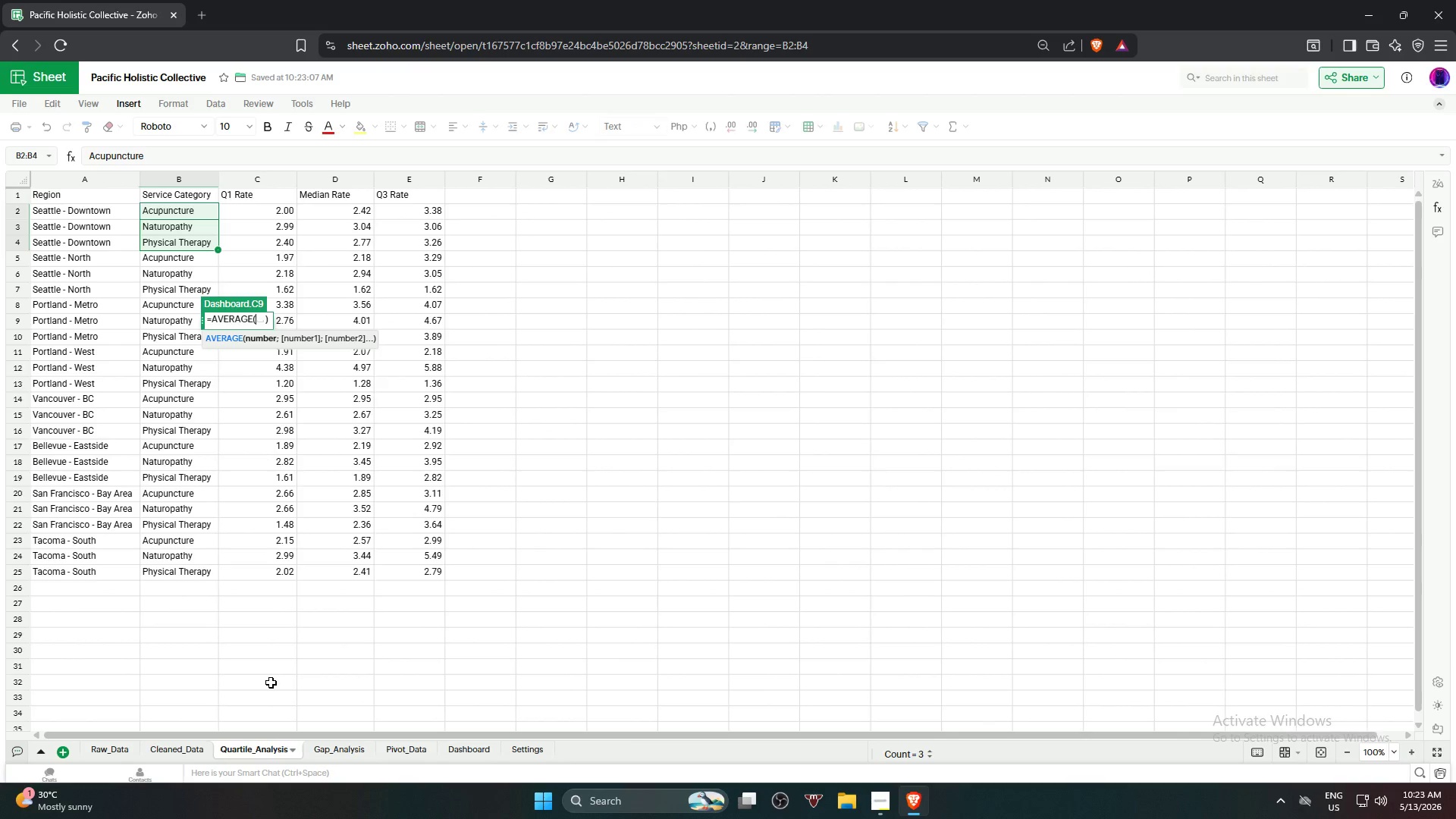 
wait(11.78)
 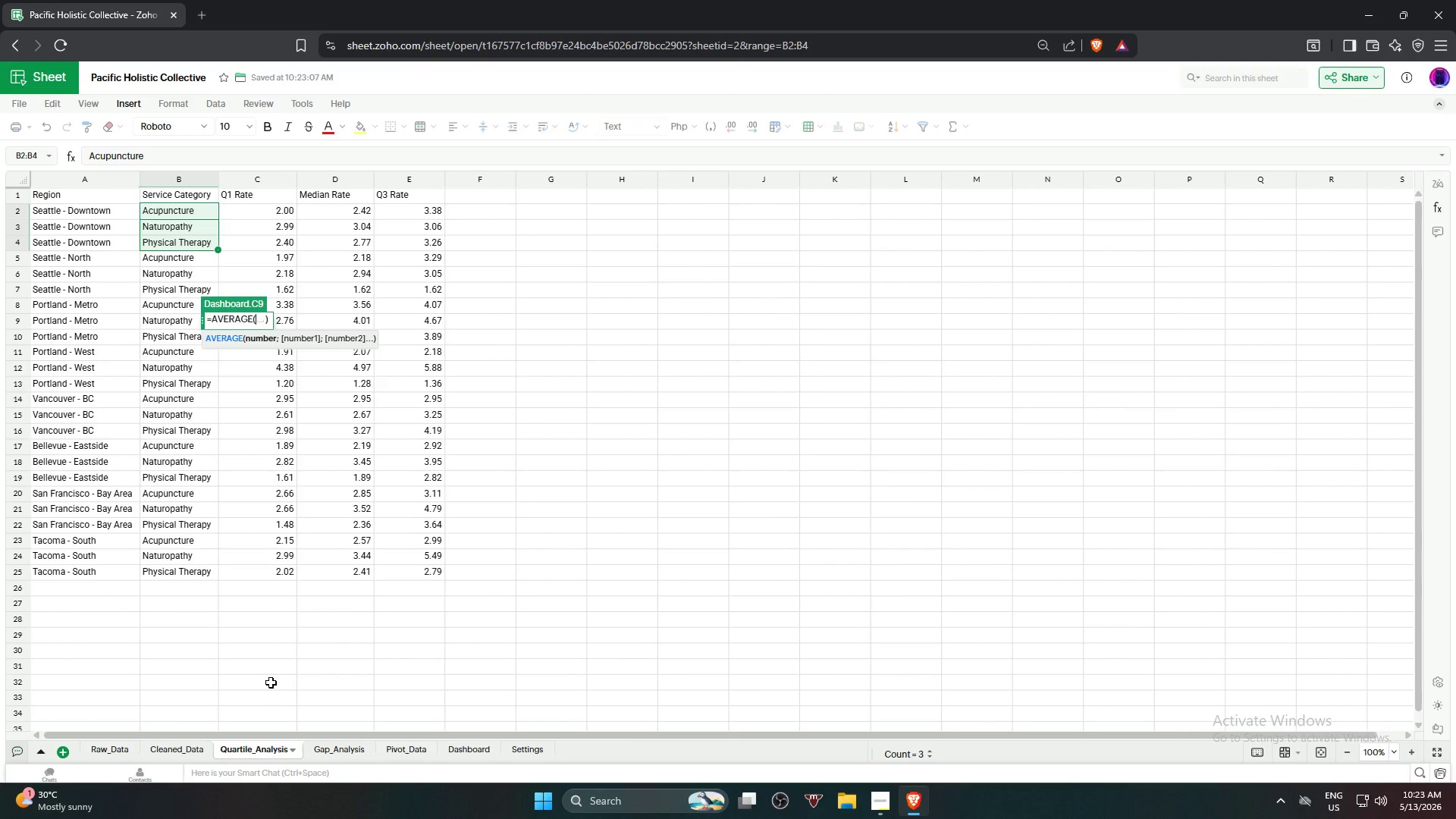 
left_click([337, 748])
 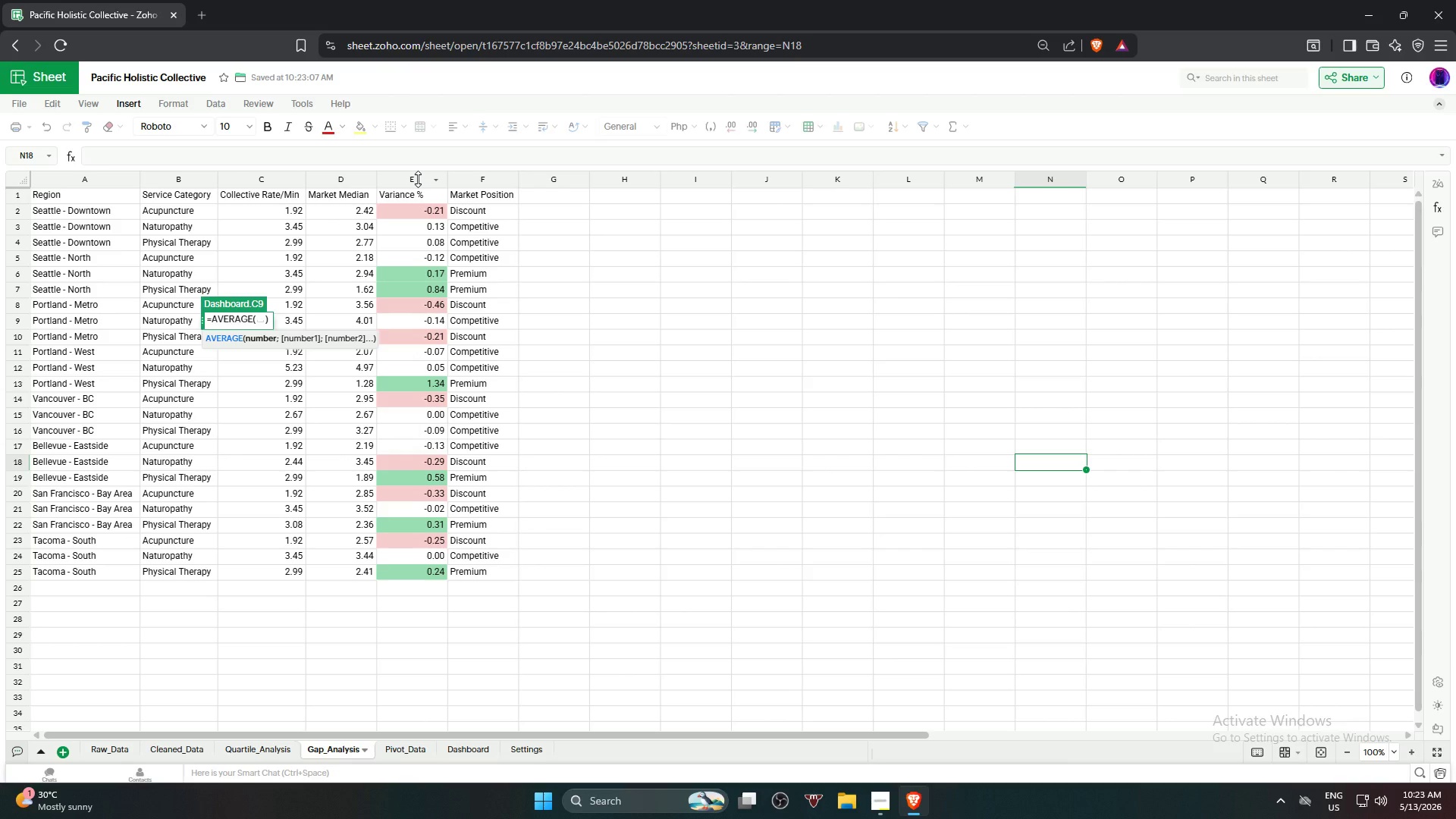 
left_click([418, 179])
 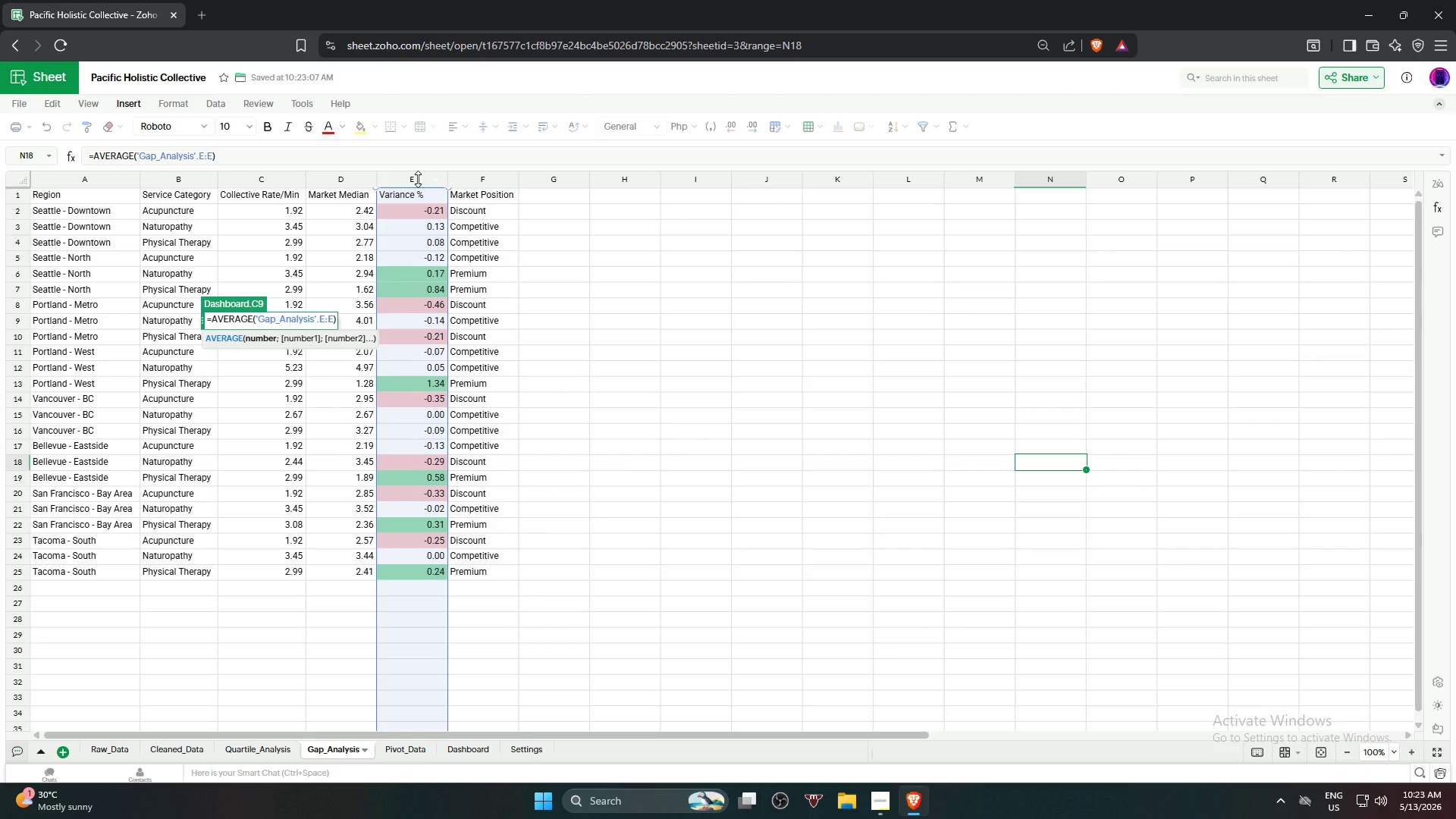 
key(NumpadEnter)
 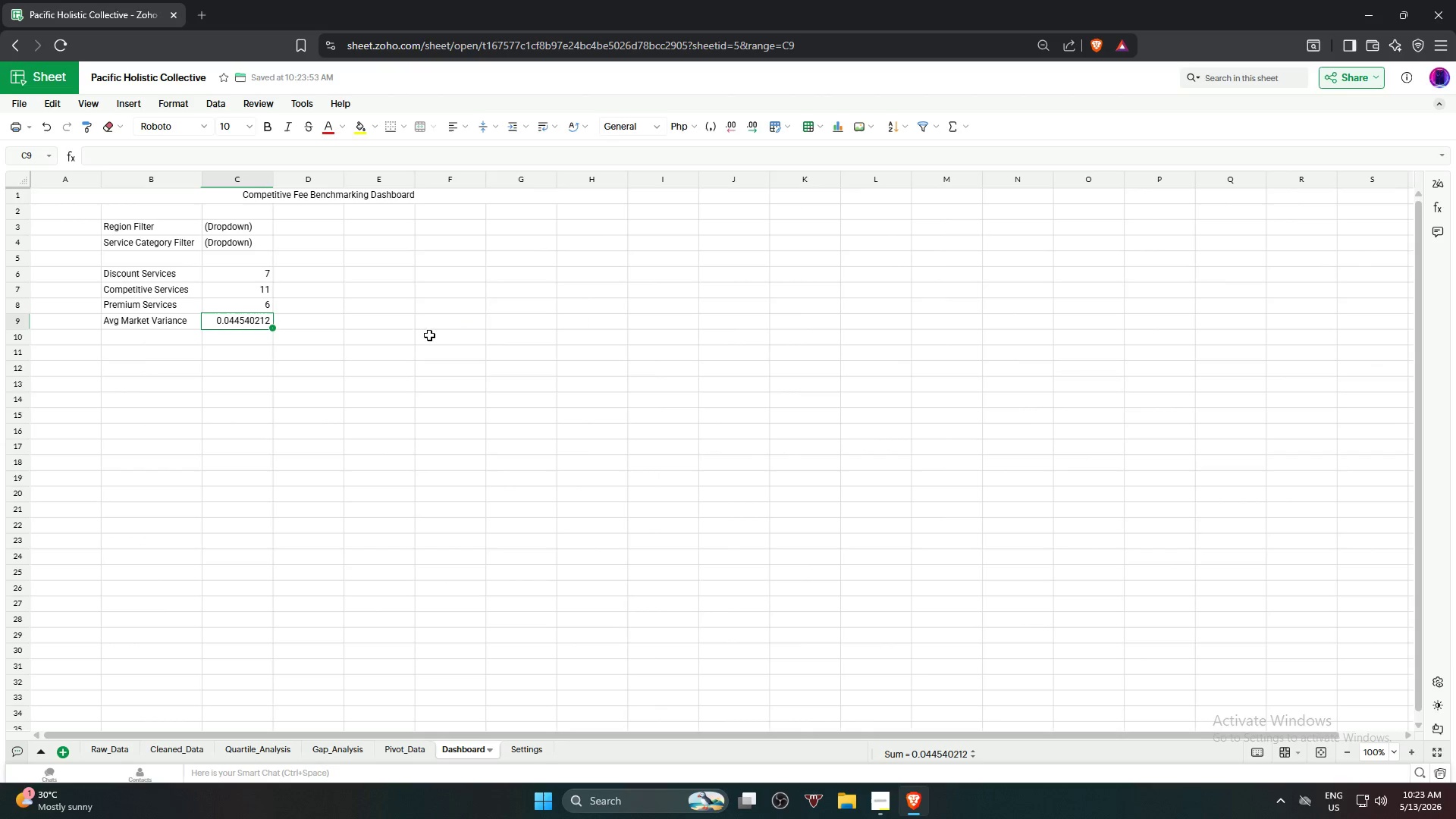 
left_click([648, 126])
 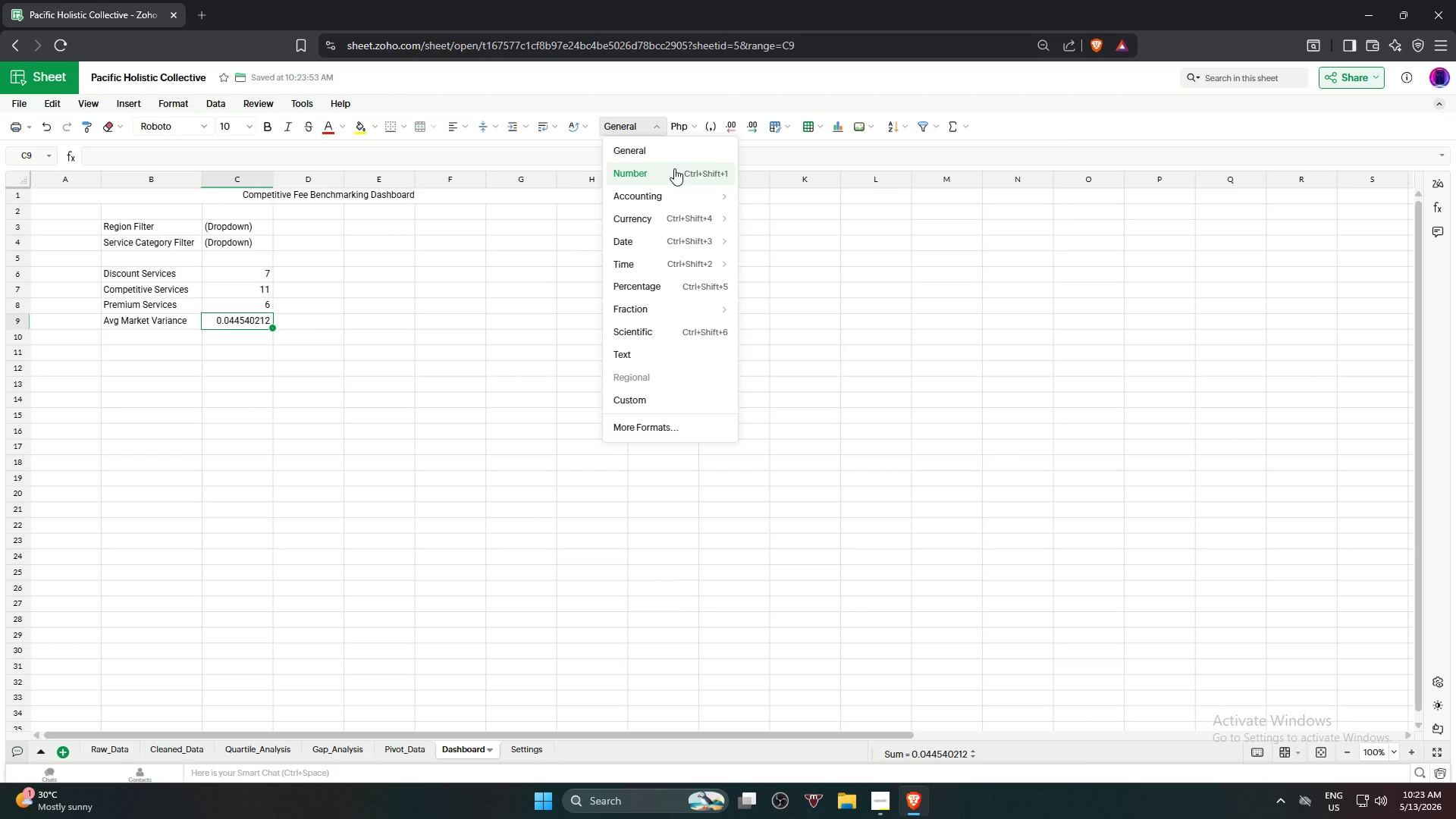 
left_click([674, 168])
 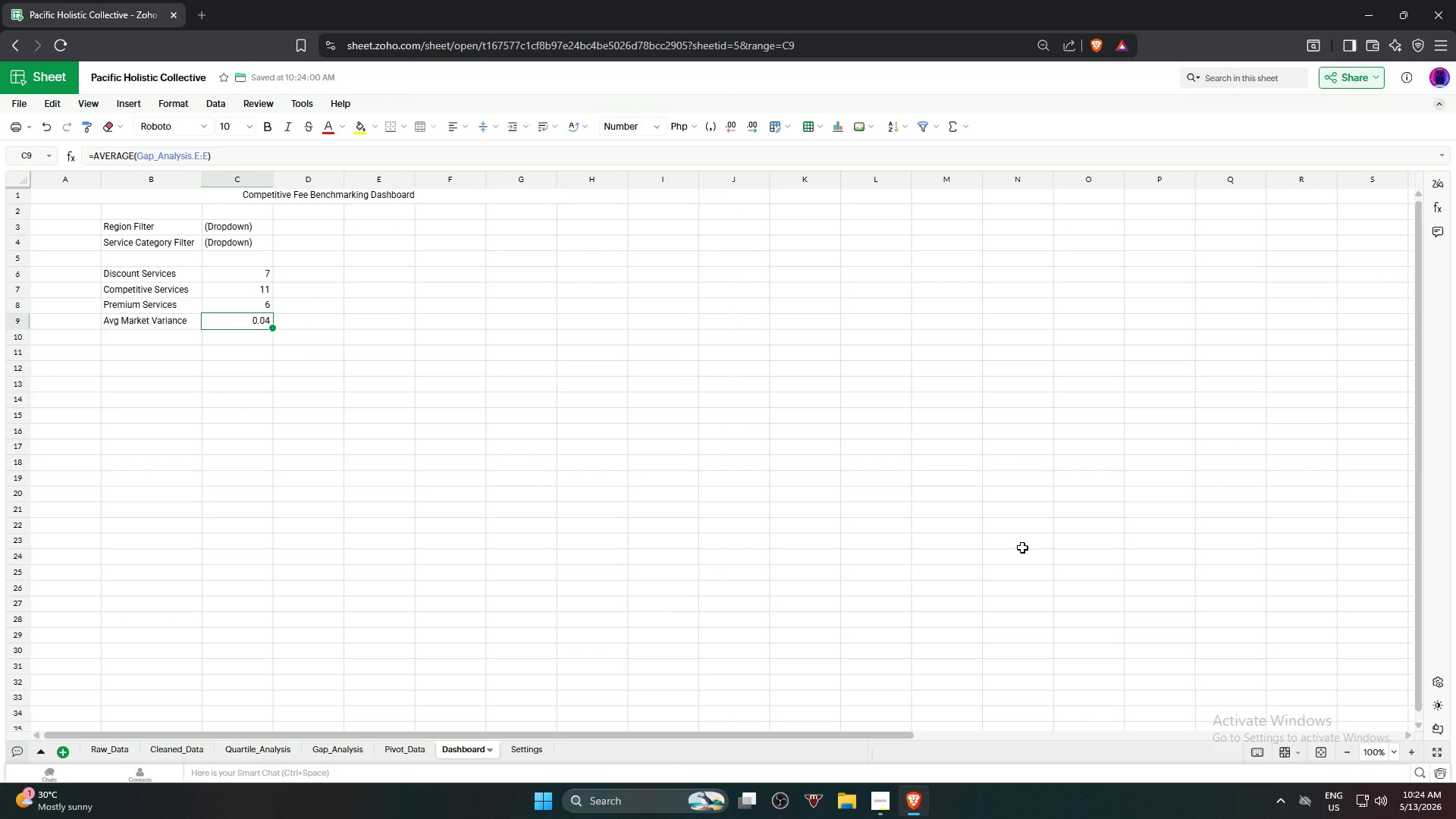 
left_click([1022, 548])
 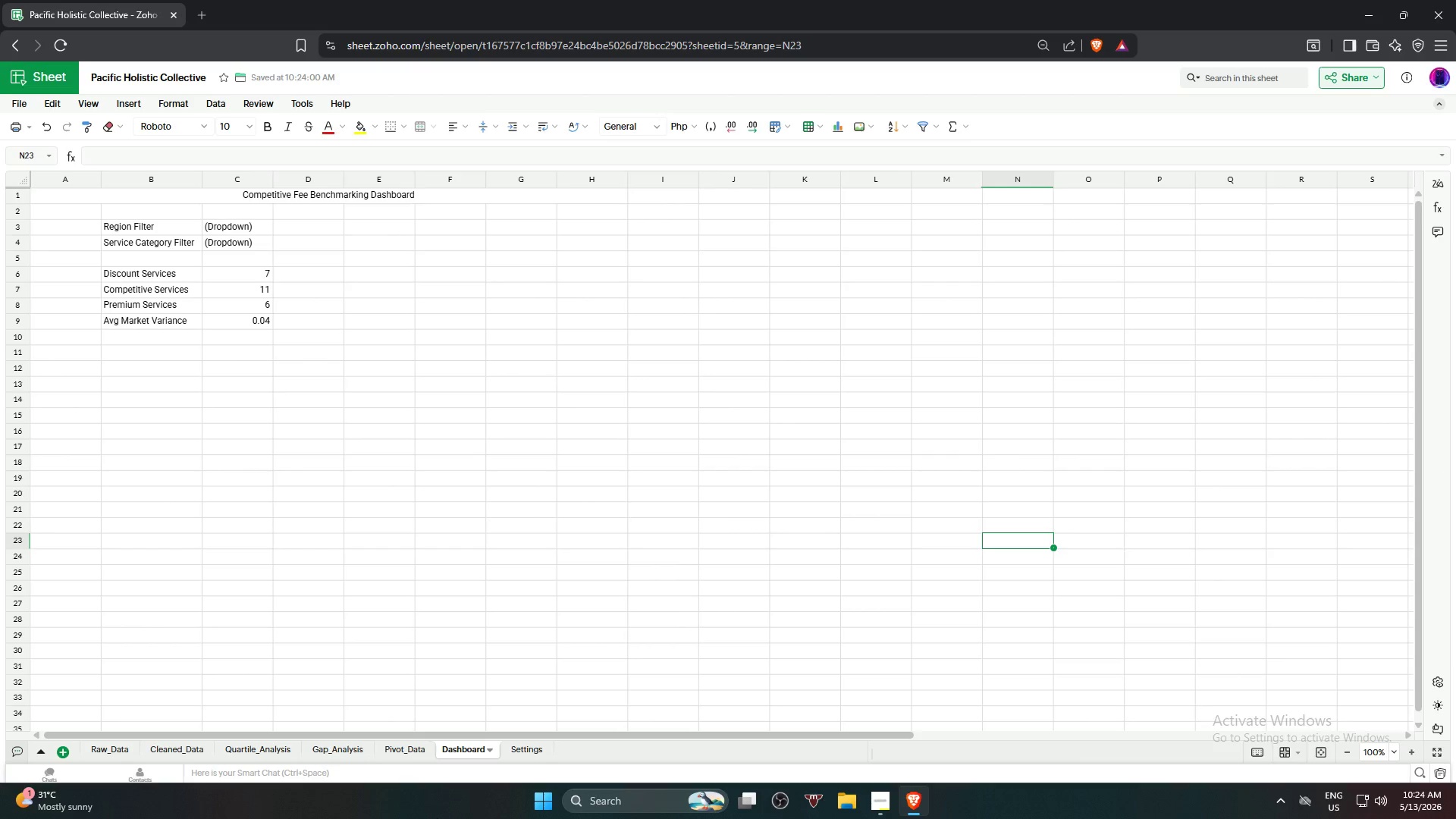 
wait(20.44)
 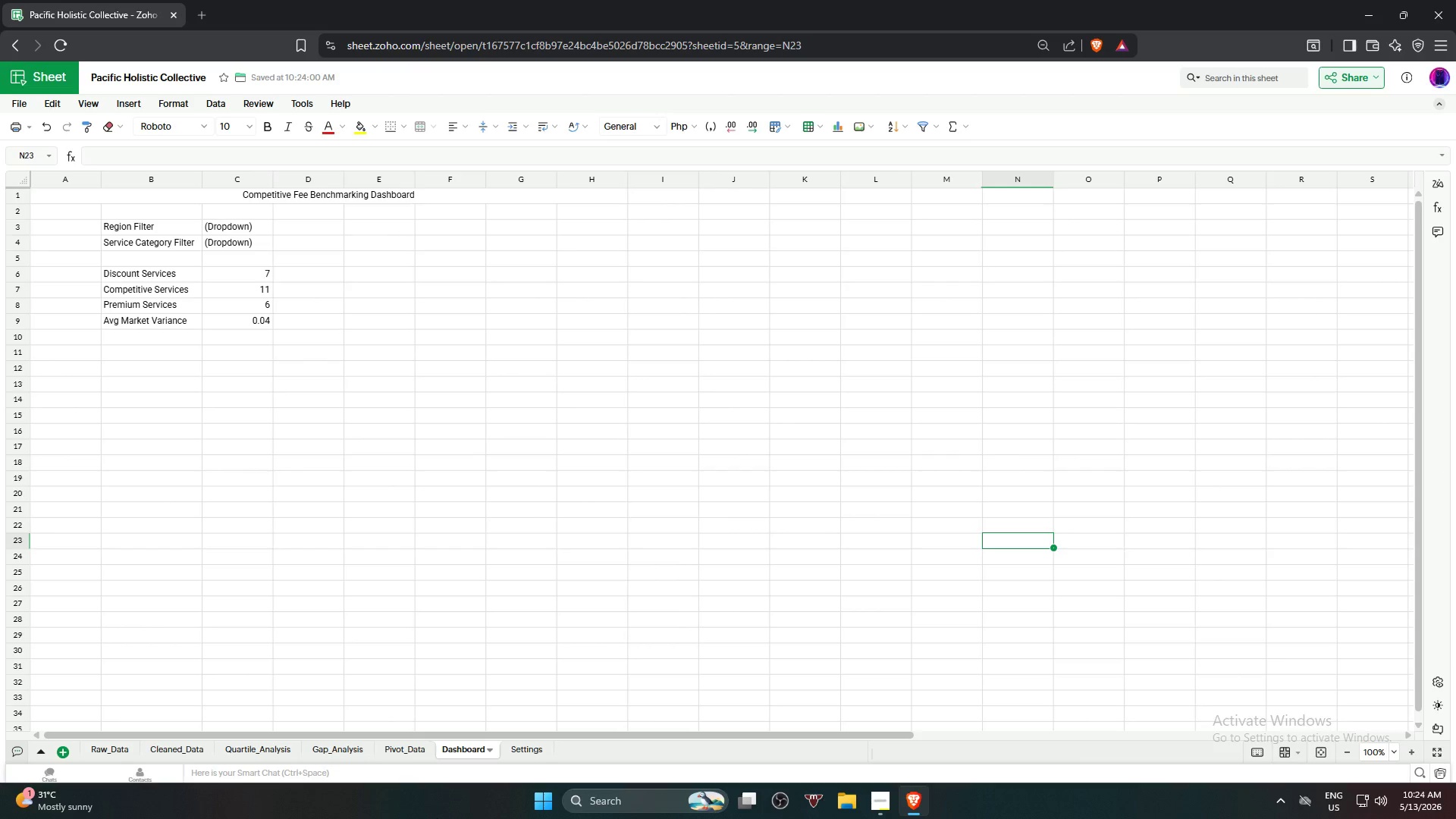 
type(Region)
 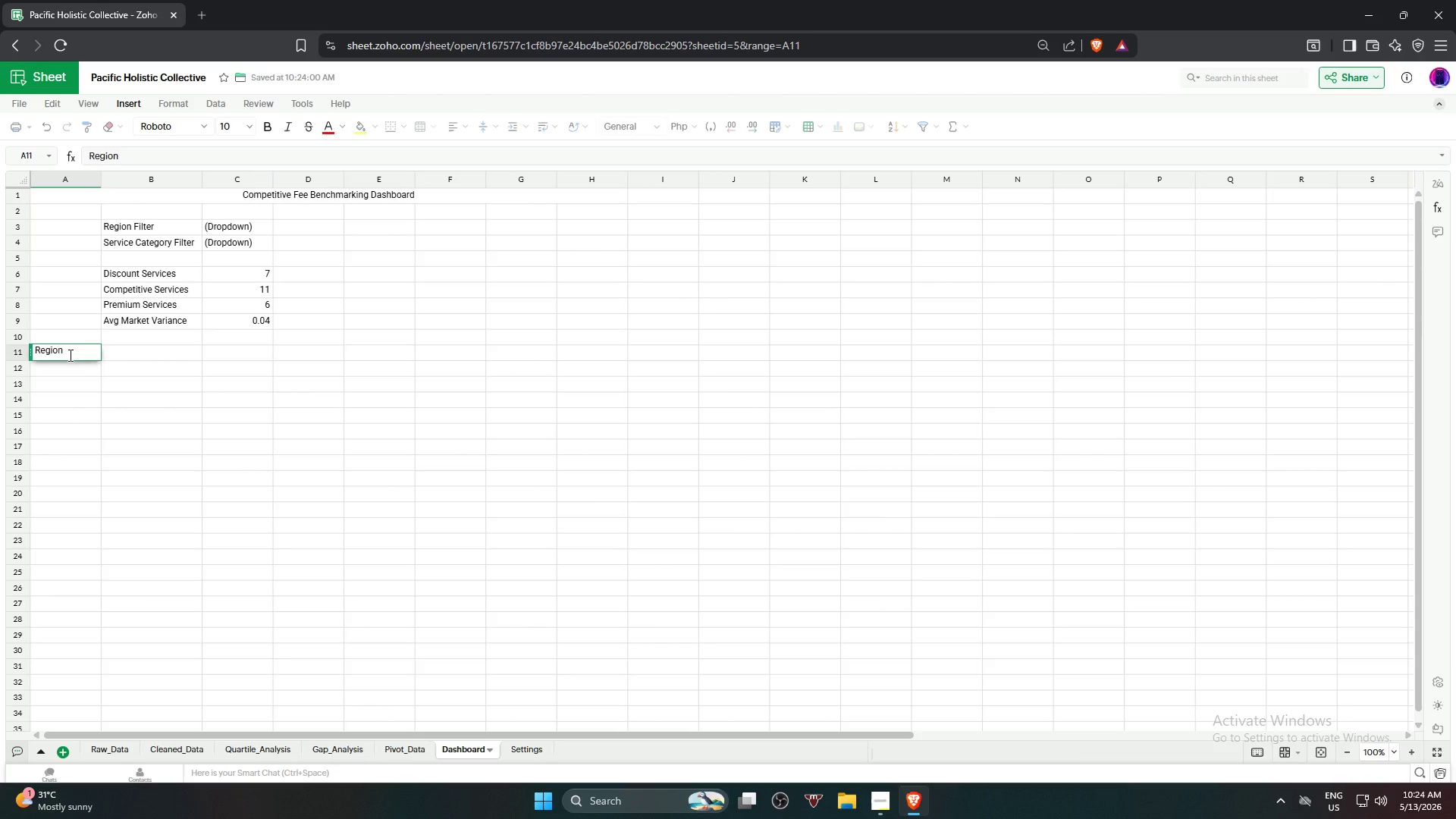 
key(Enter)
 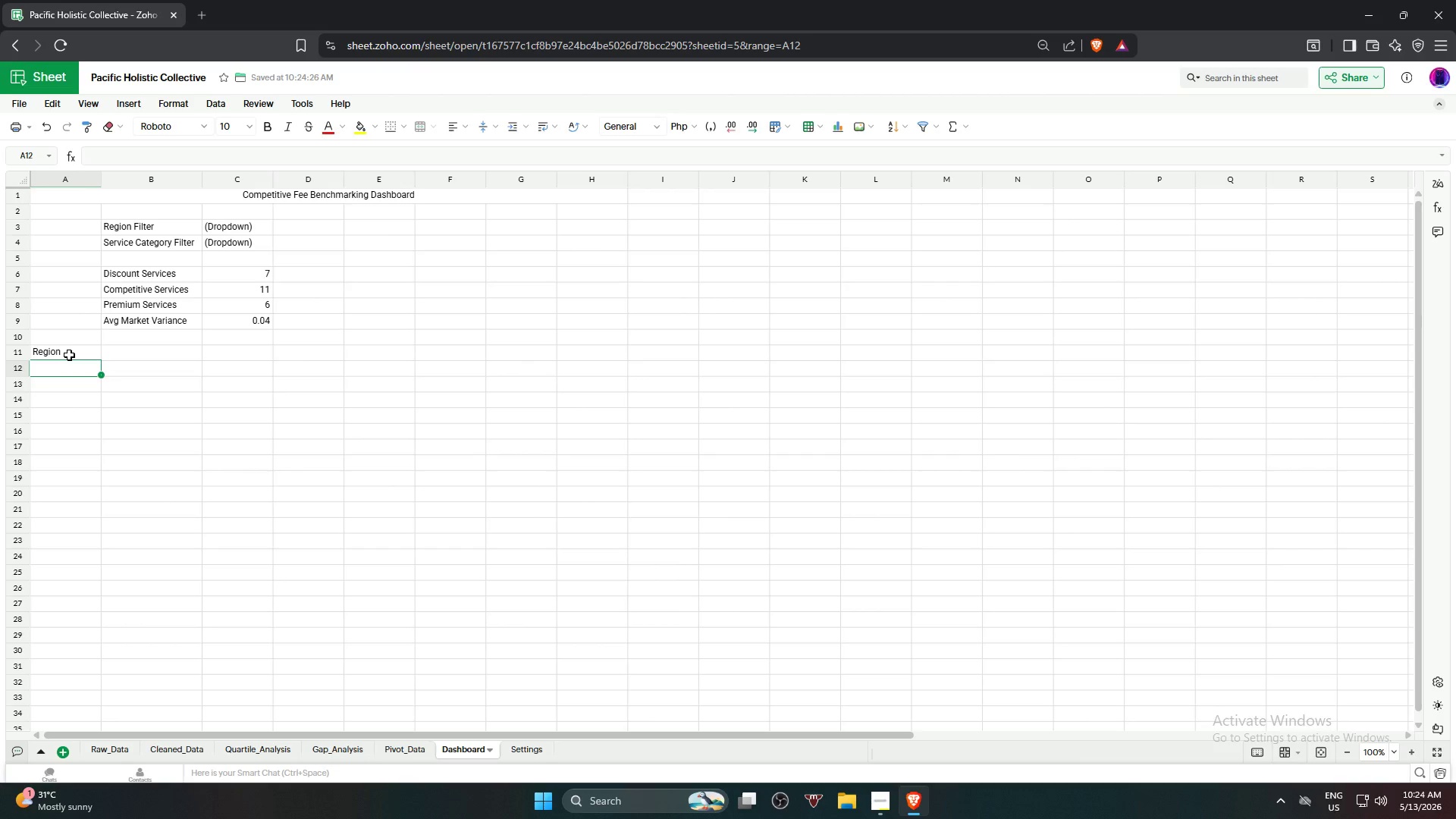 
key(ArrowRight)
 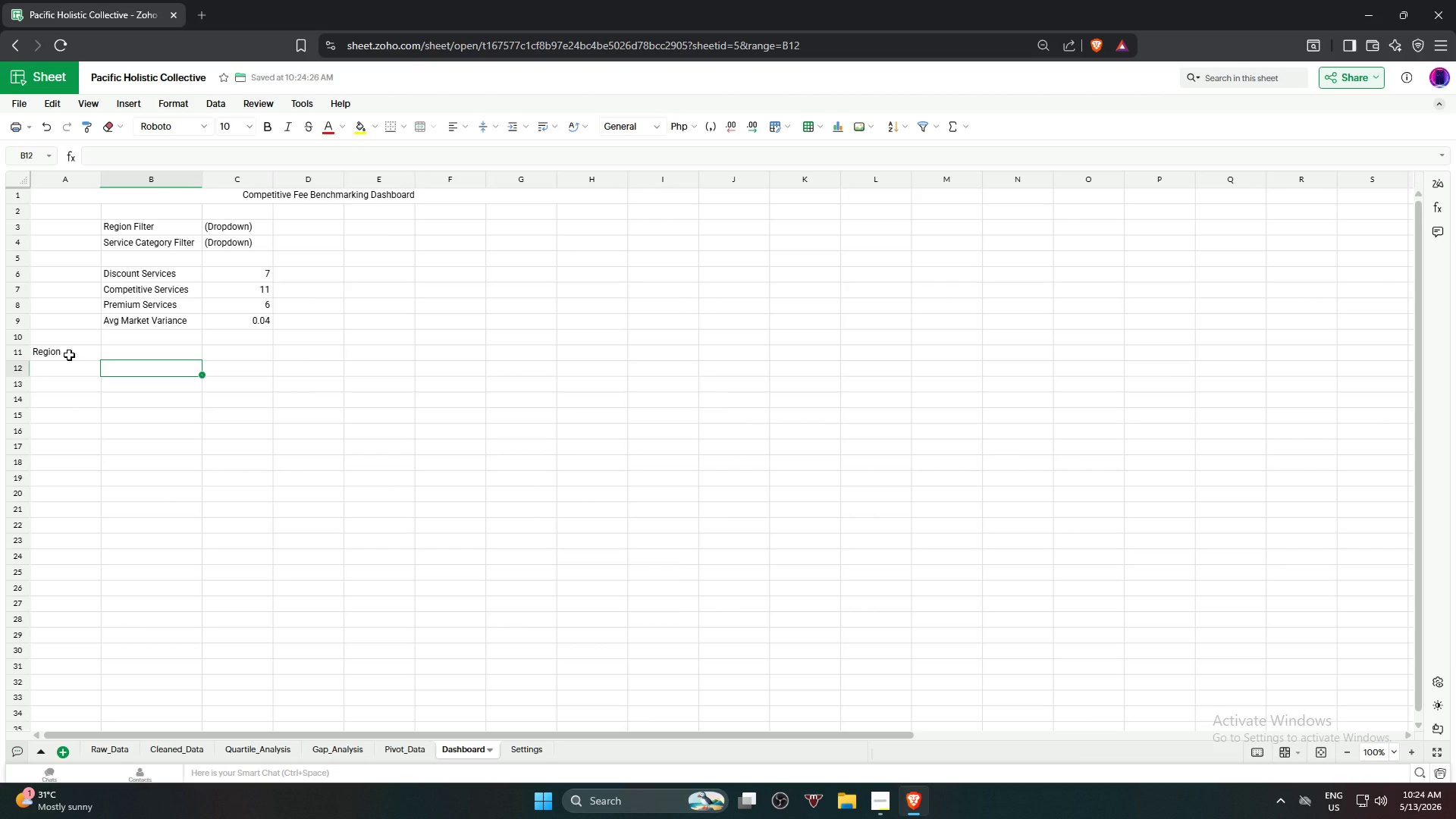 
key(ArrowUp)
 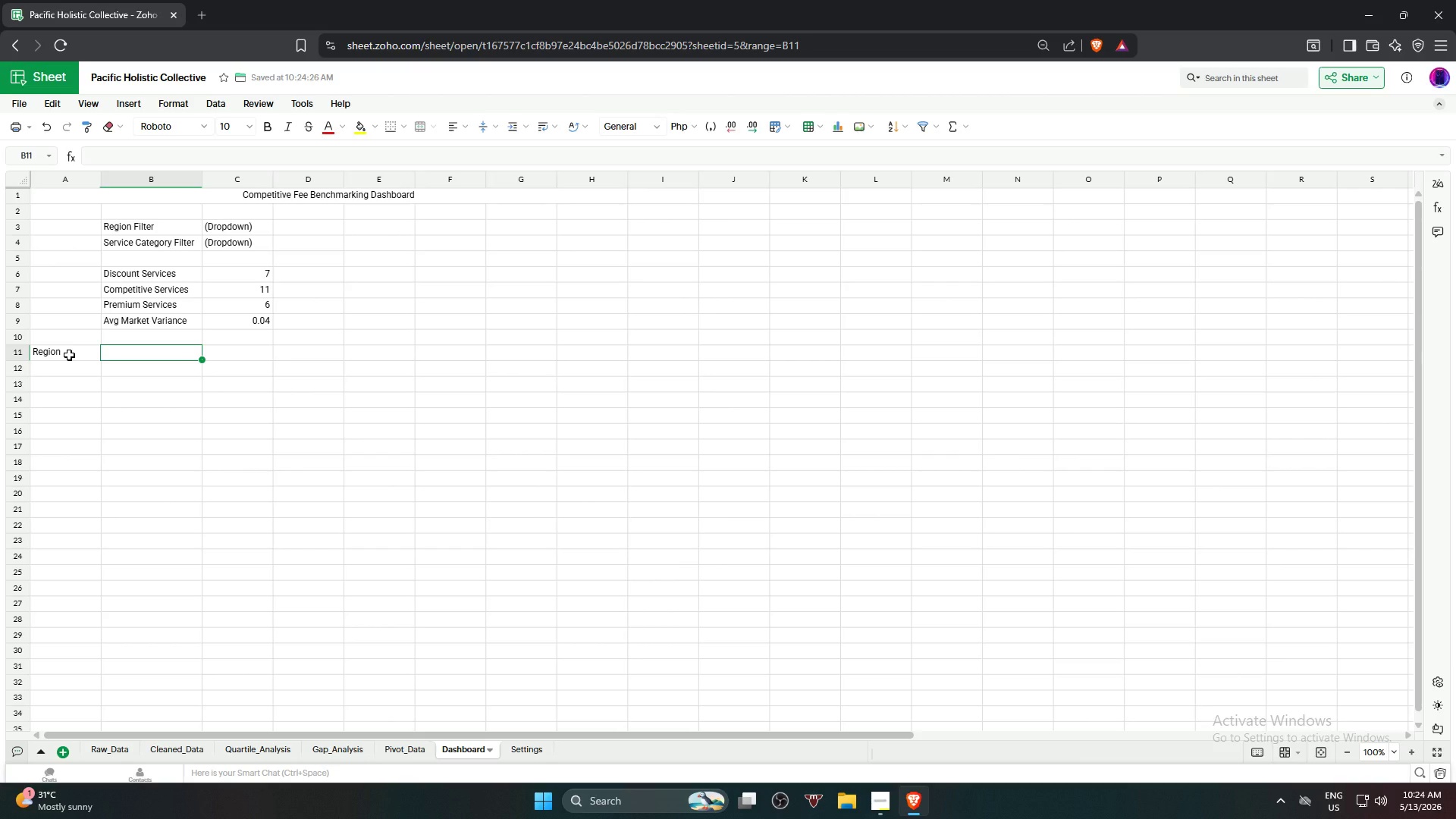 
type(Service Category)
 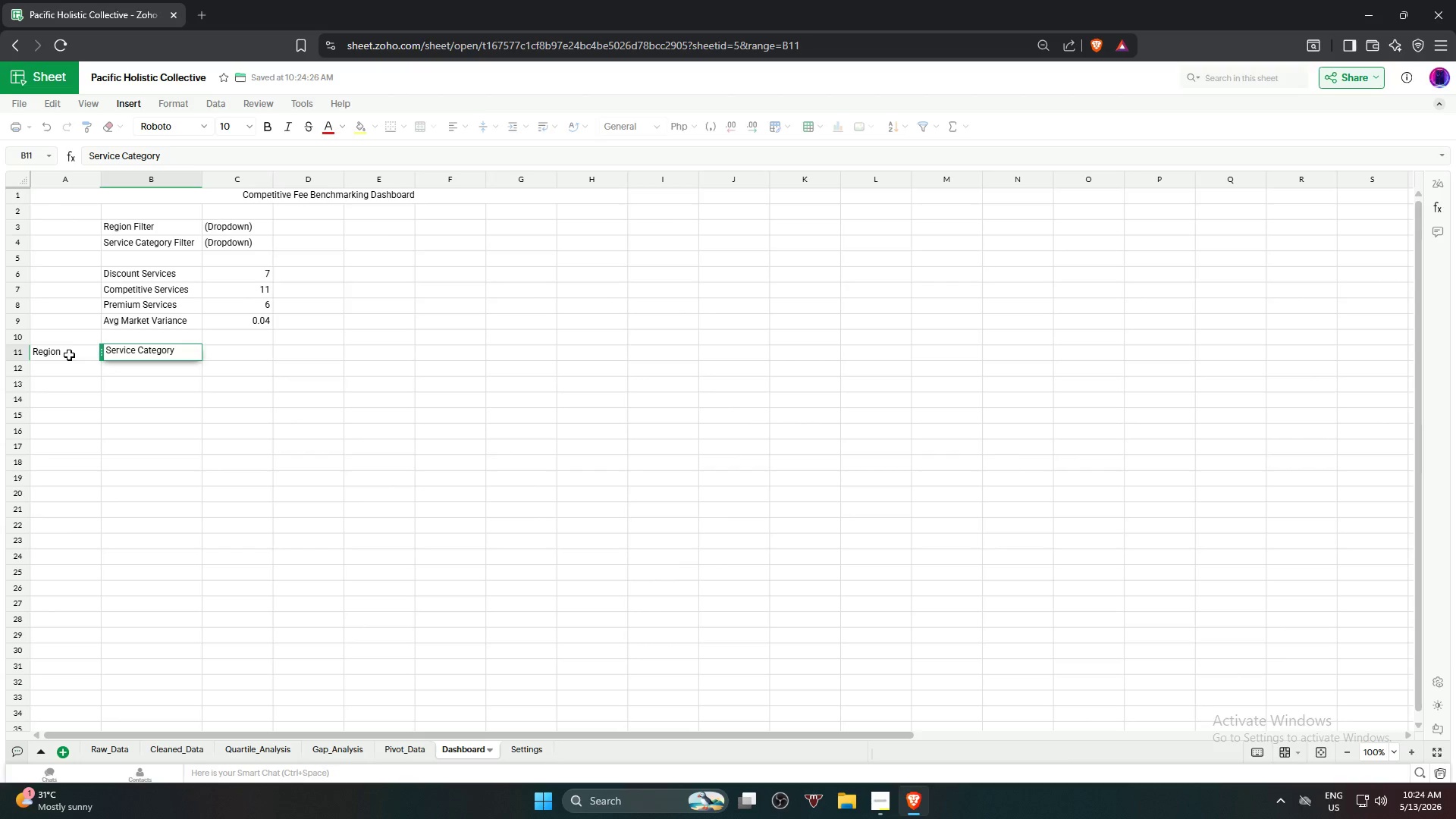 
key(Enter)
 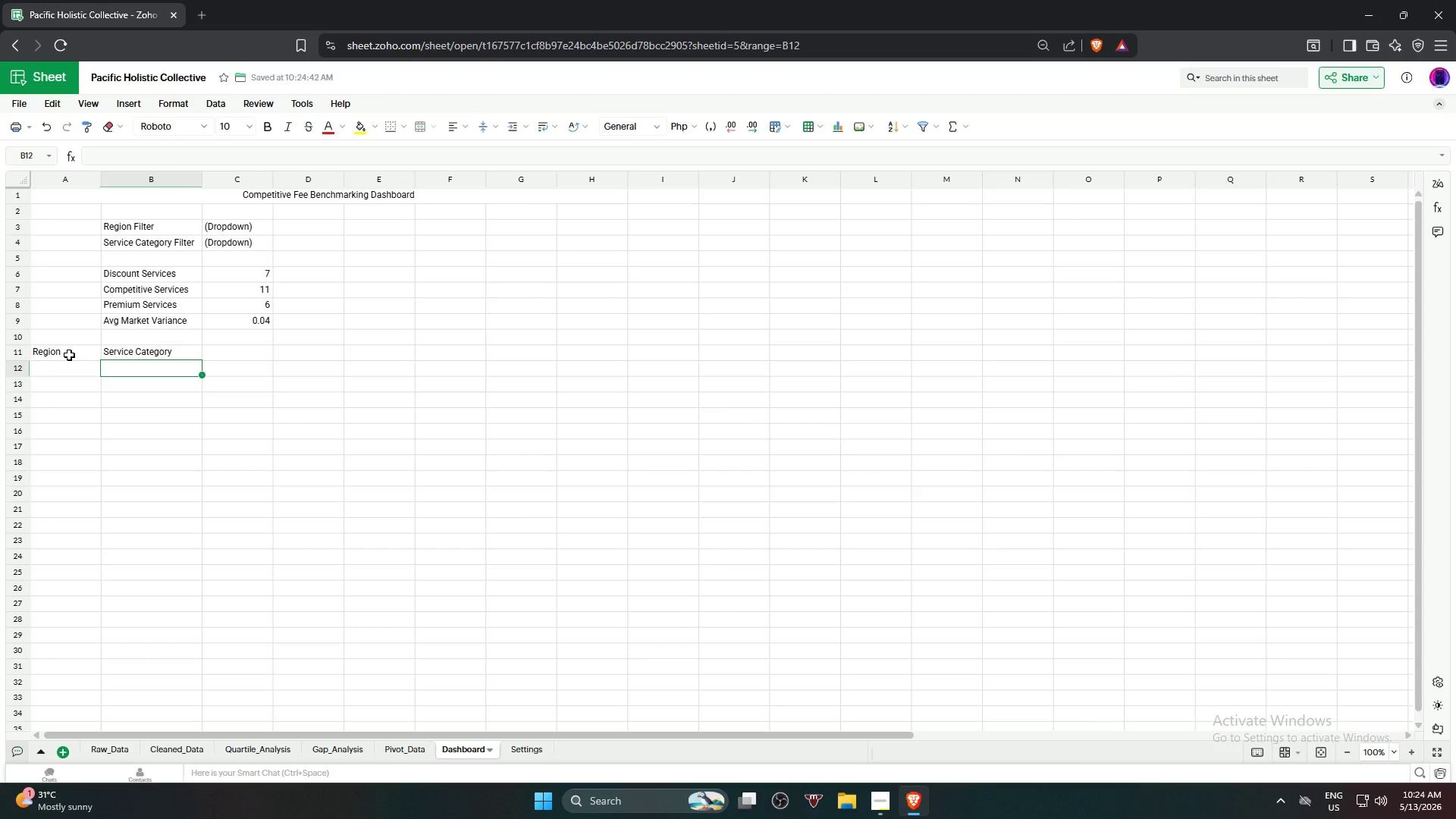 
key(ArrowRight)
 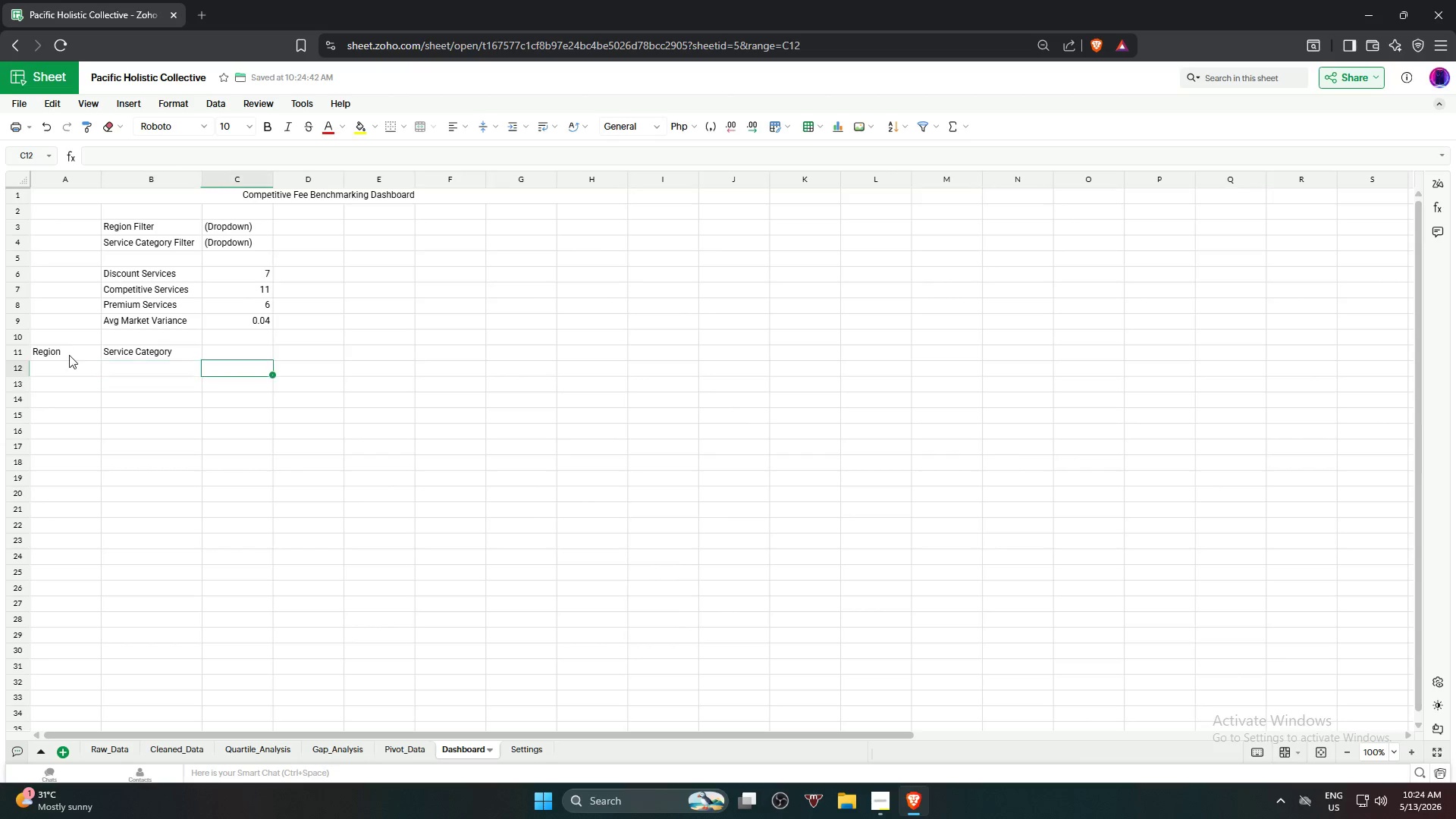 
key(ArrowUp)
 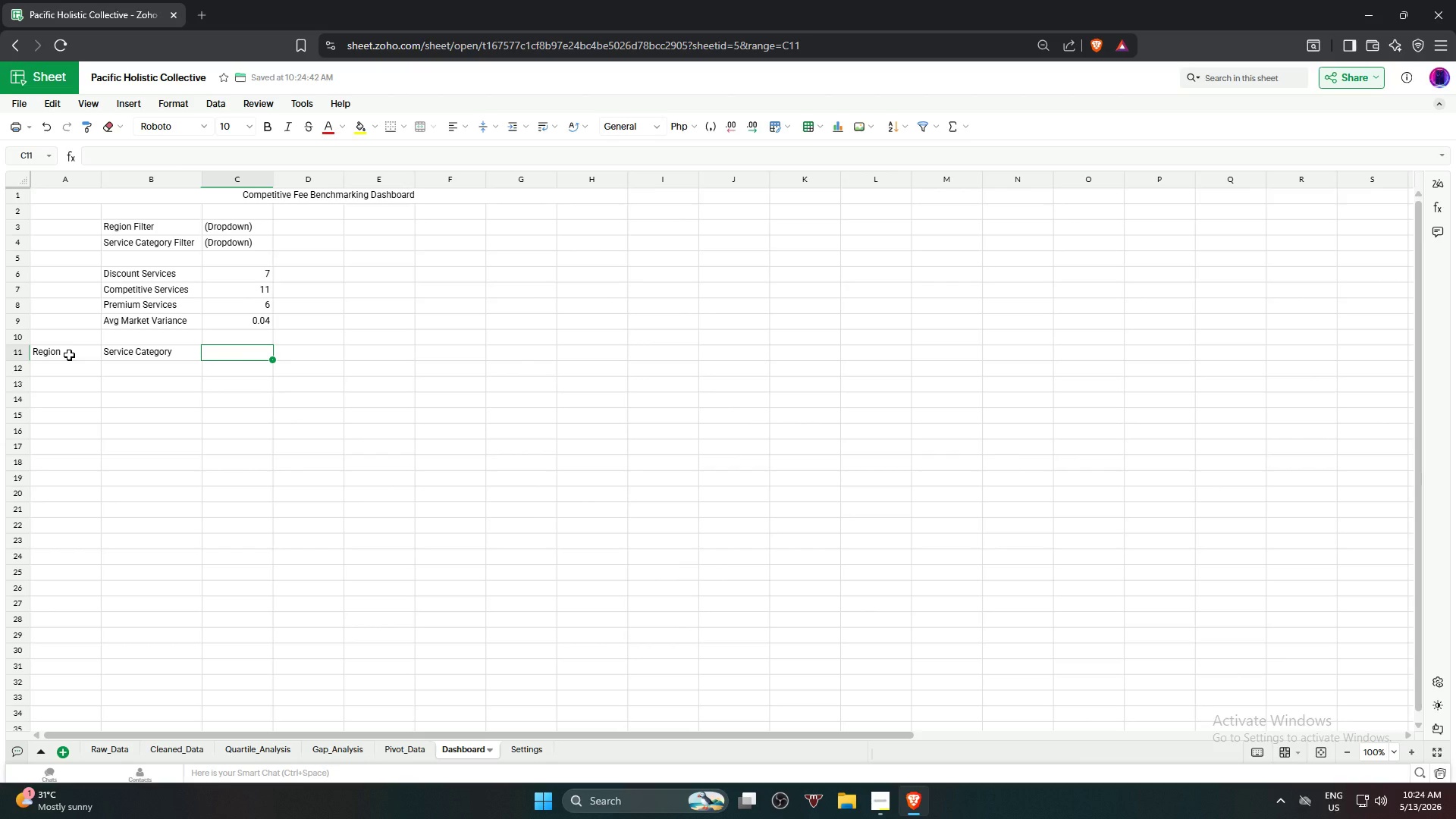 
type(Collective Rate)
 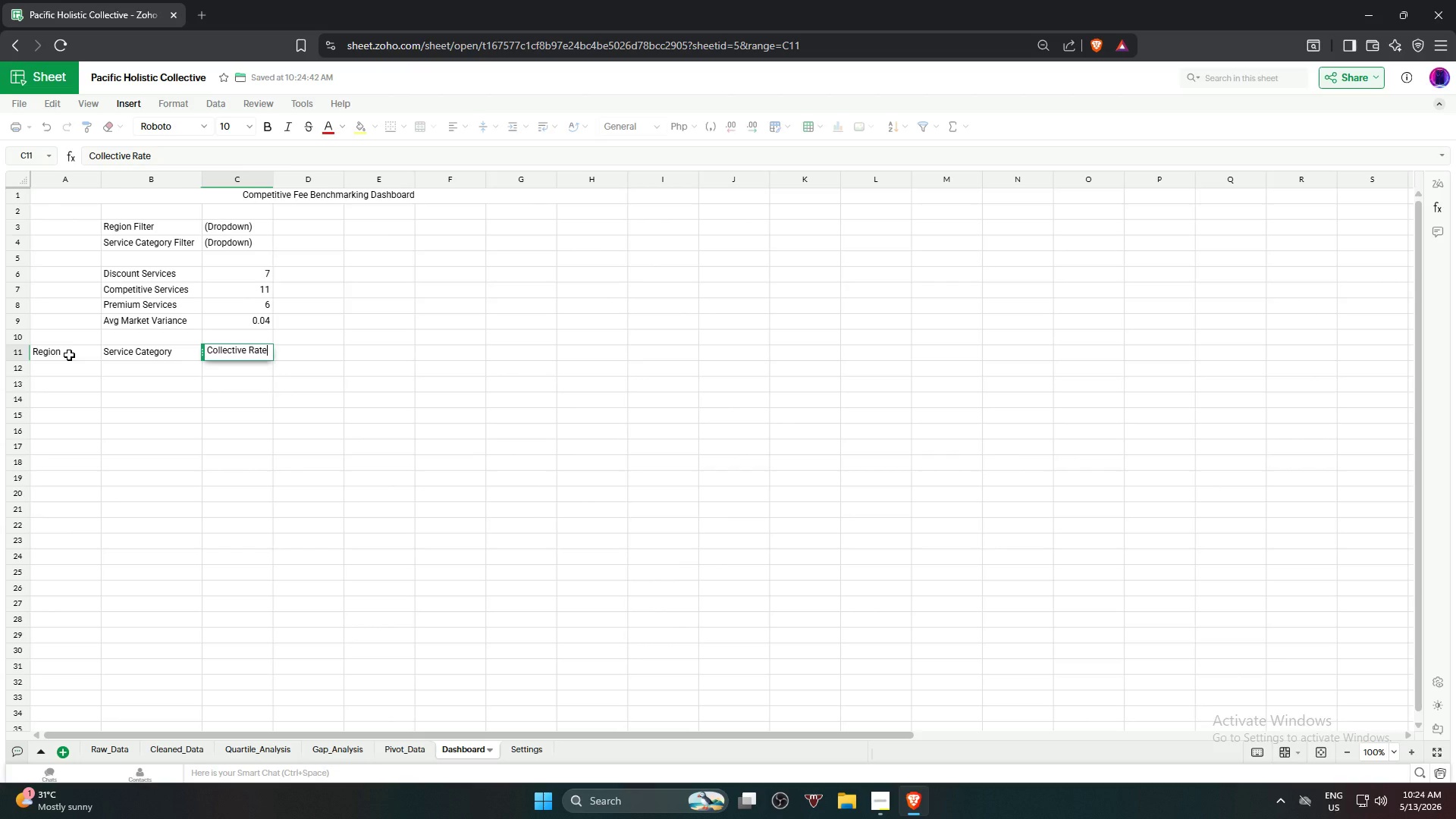 
wait(13.75)
 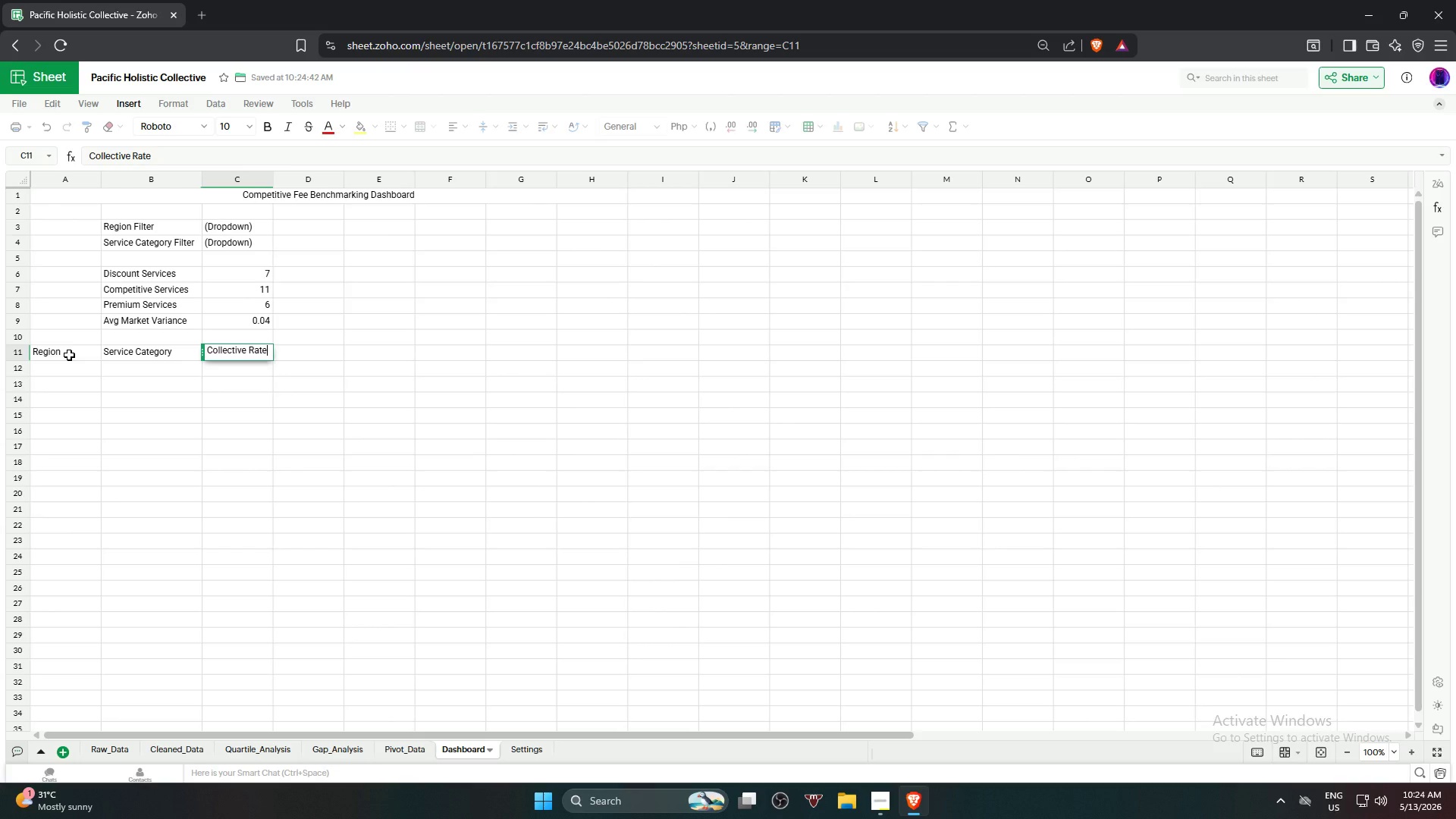 
key(Enter)
 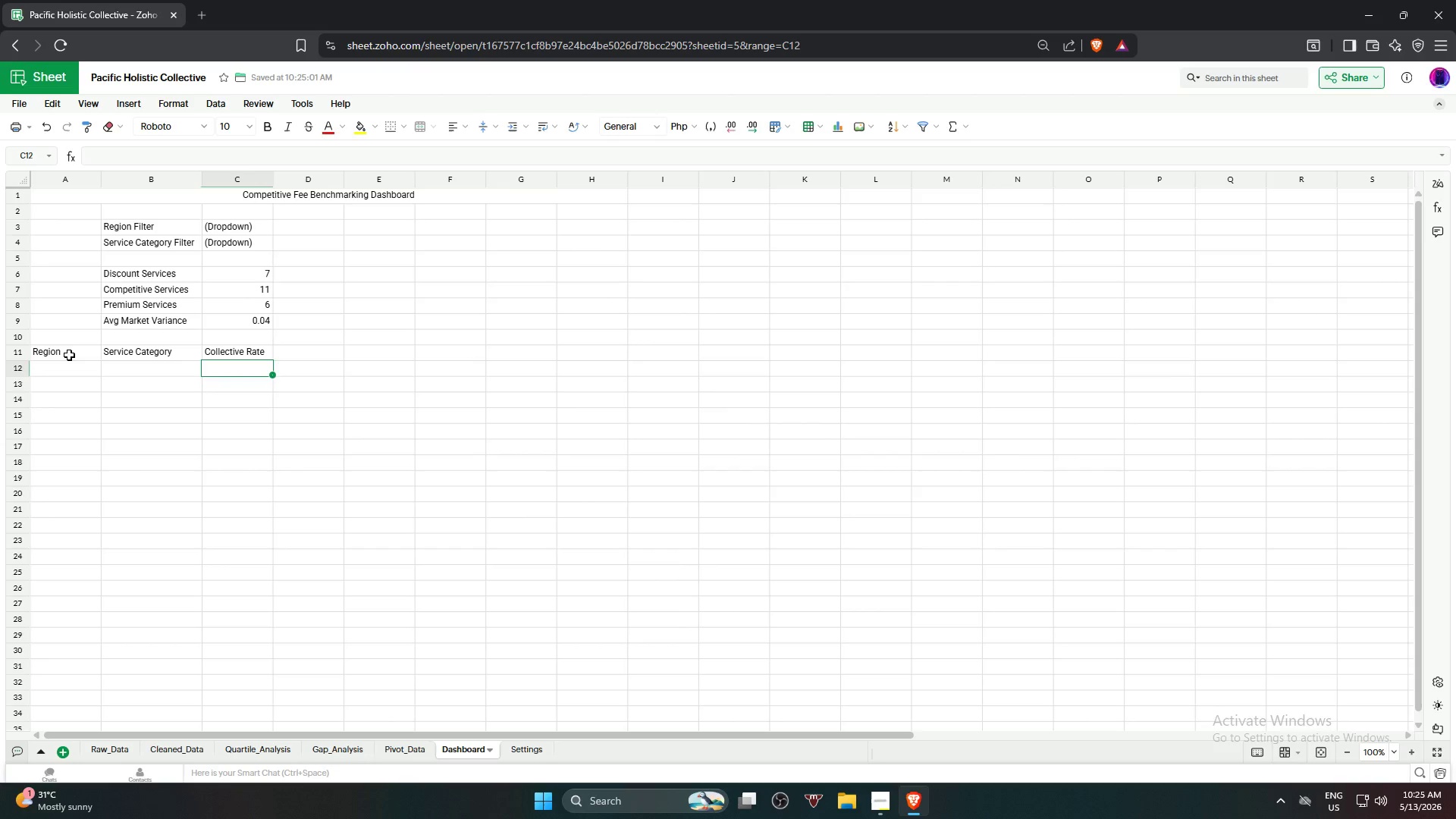 
key(ArrowRight)
 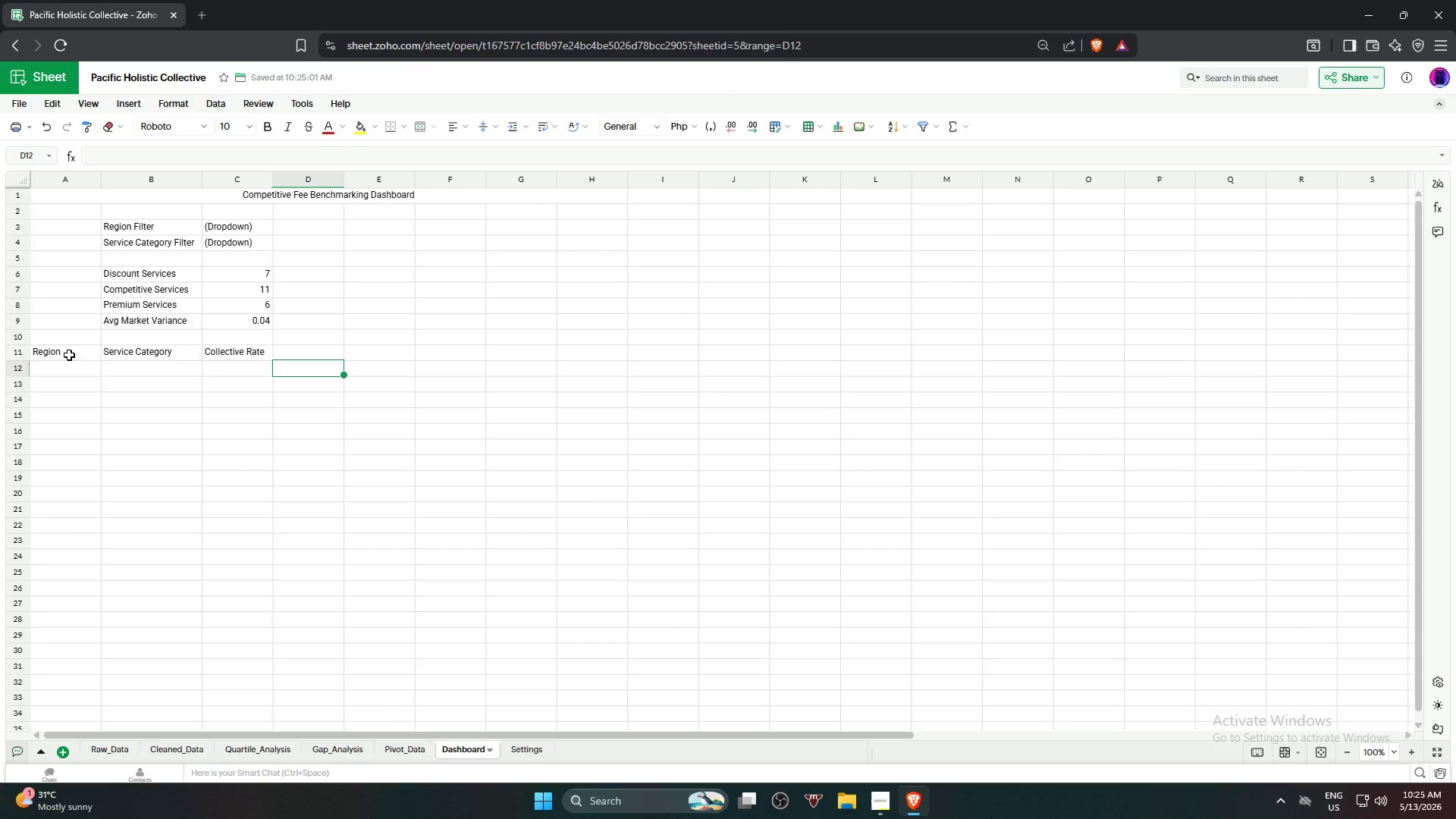 
key(ArrowUp)
 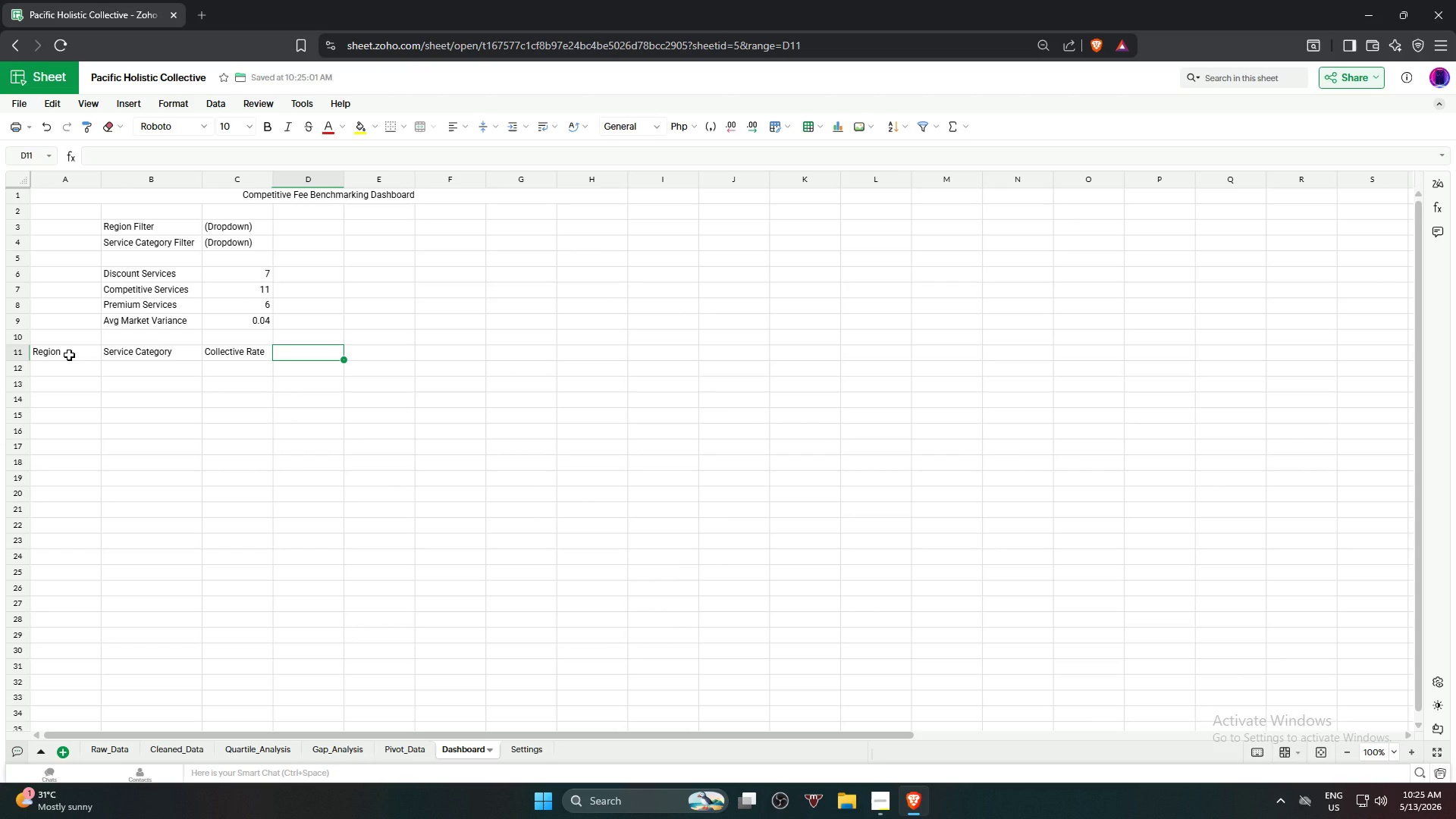 
wait(9.5)
 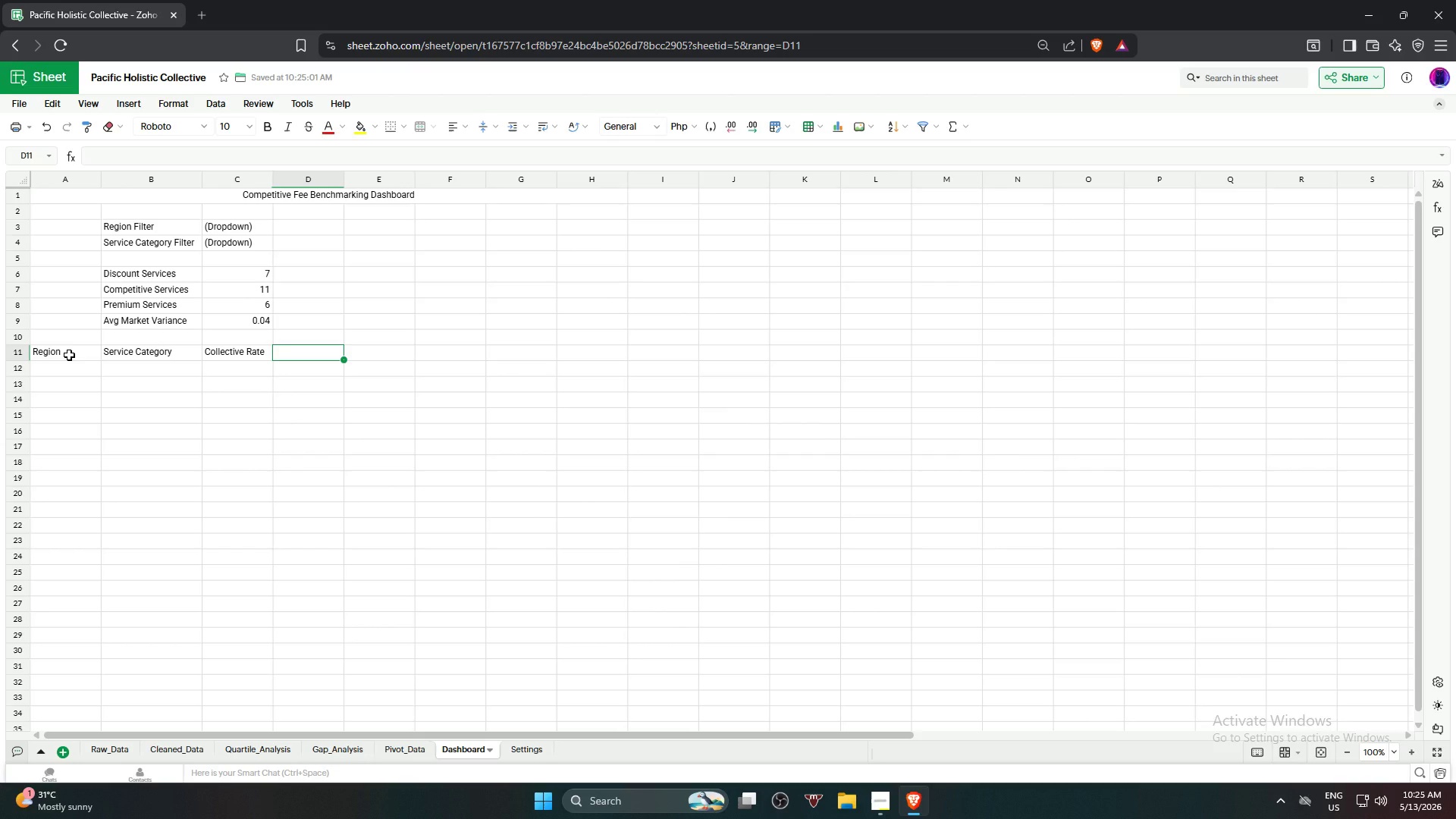 
type(Marke)
 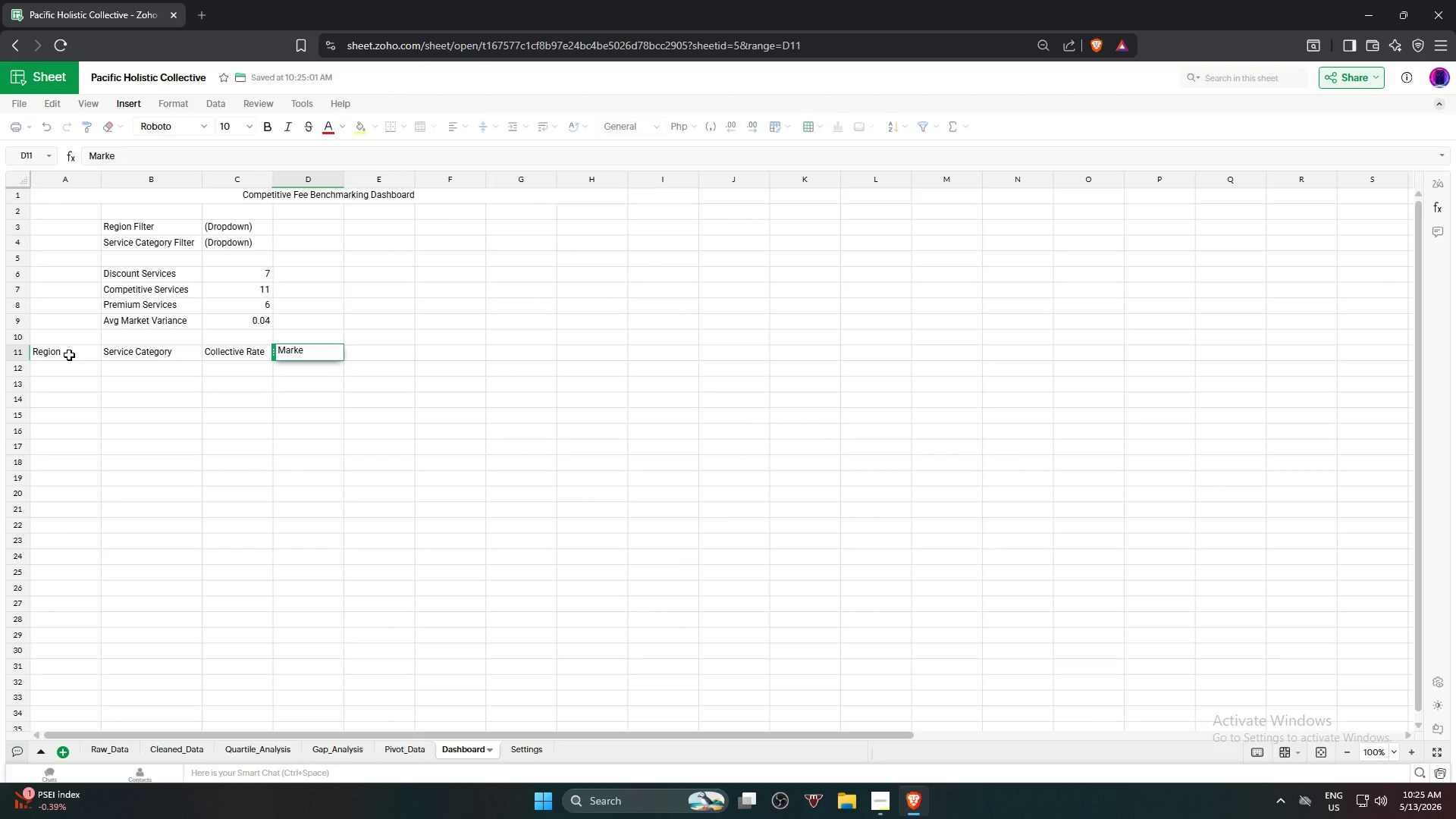 
wait(13.19)
 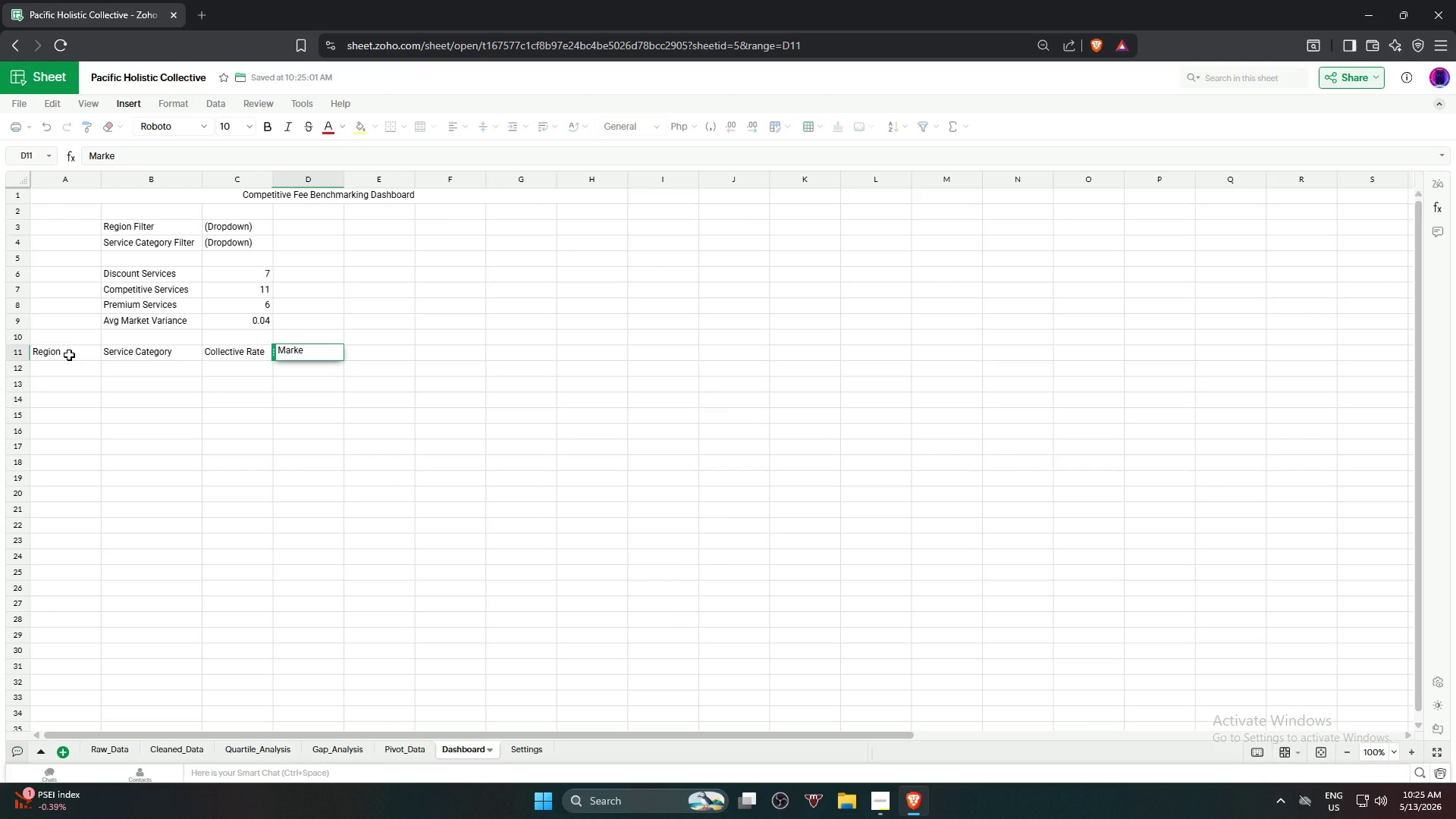 
type(t Median)
 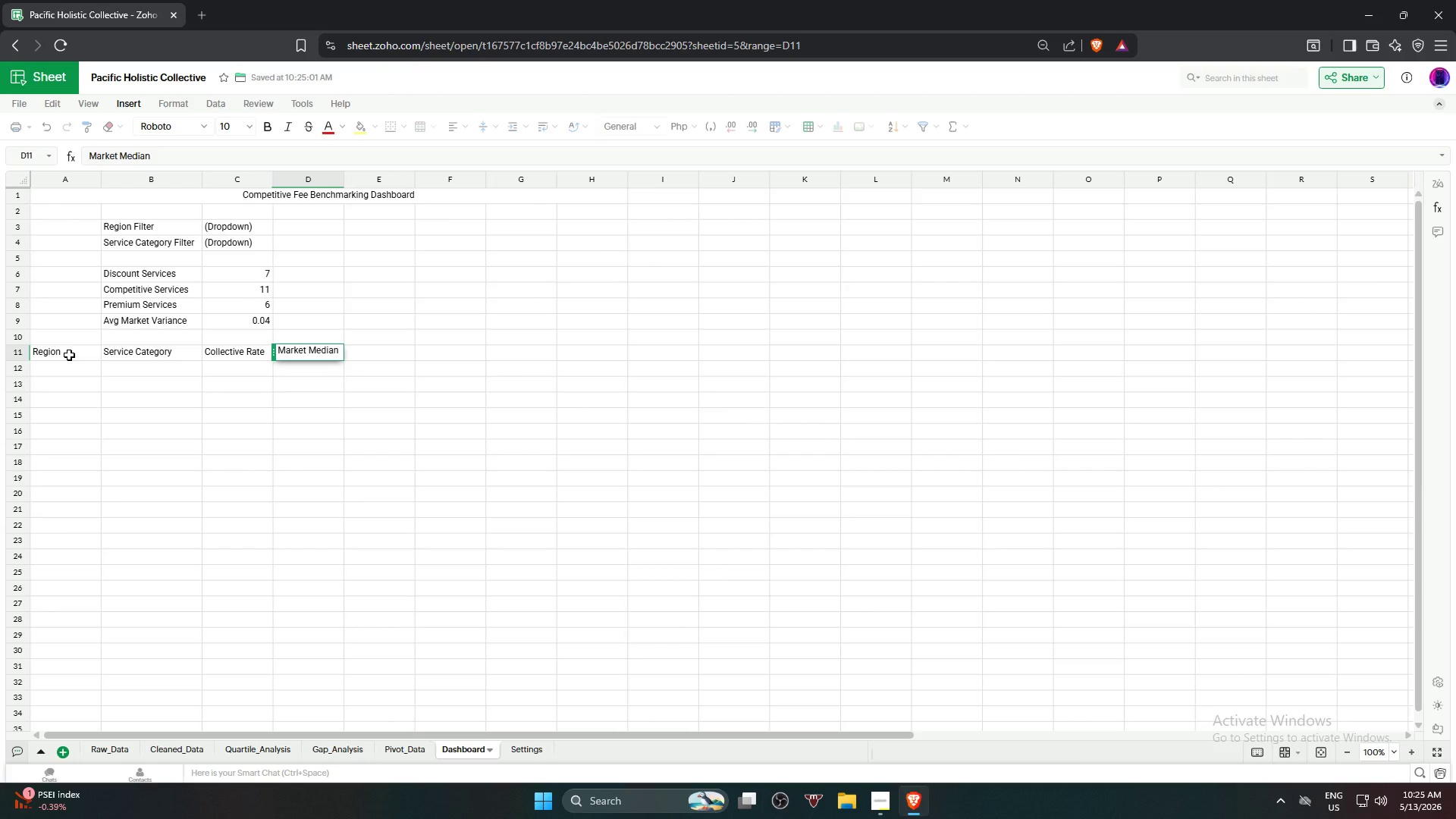 
key(Enter)
 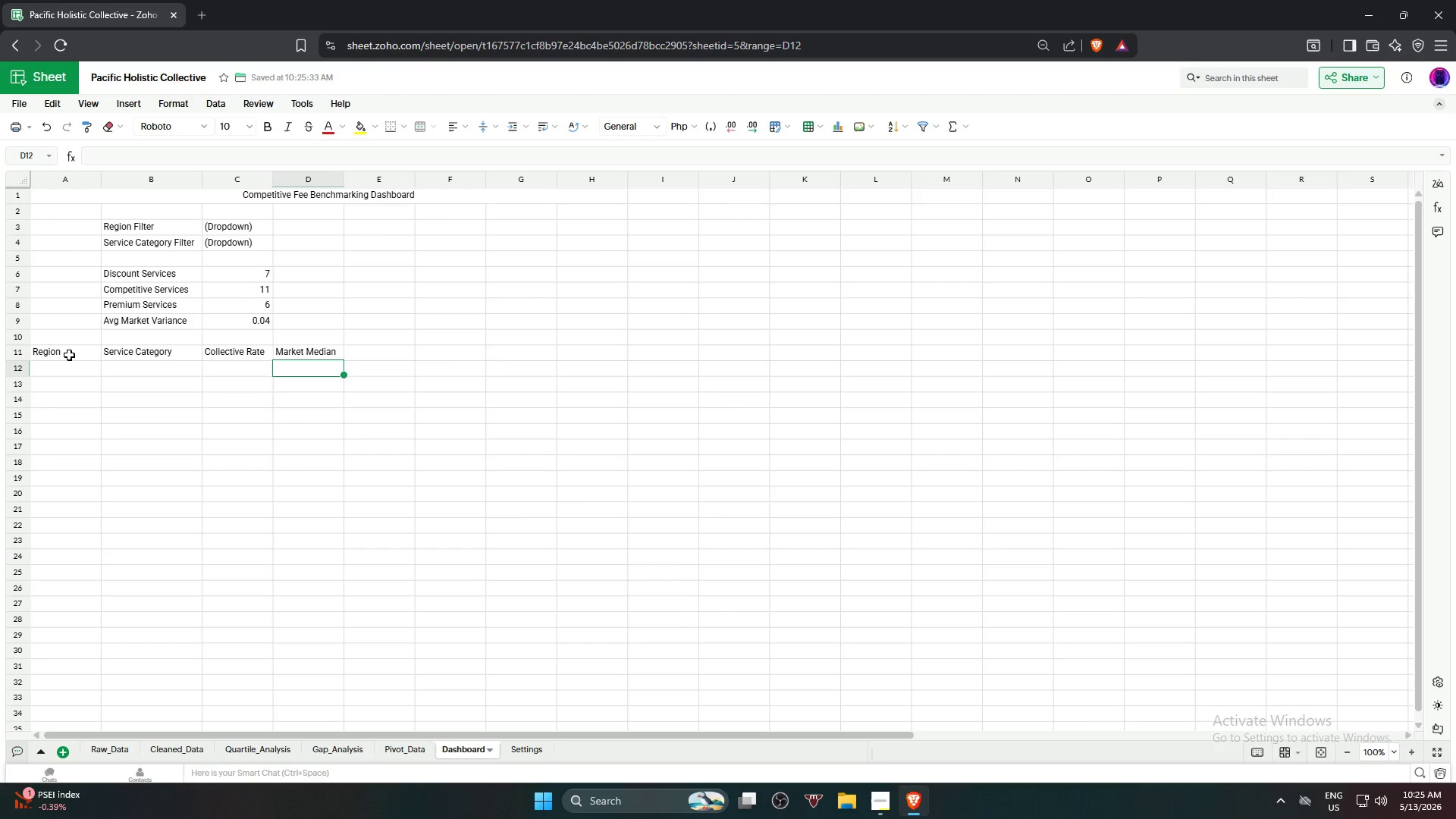 
key(ArrowRight)
 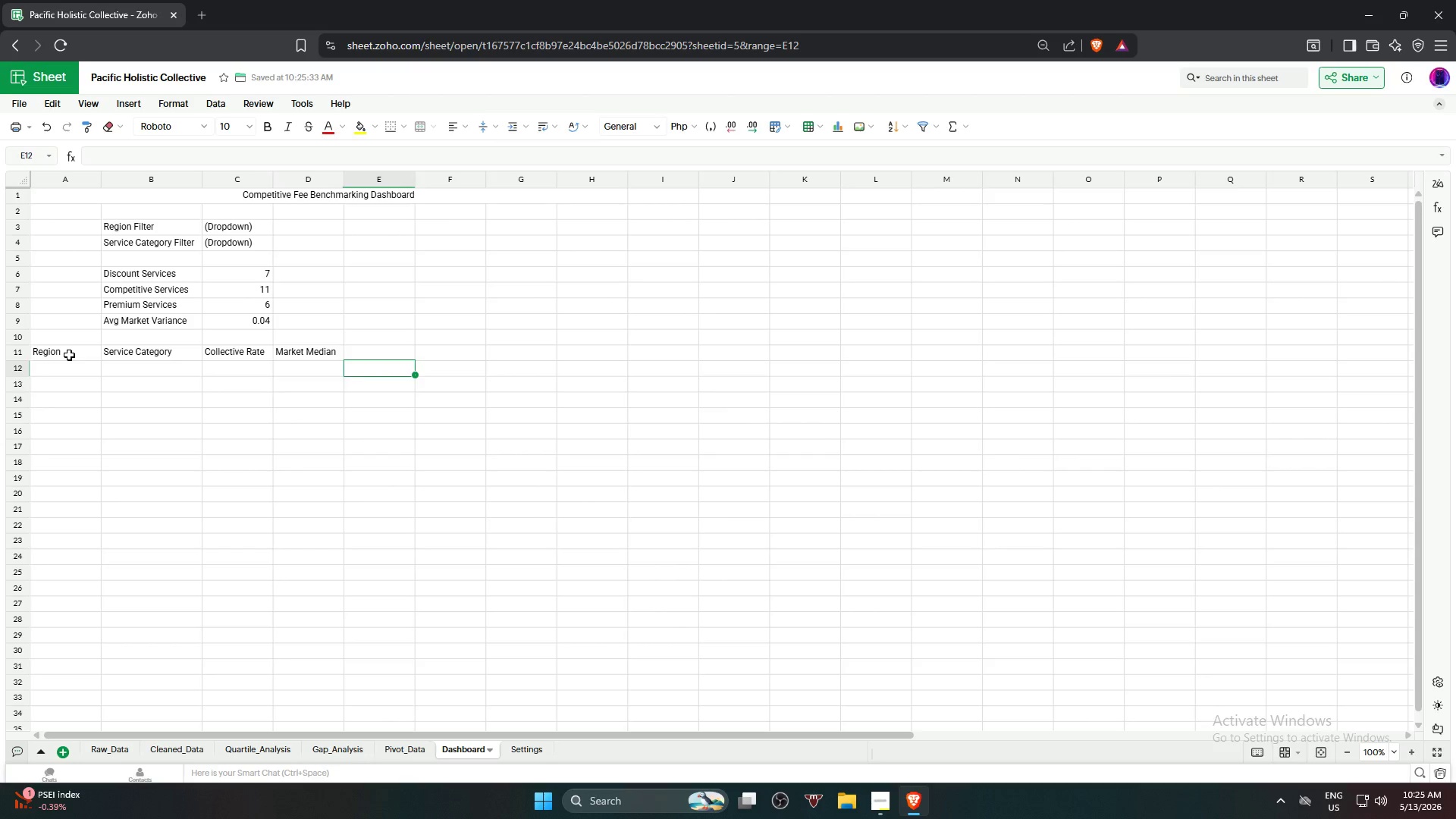 
key(ArrowUp)
 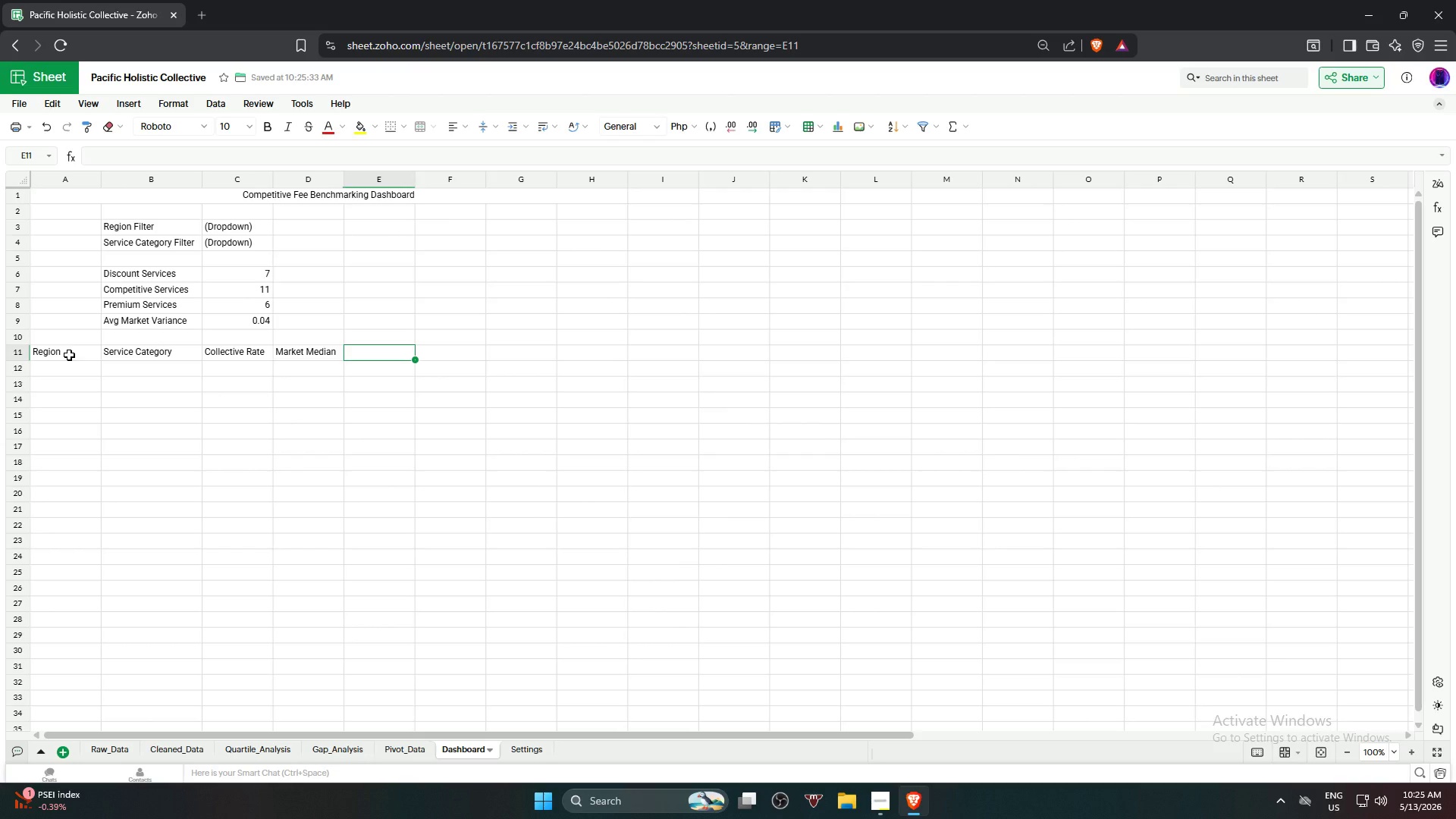 
type(Variance %)
 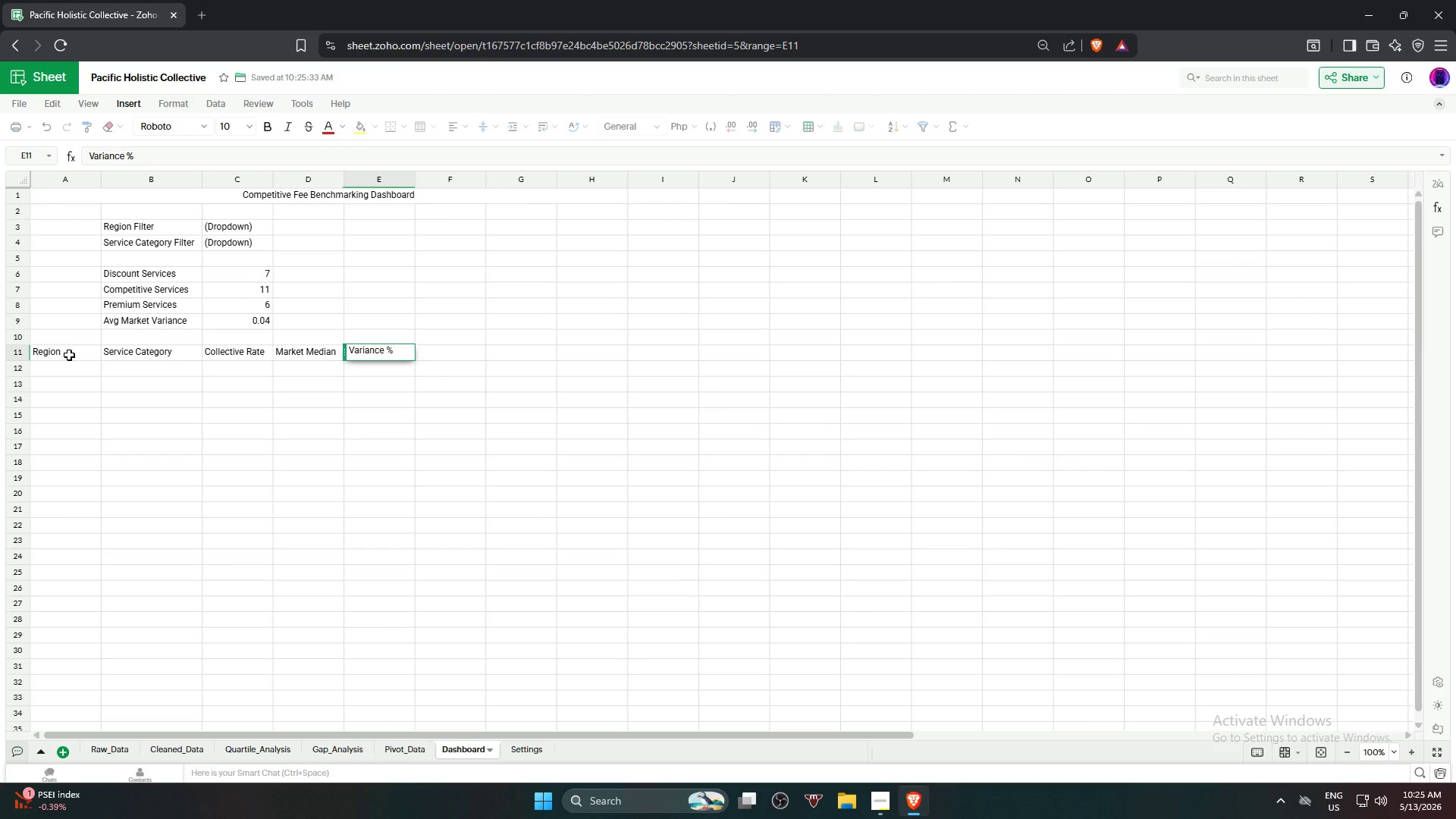 
key(NumpadEnter)
 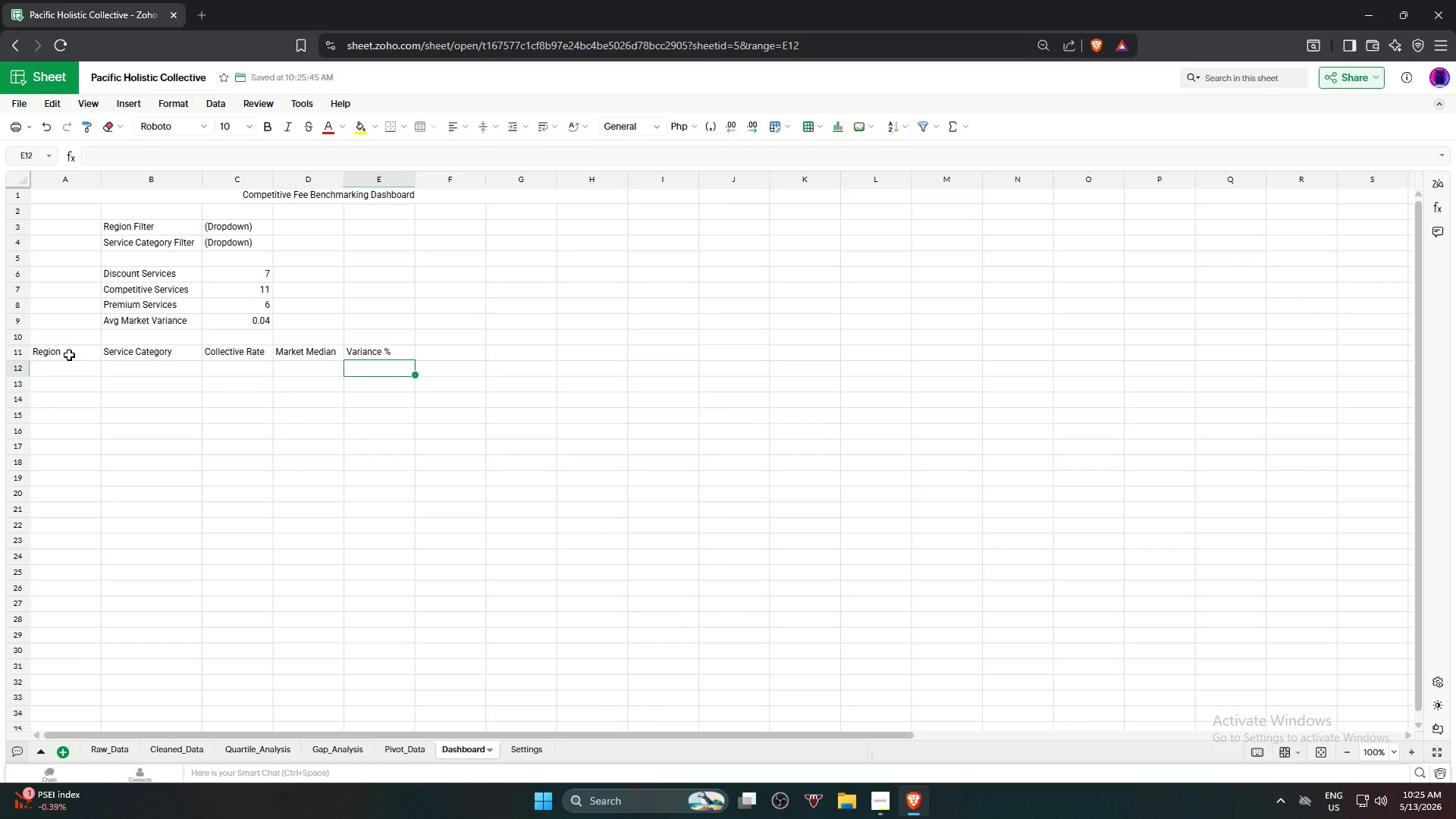 
key(ArrowRight)
 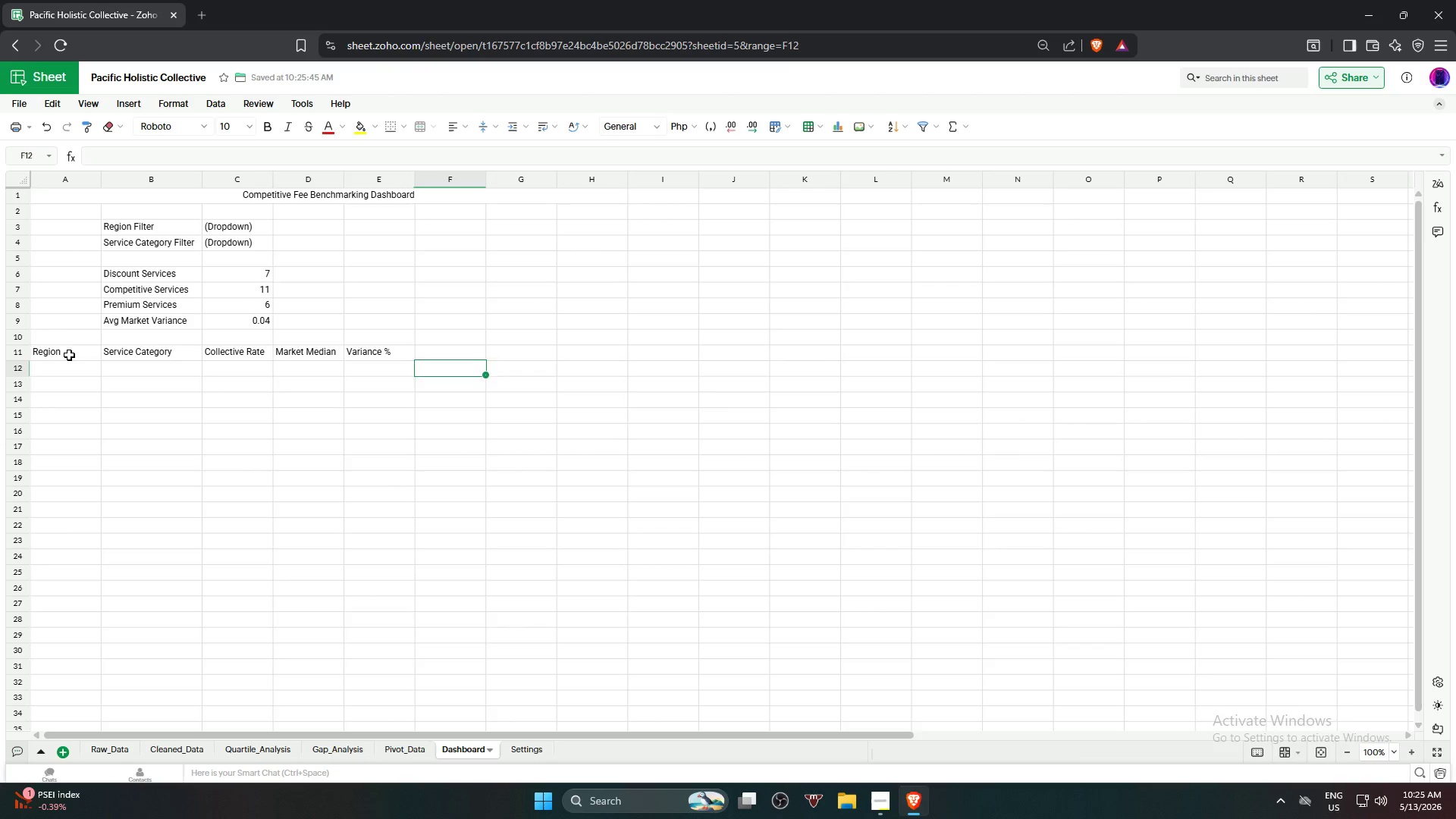 
key(ArrowUp)
 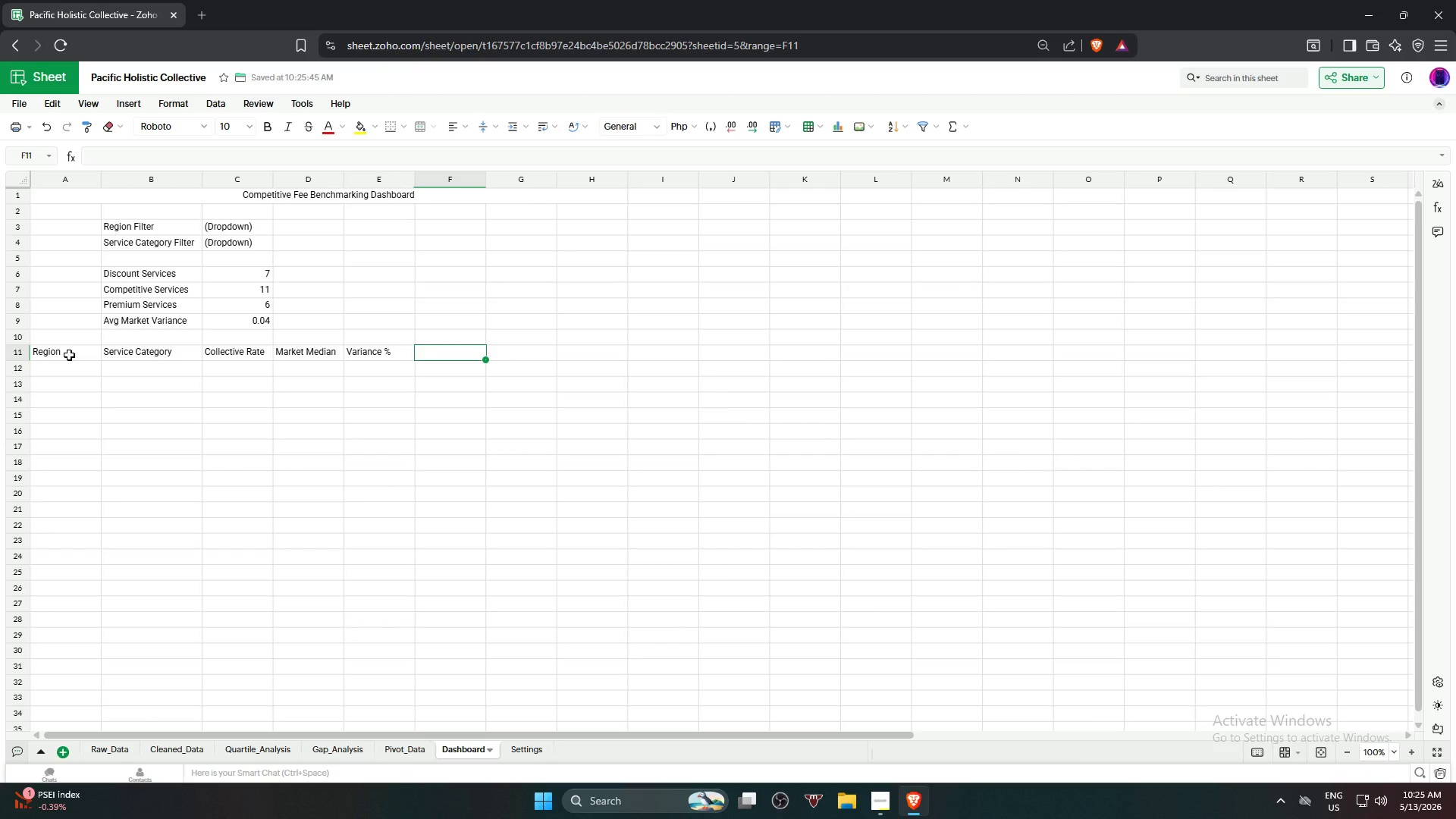 
type(Position)
 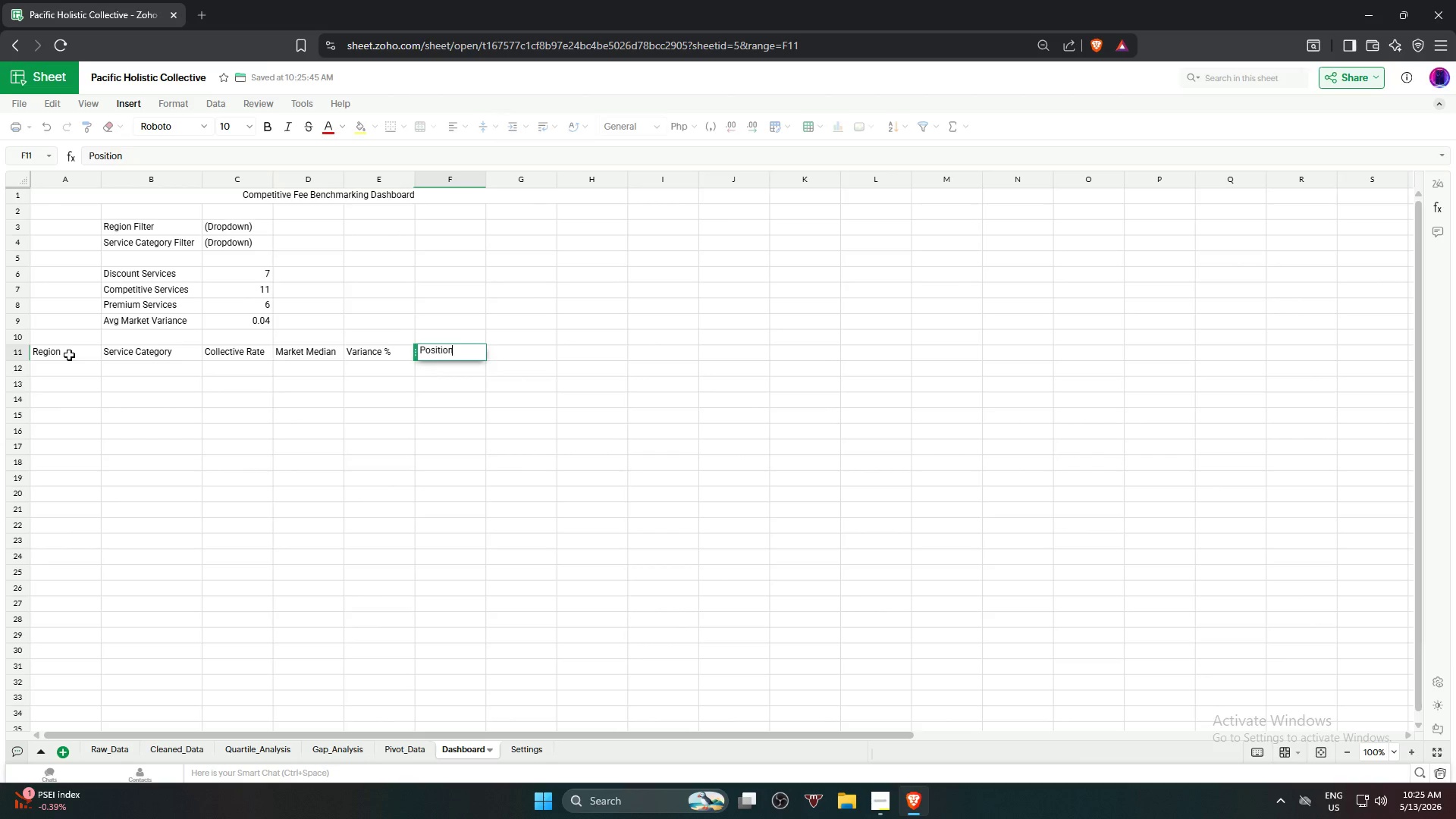 
key(Enter)
 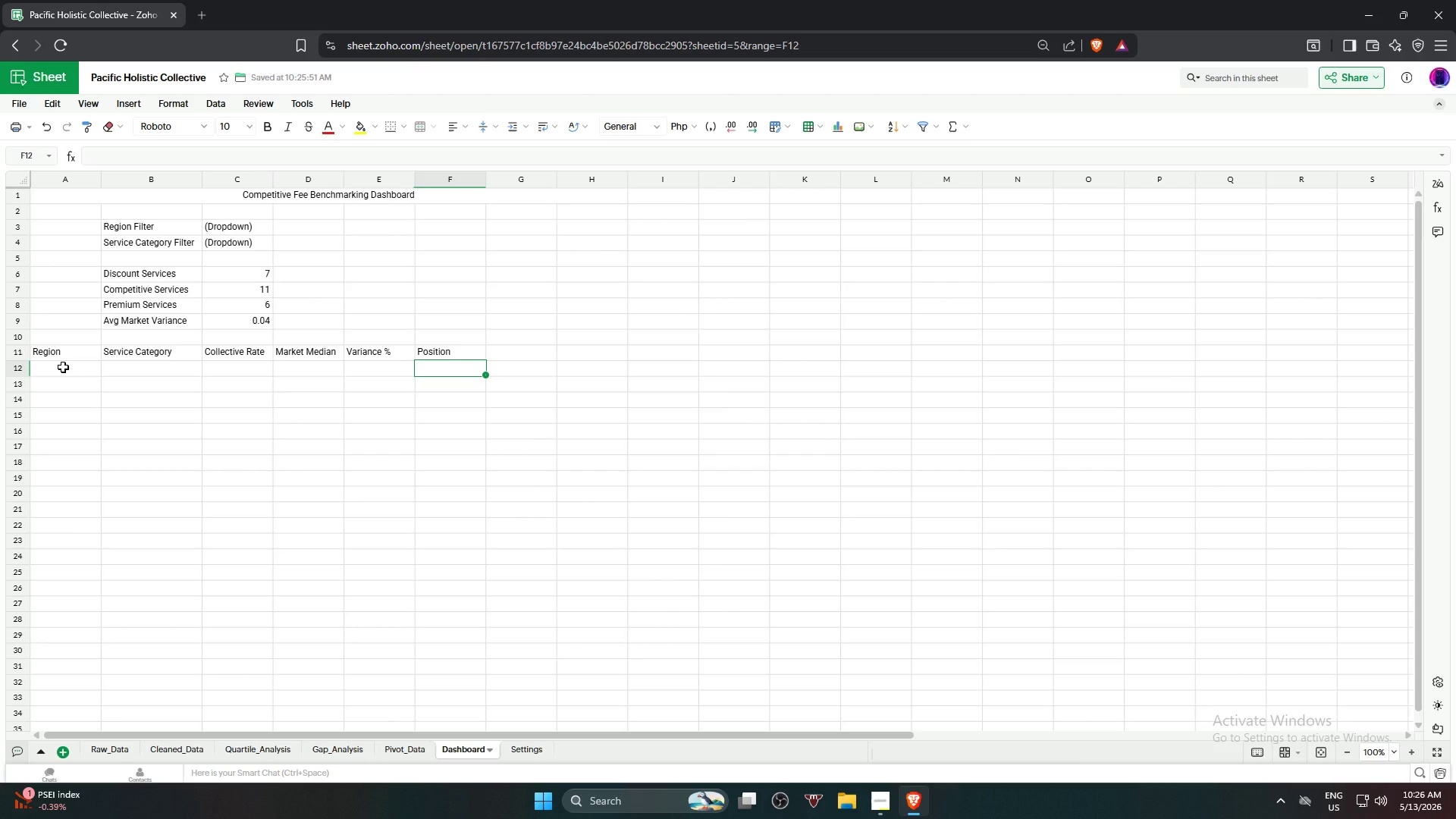 
wait(25.69)
 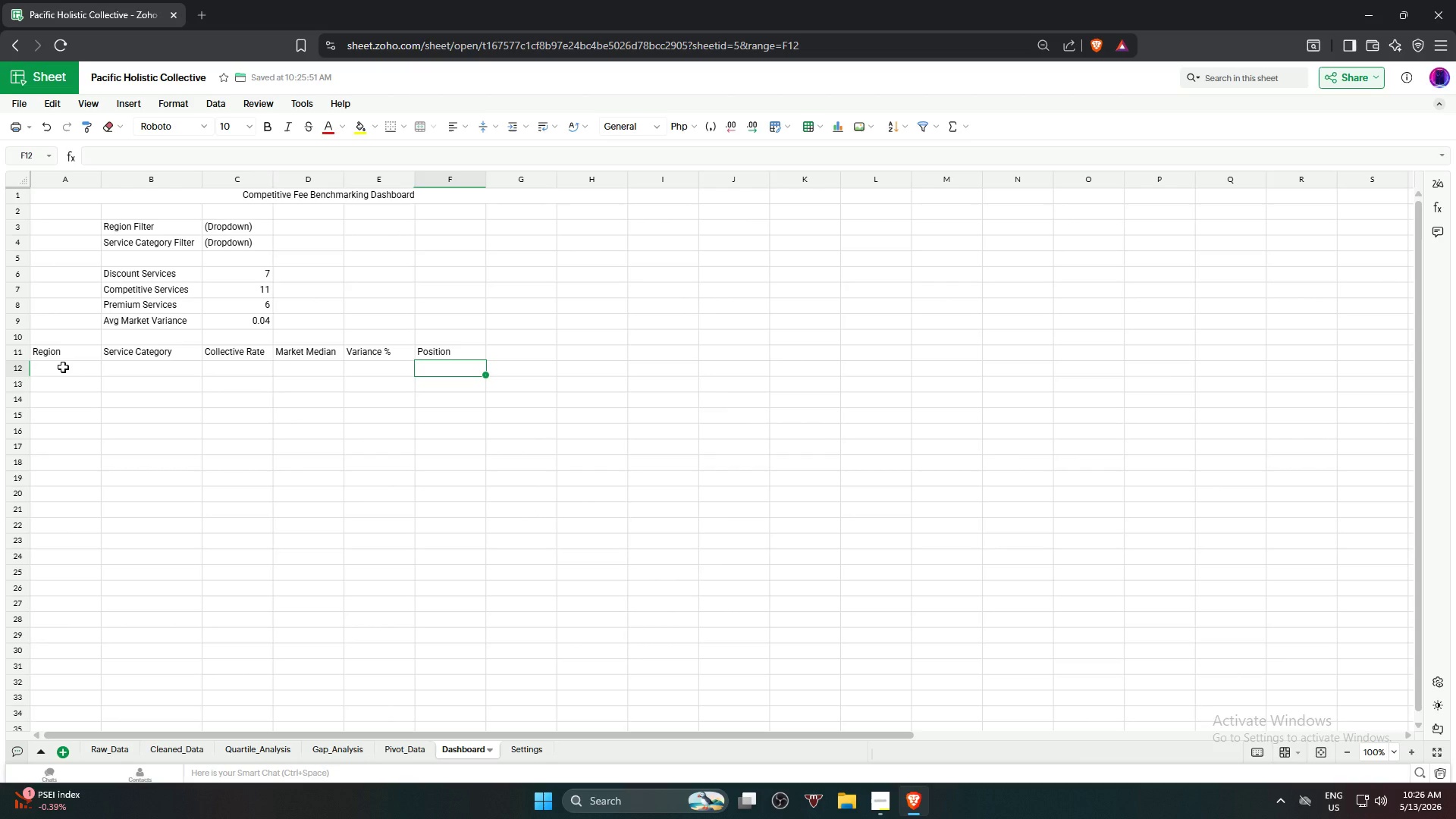 
left_click([63, 367])
 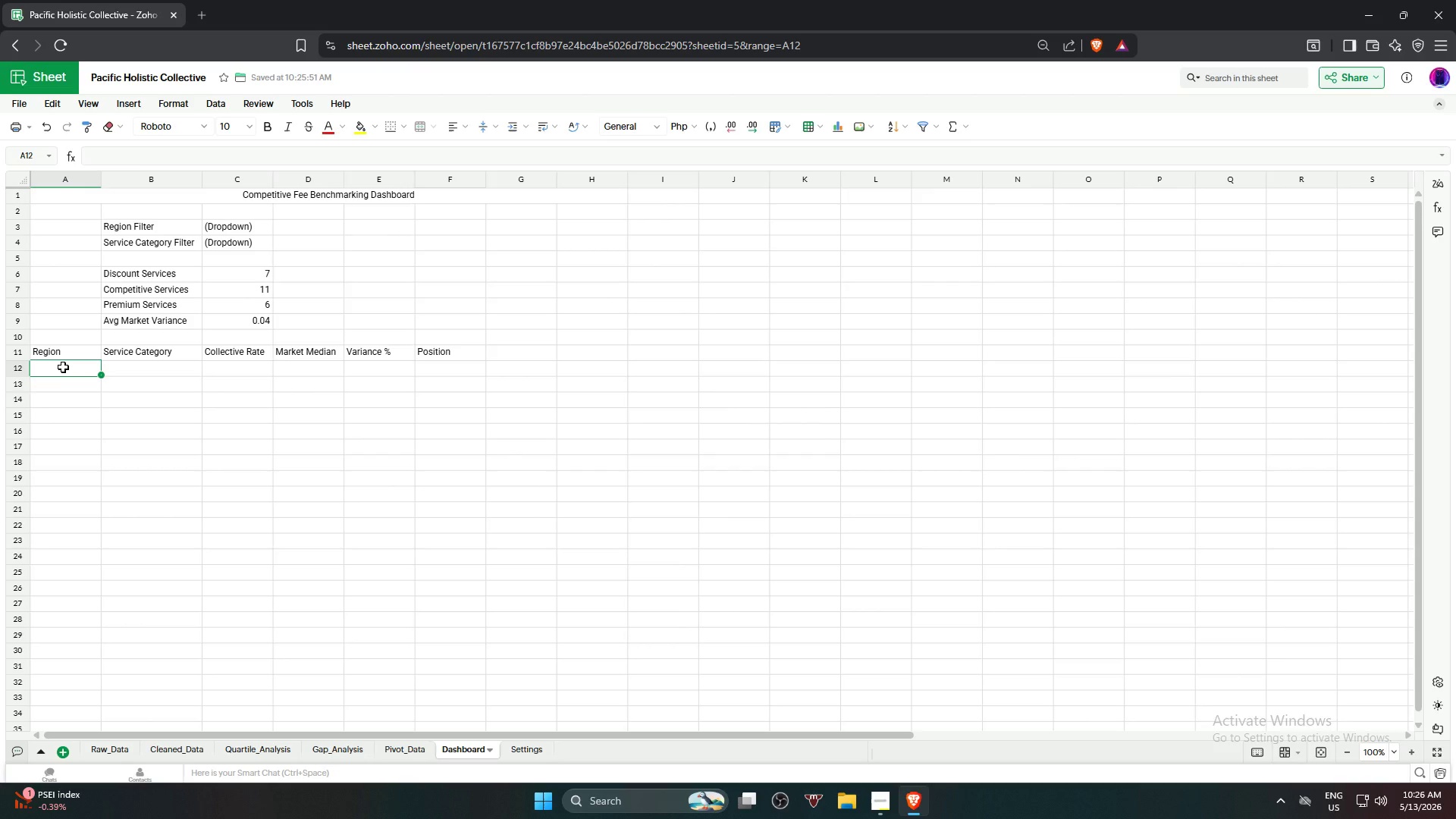 
type(=fil)
 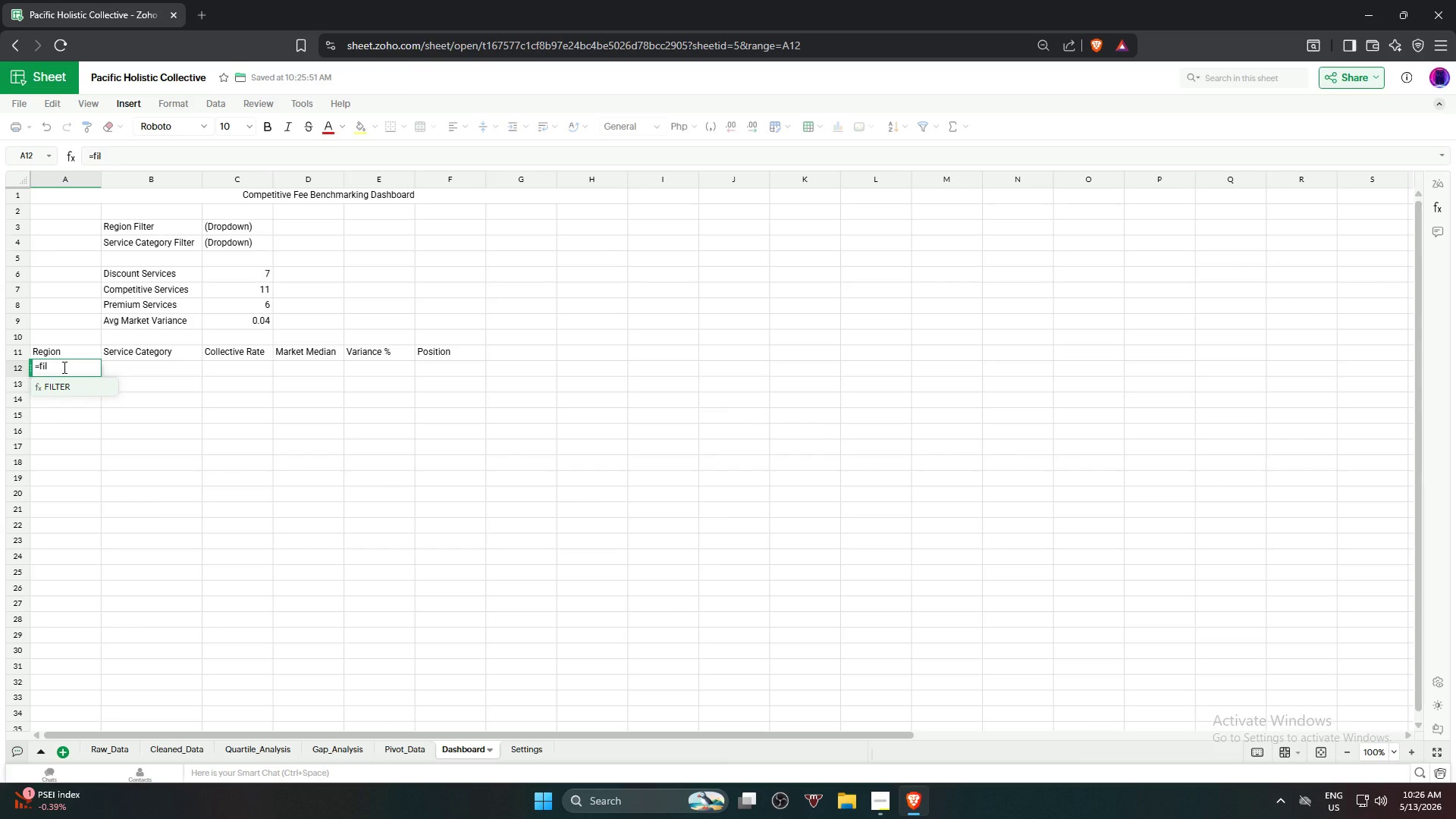 
key(Enter)
 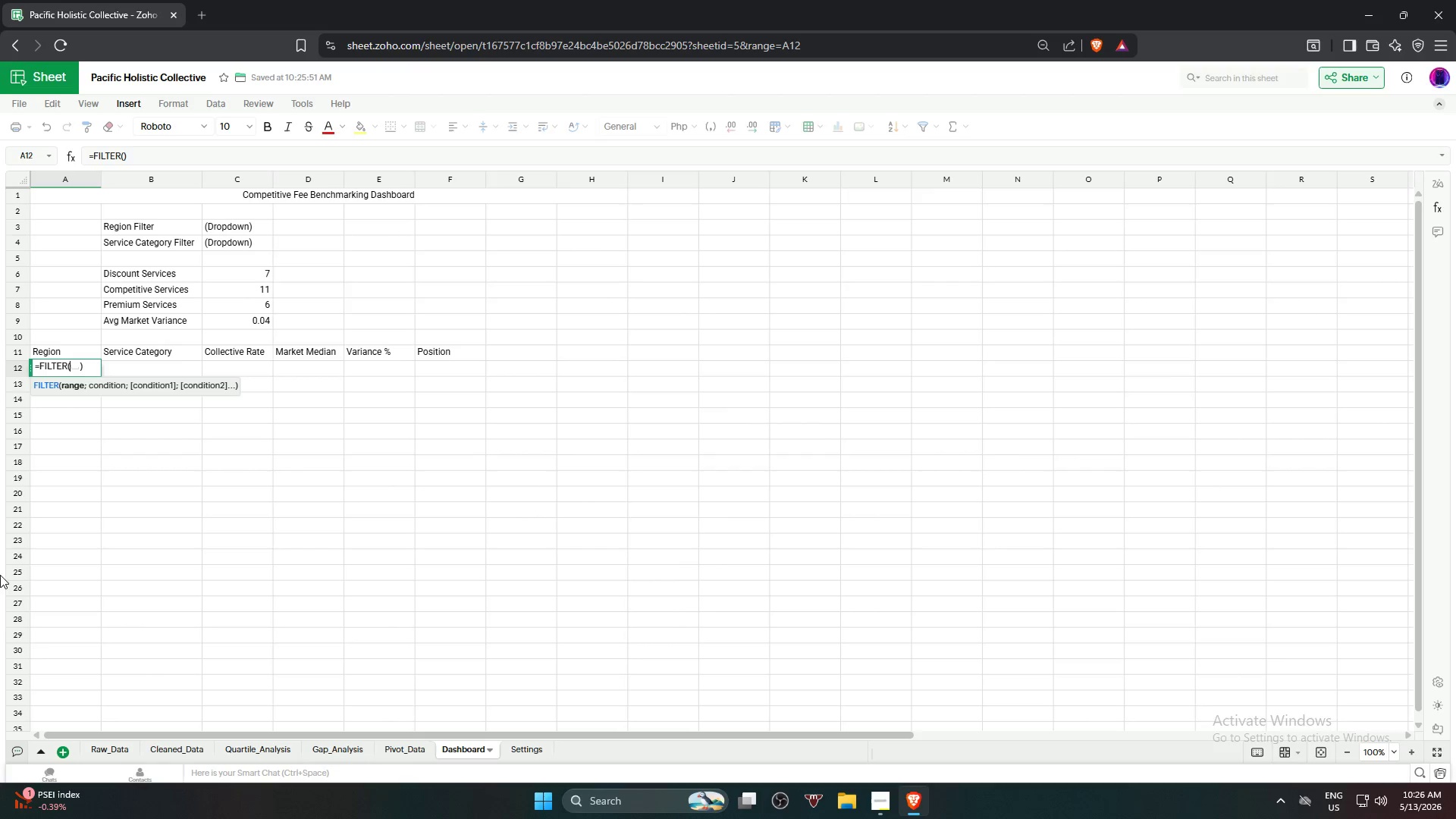 
wait(14.59)
 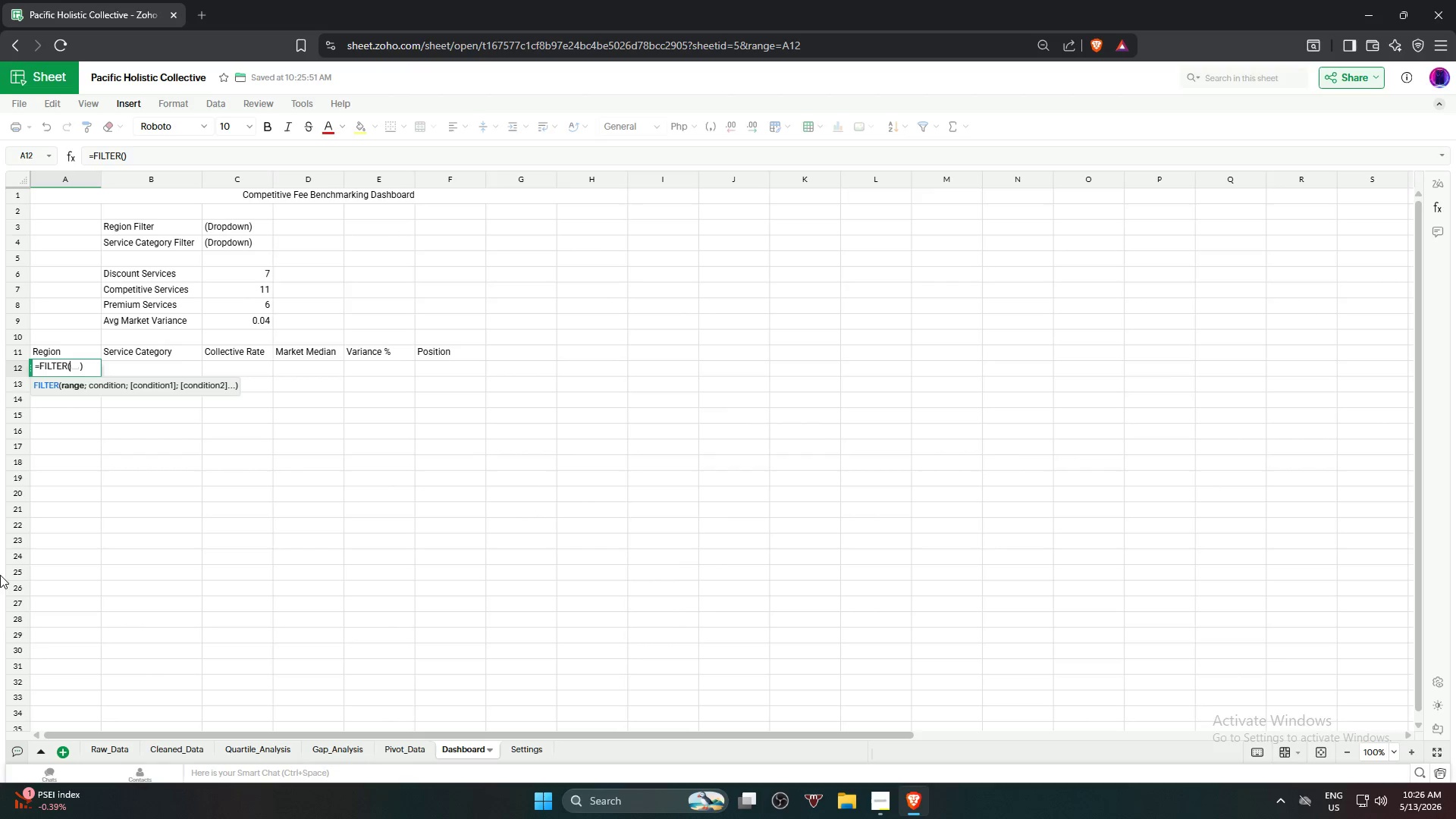 
left_click([328, 750])
 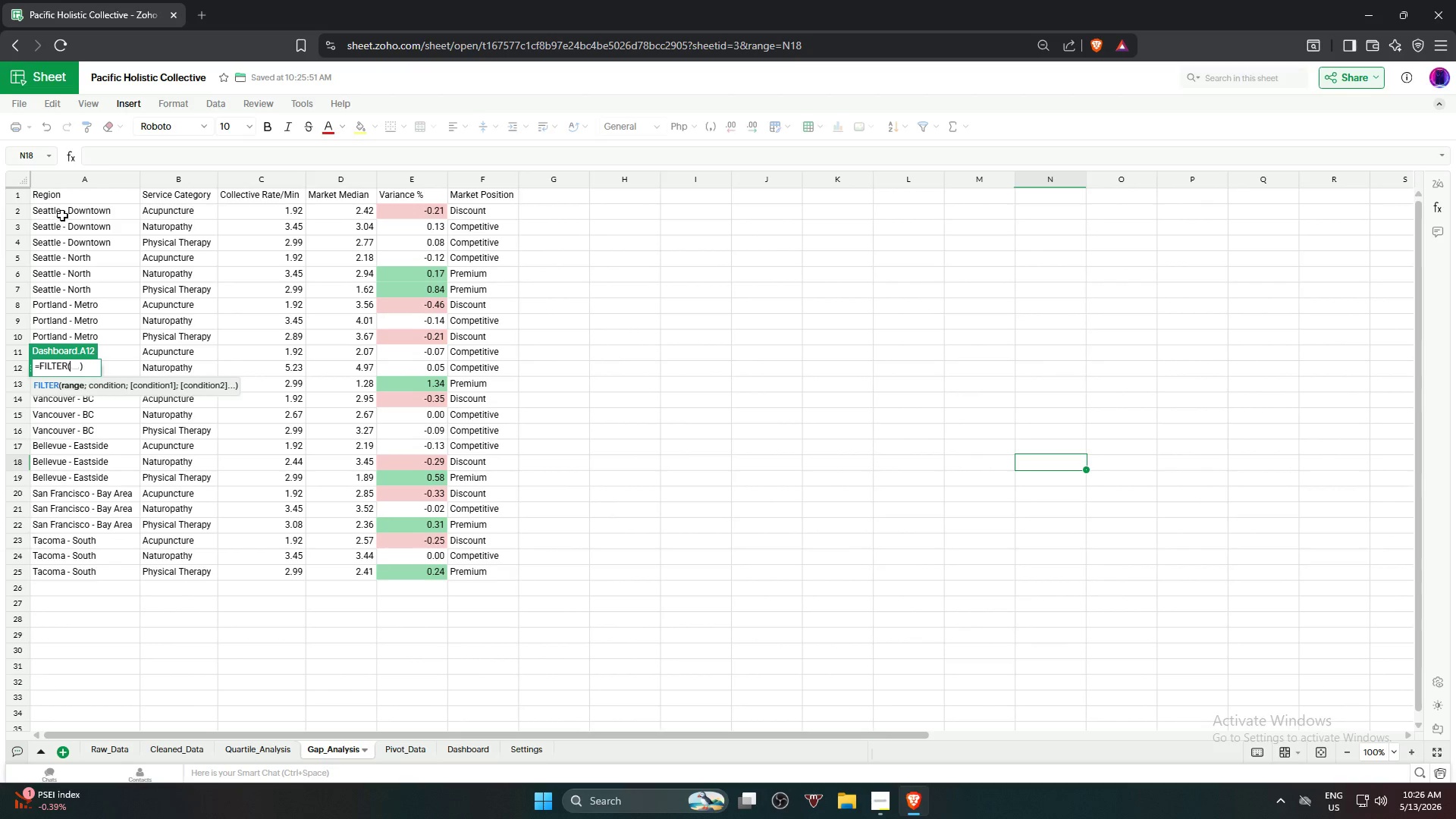 
left_click([67, 212])
 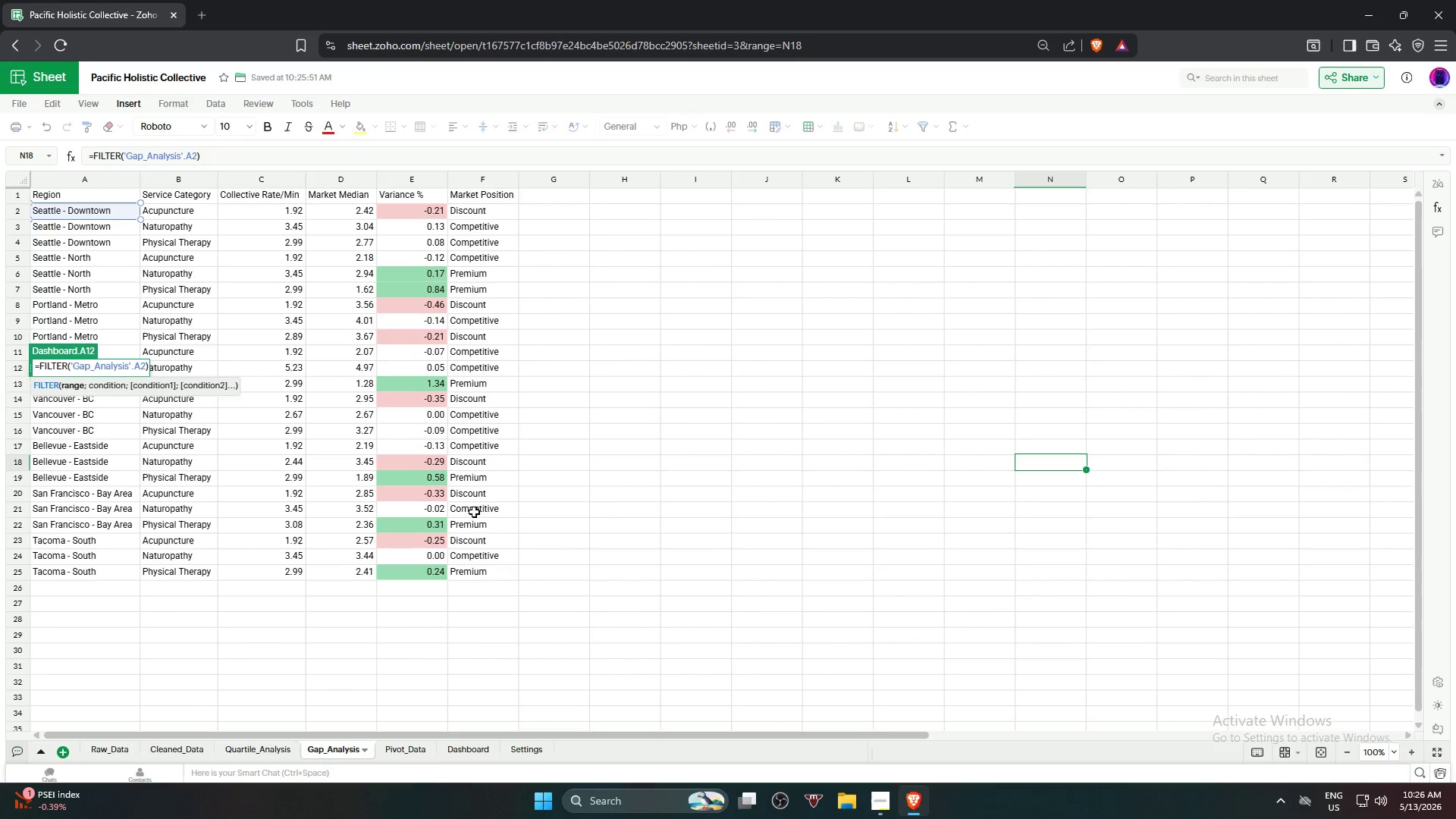 
hold_key(key=ShiftLeft, duration=1.23)
left_click([482, 571])
 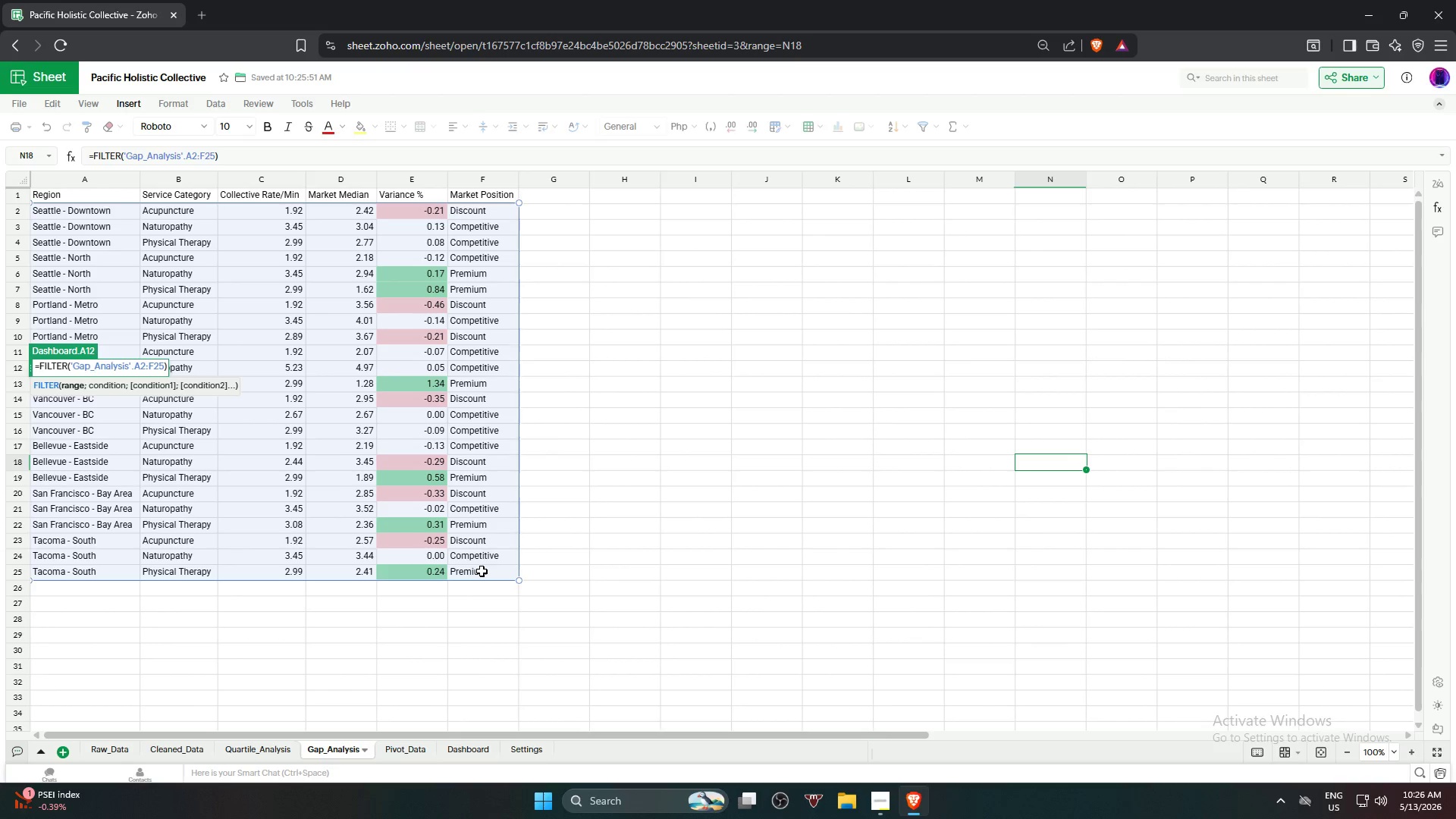 
key(Comma)
 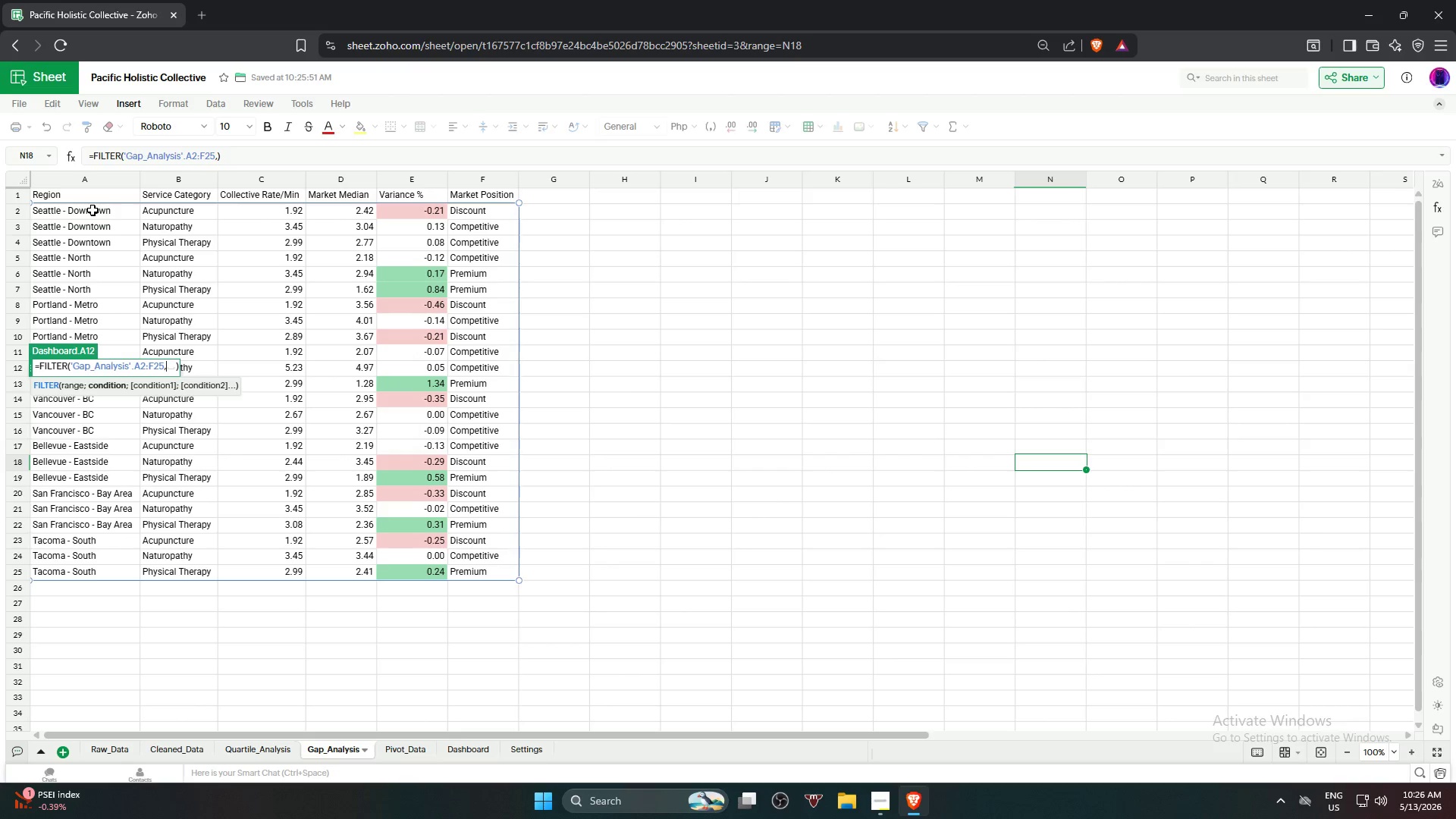 
wait(16.09)
 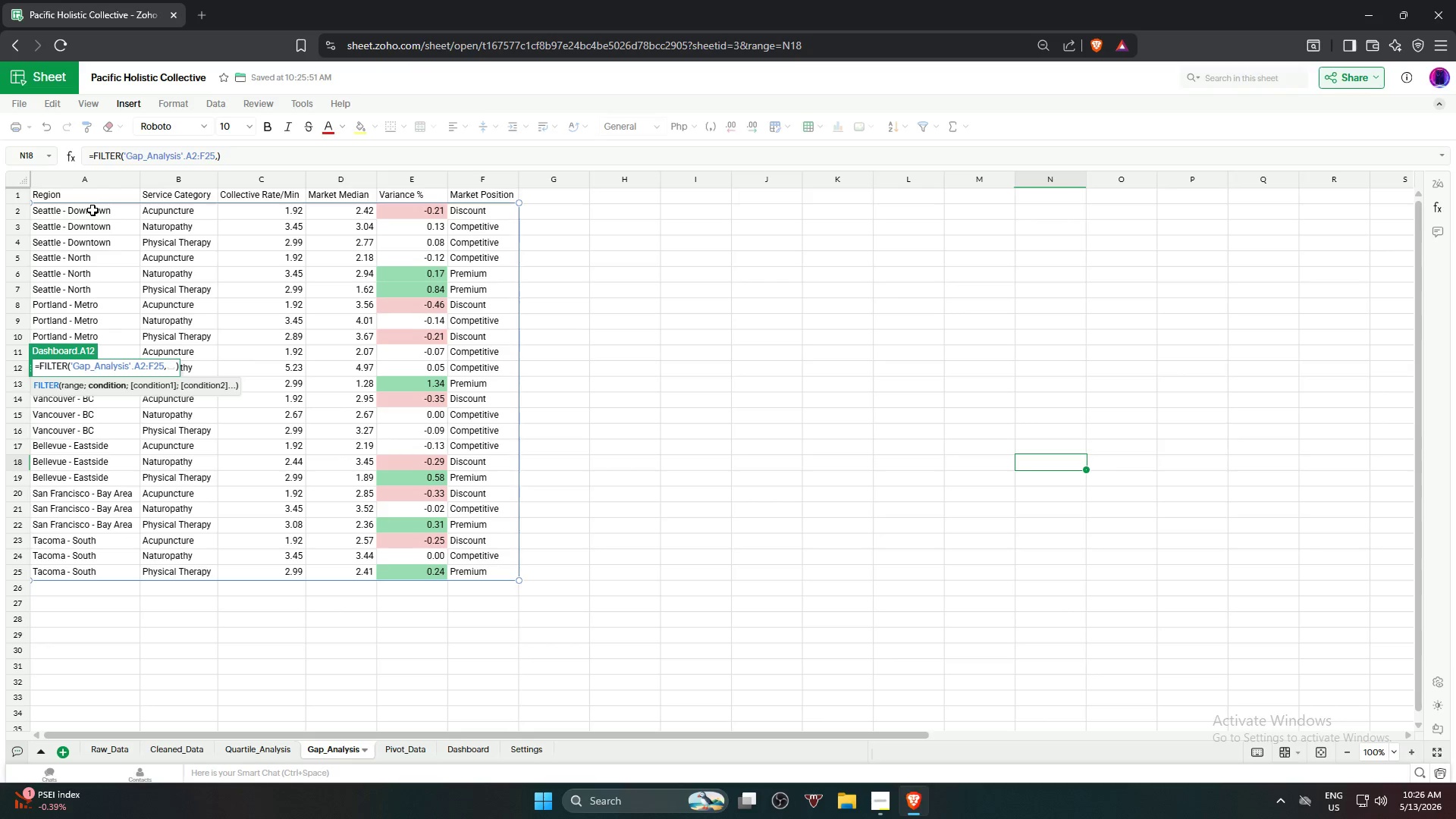 
key(Shift+9)
 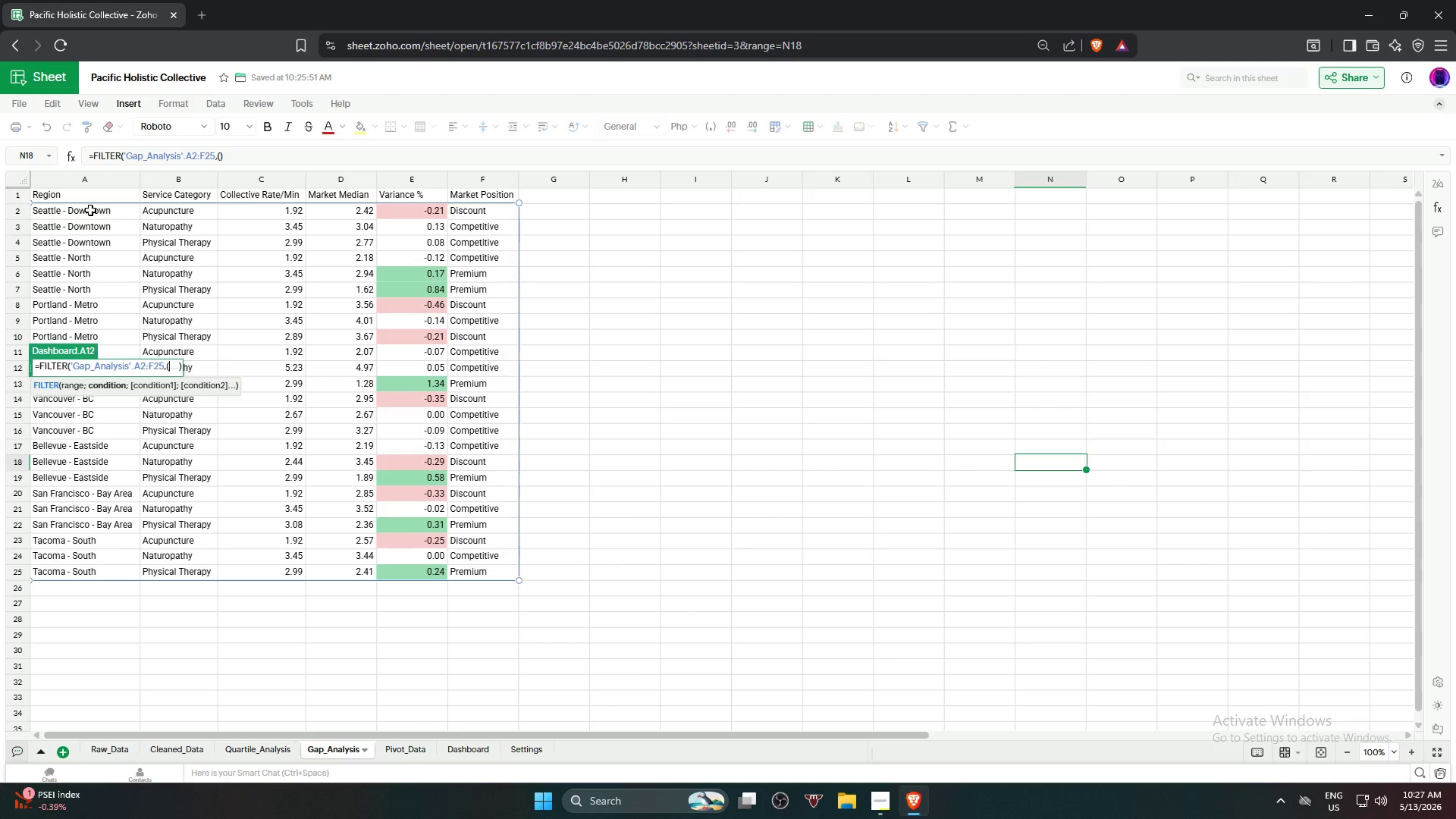 
wait(5.59)
 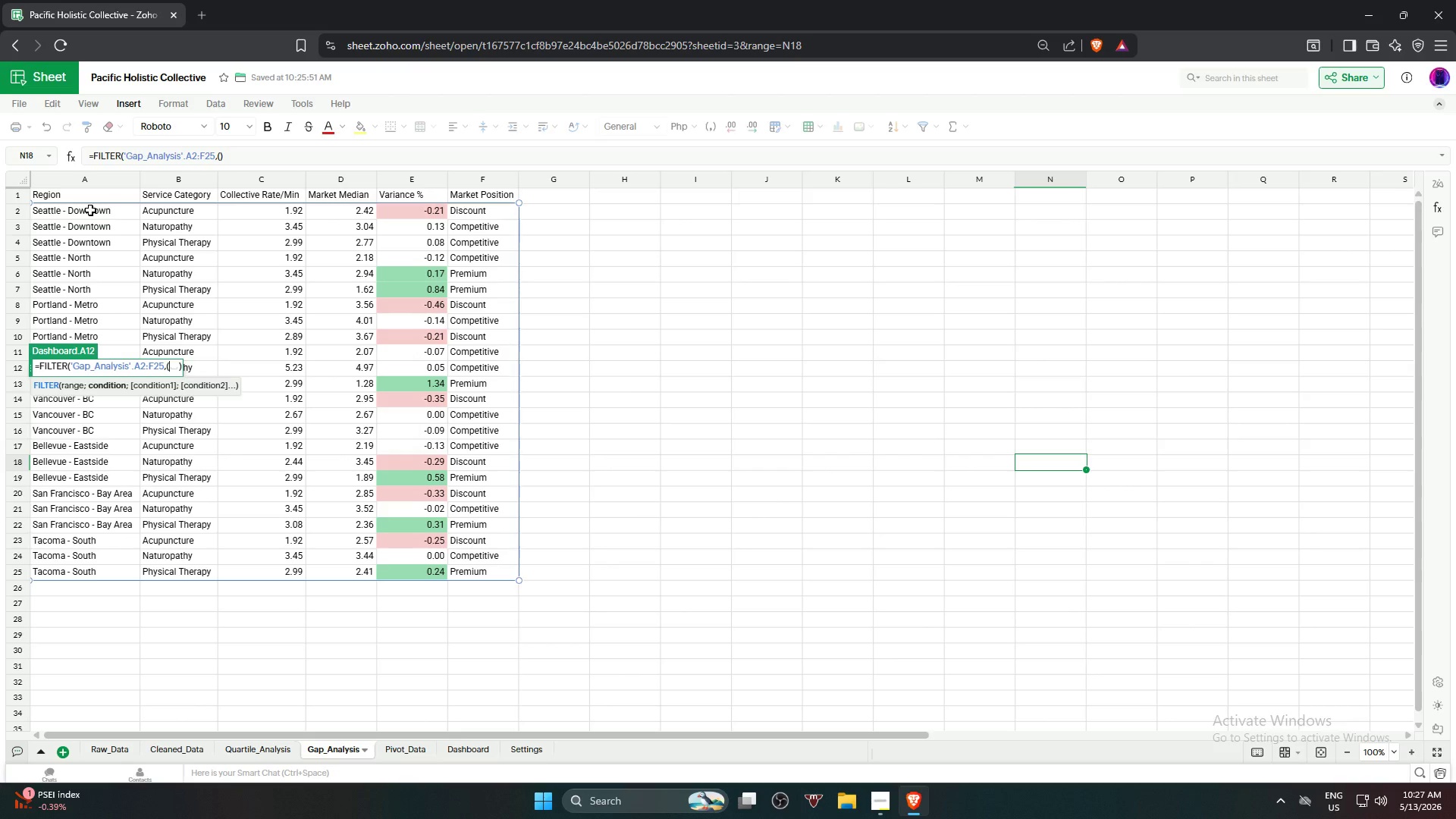 
left_click([90, 210])
 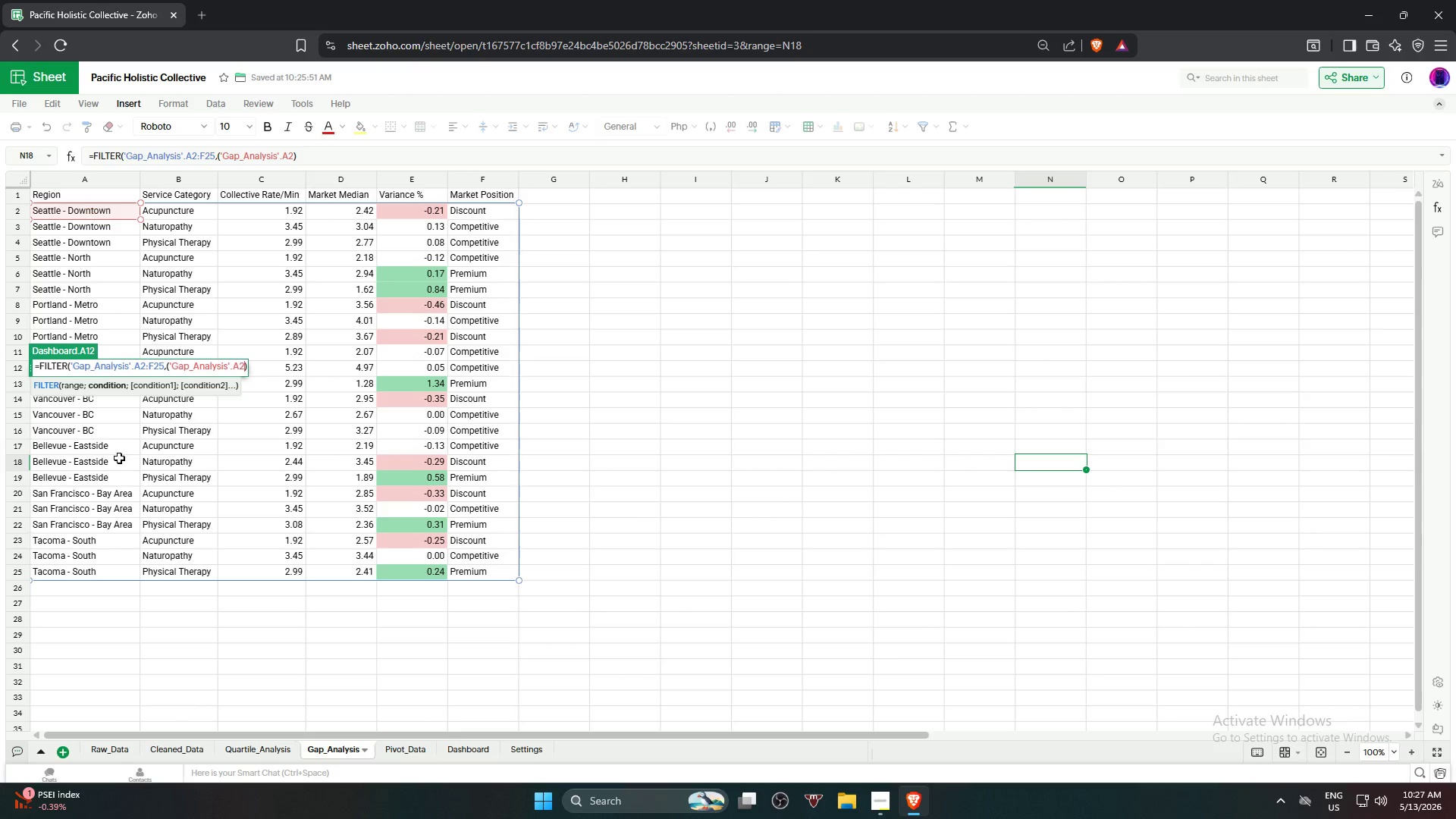 
hold_key(key=ShiftLeft, duration=1.48)
left_click([107, 572])
 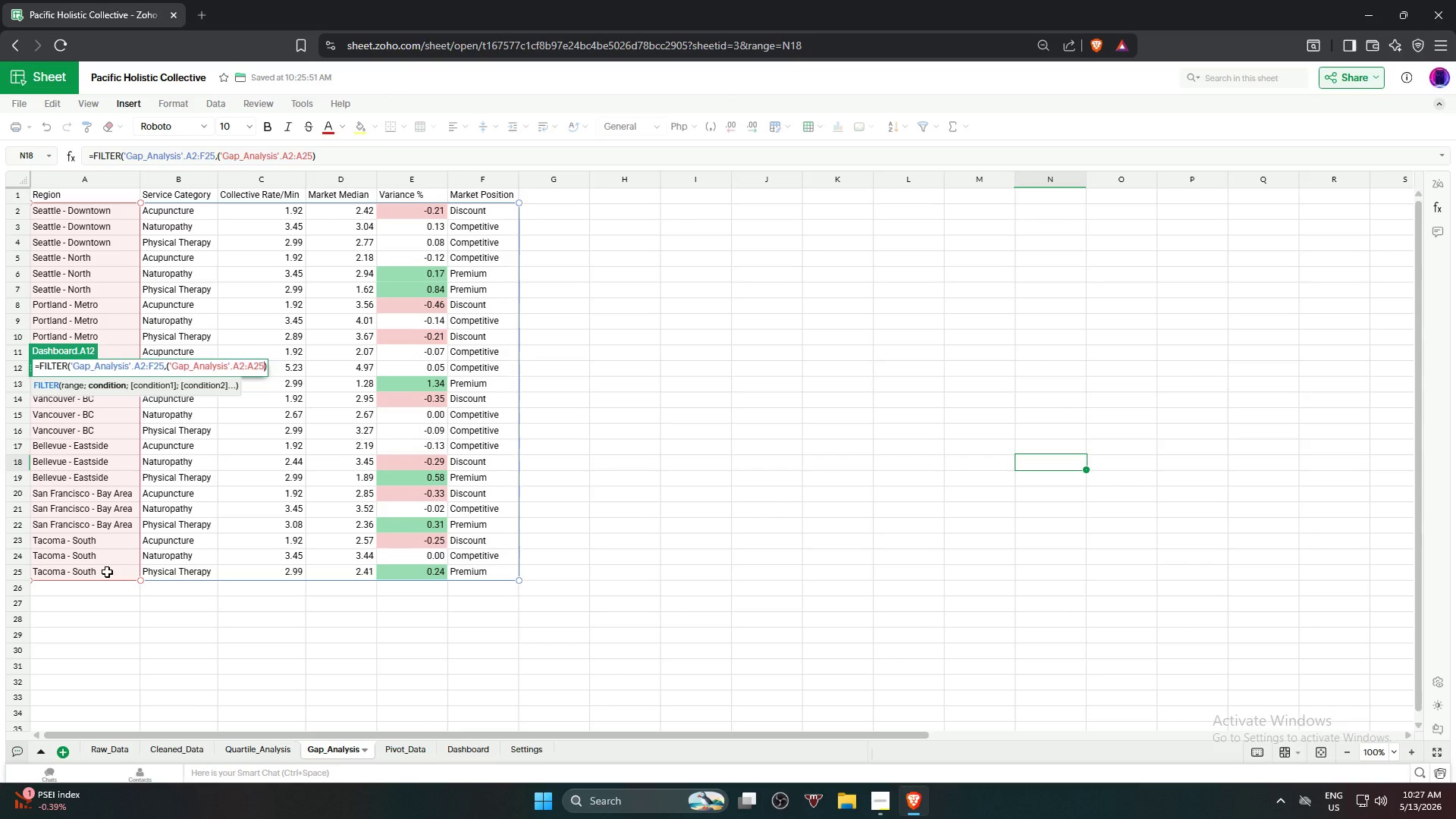 
type(=C3)
 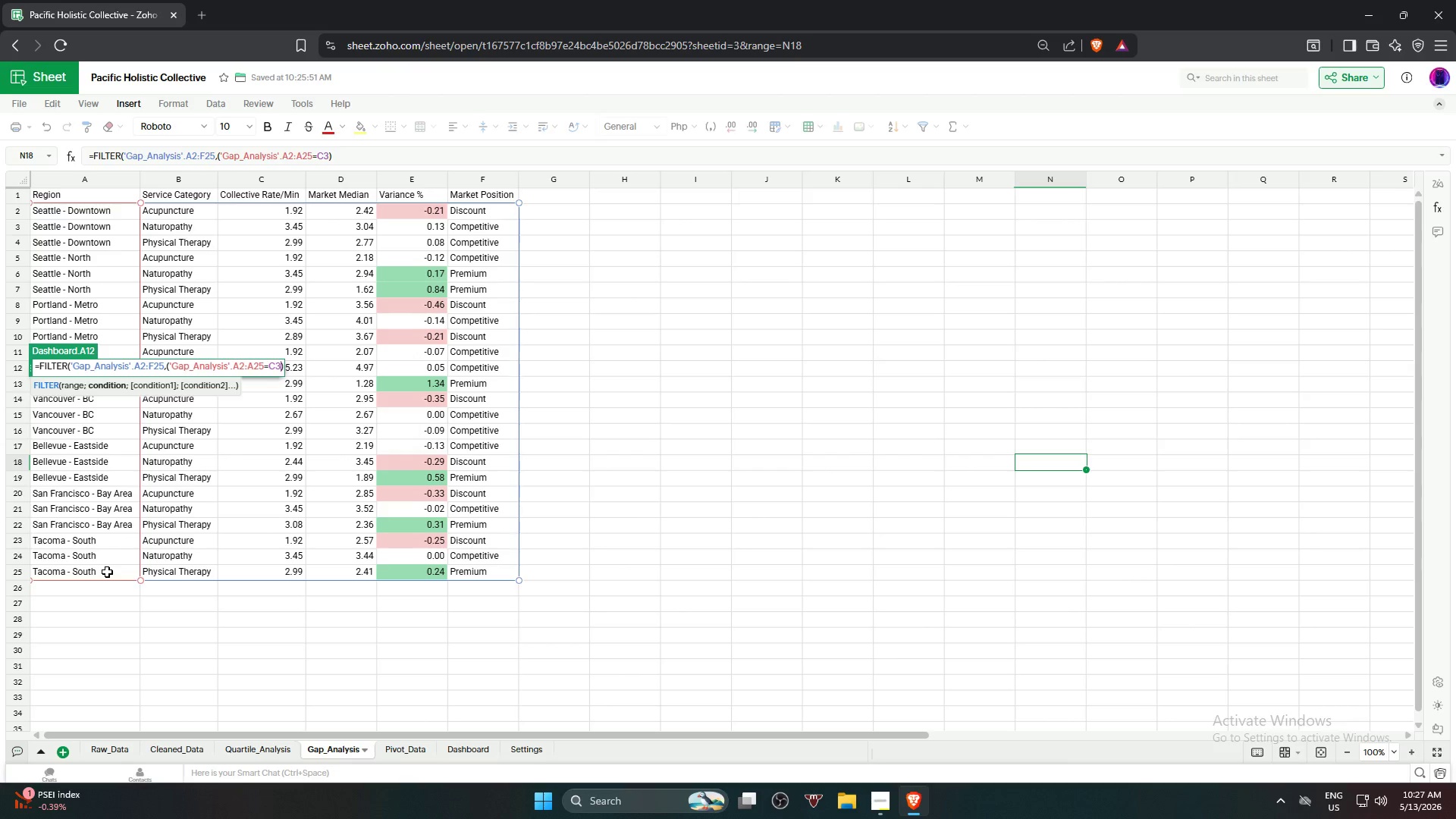 
type()*()
 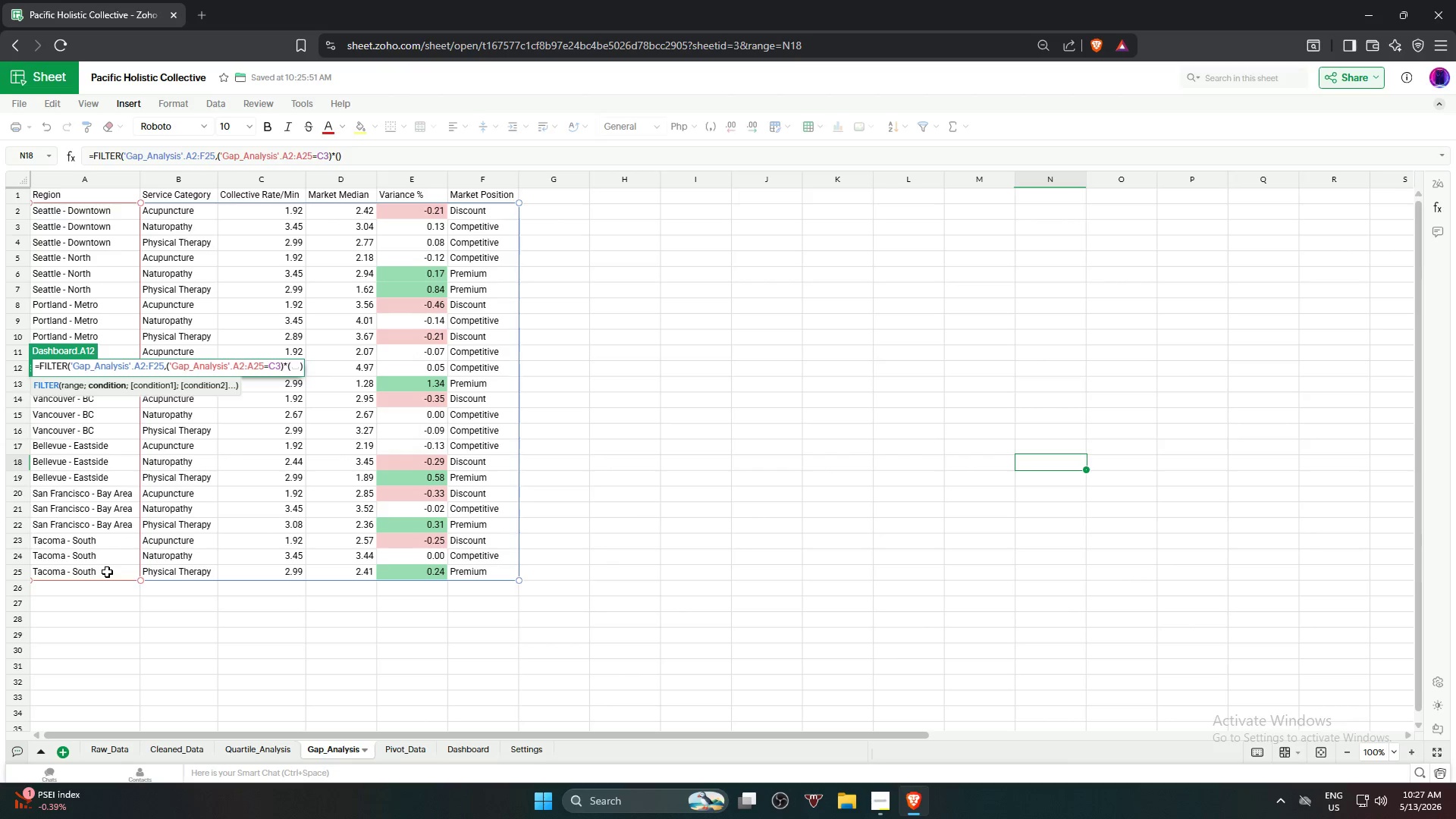 
wait(6.09)
 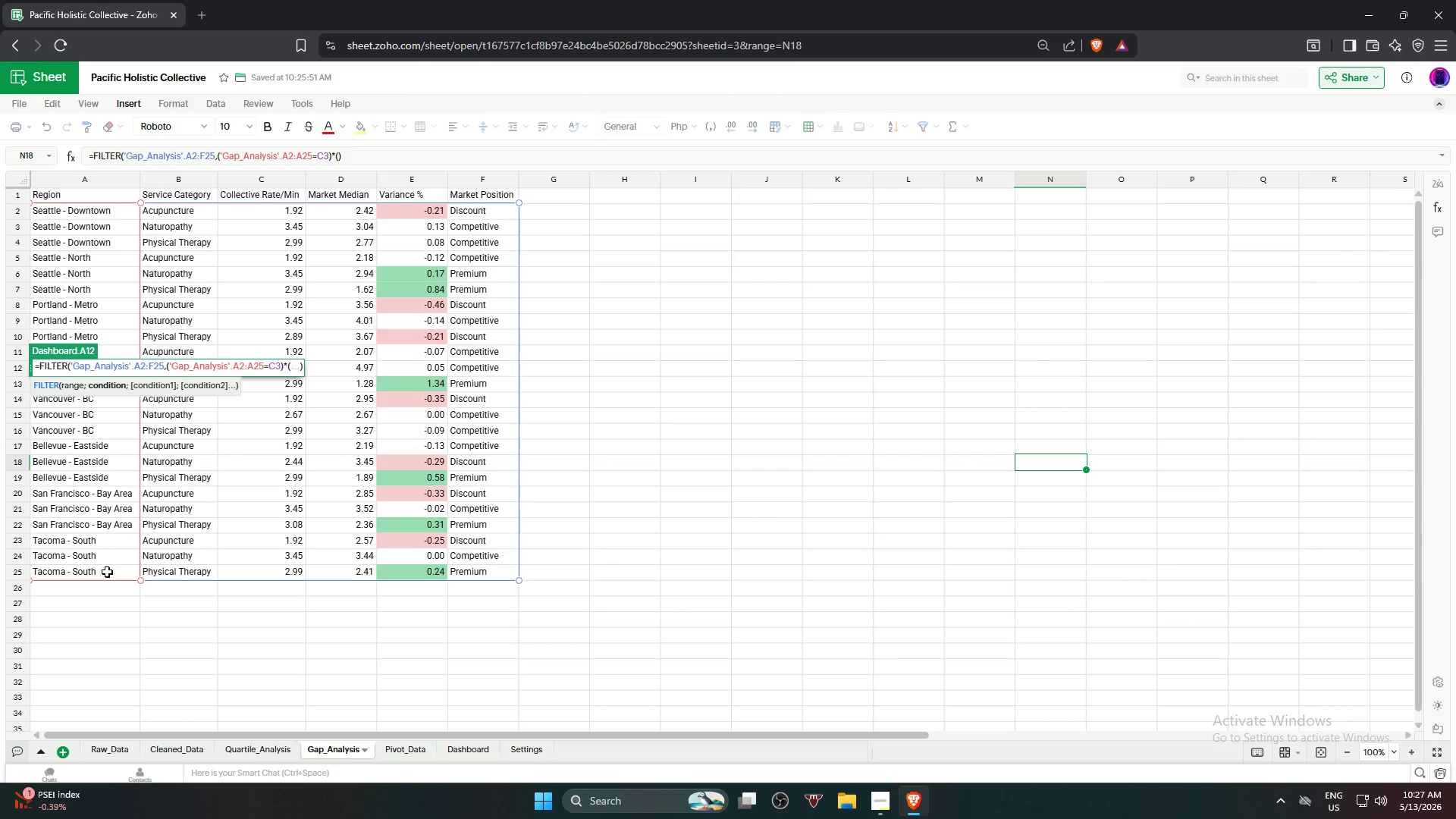 
left_click([180, 210])
 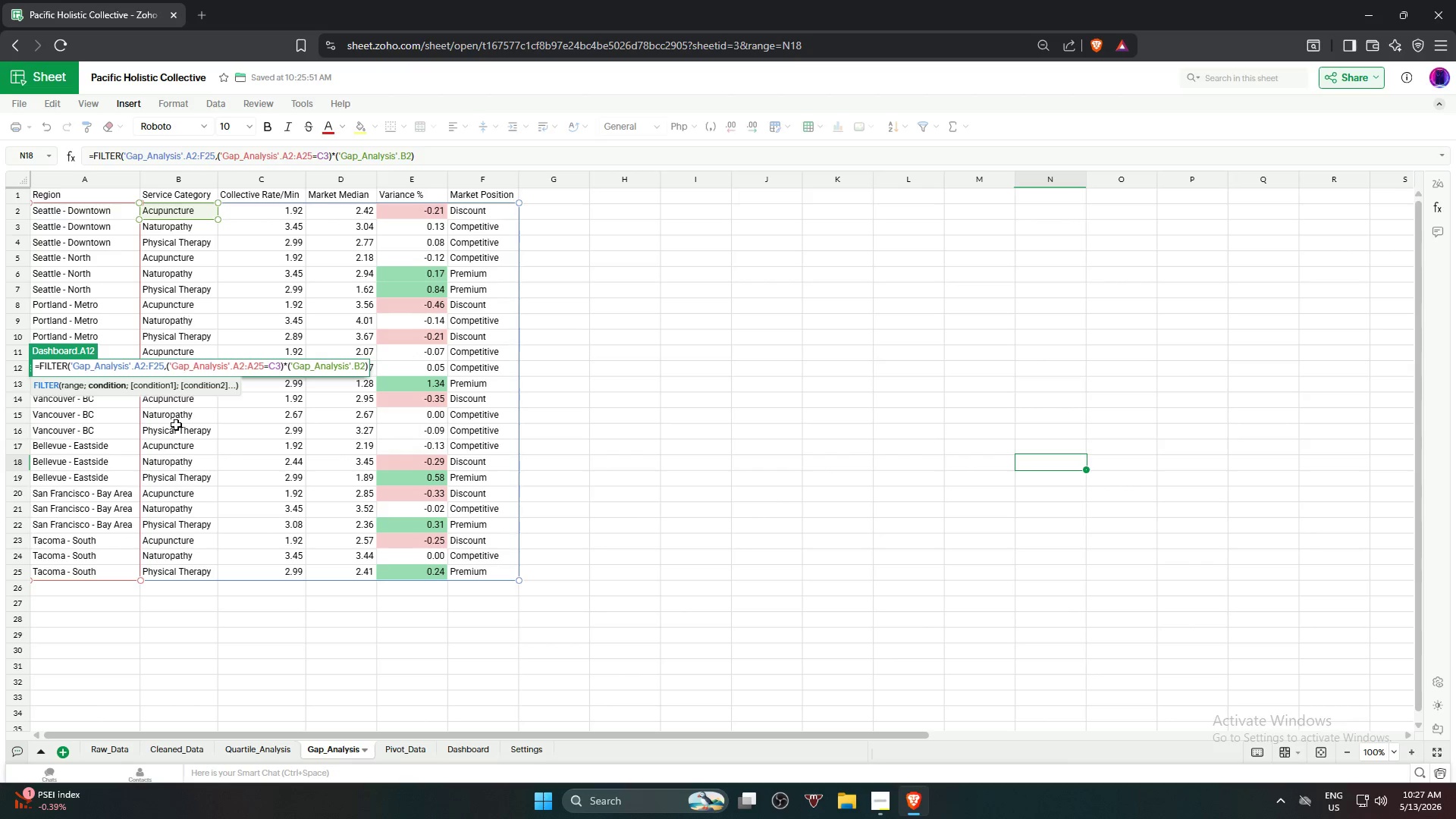 
hold_key(key=ShiftLeft, duration=0.69)
left_click([196, 572])
 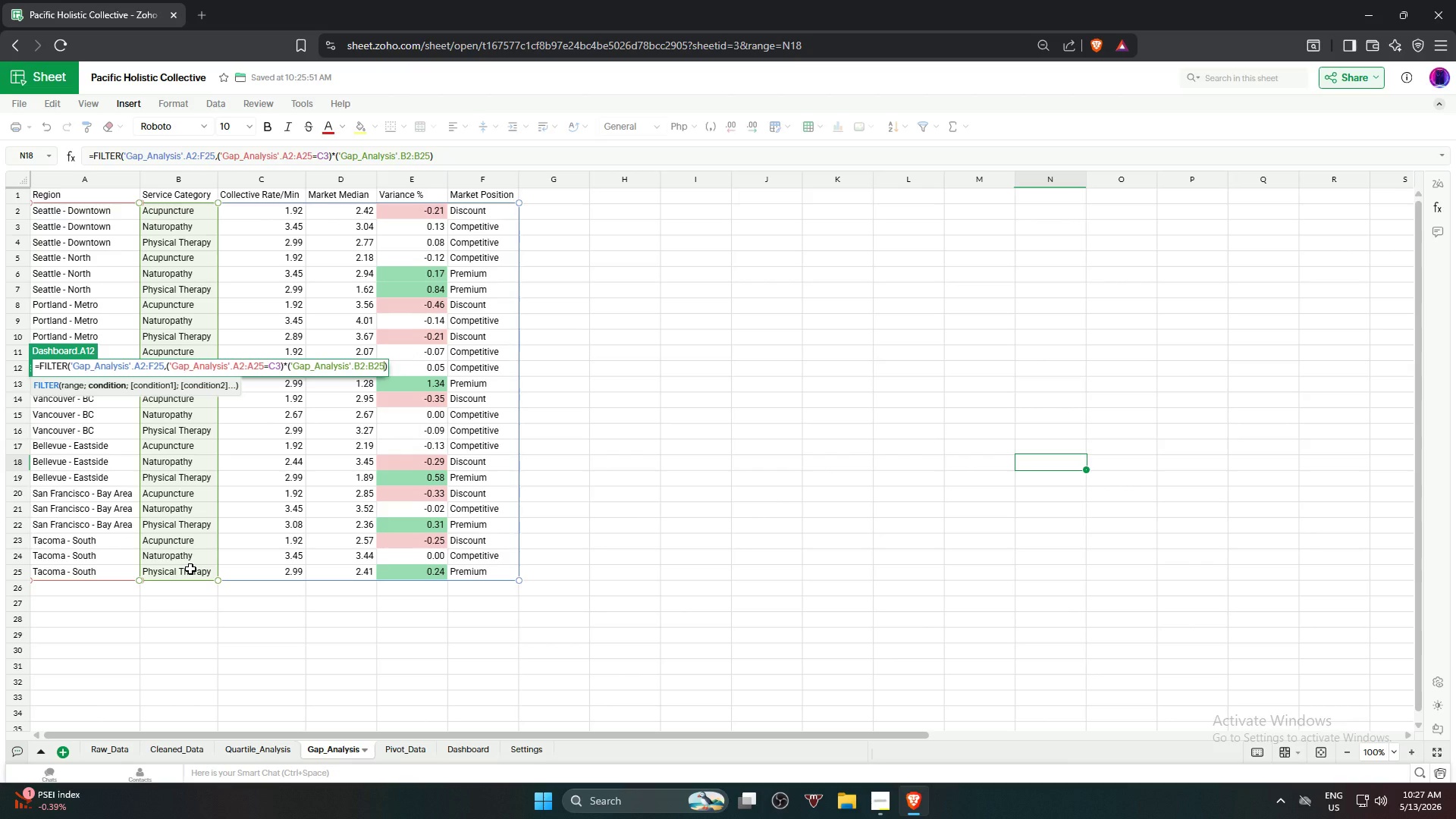 
type(=C4)
 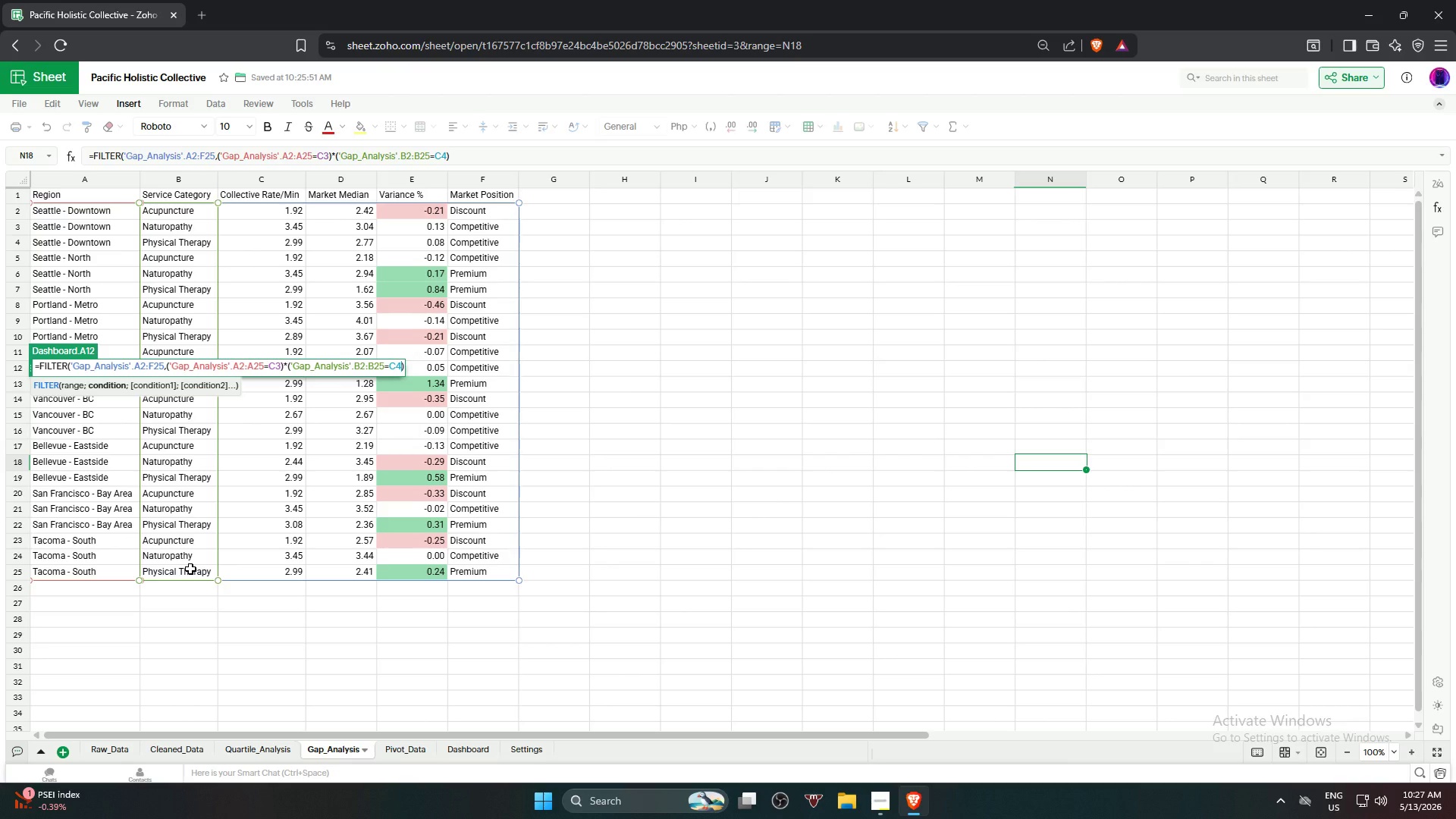 
wait(5.14)
 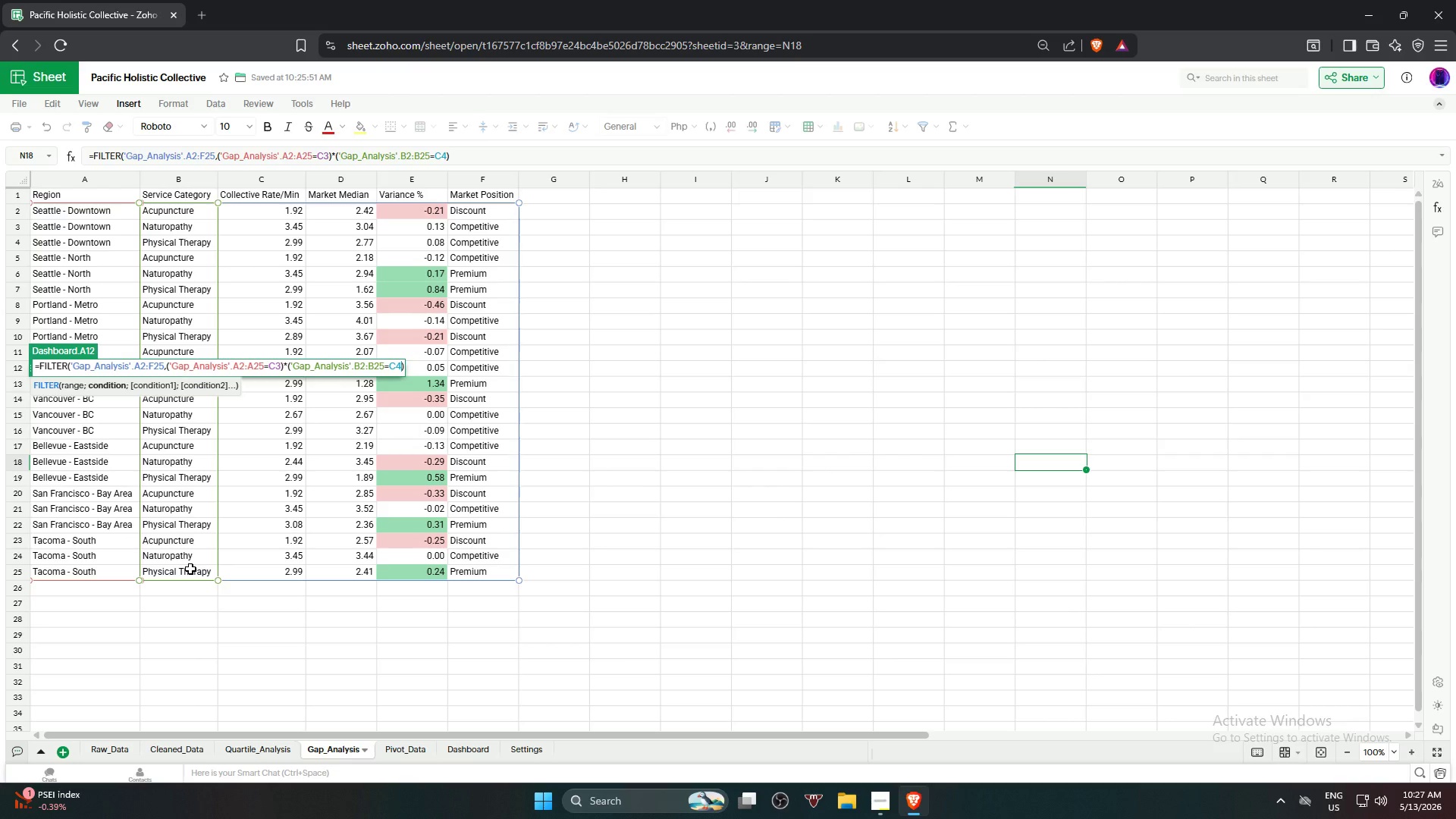 
key(Shift+0)
 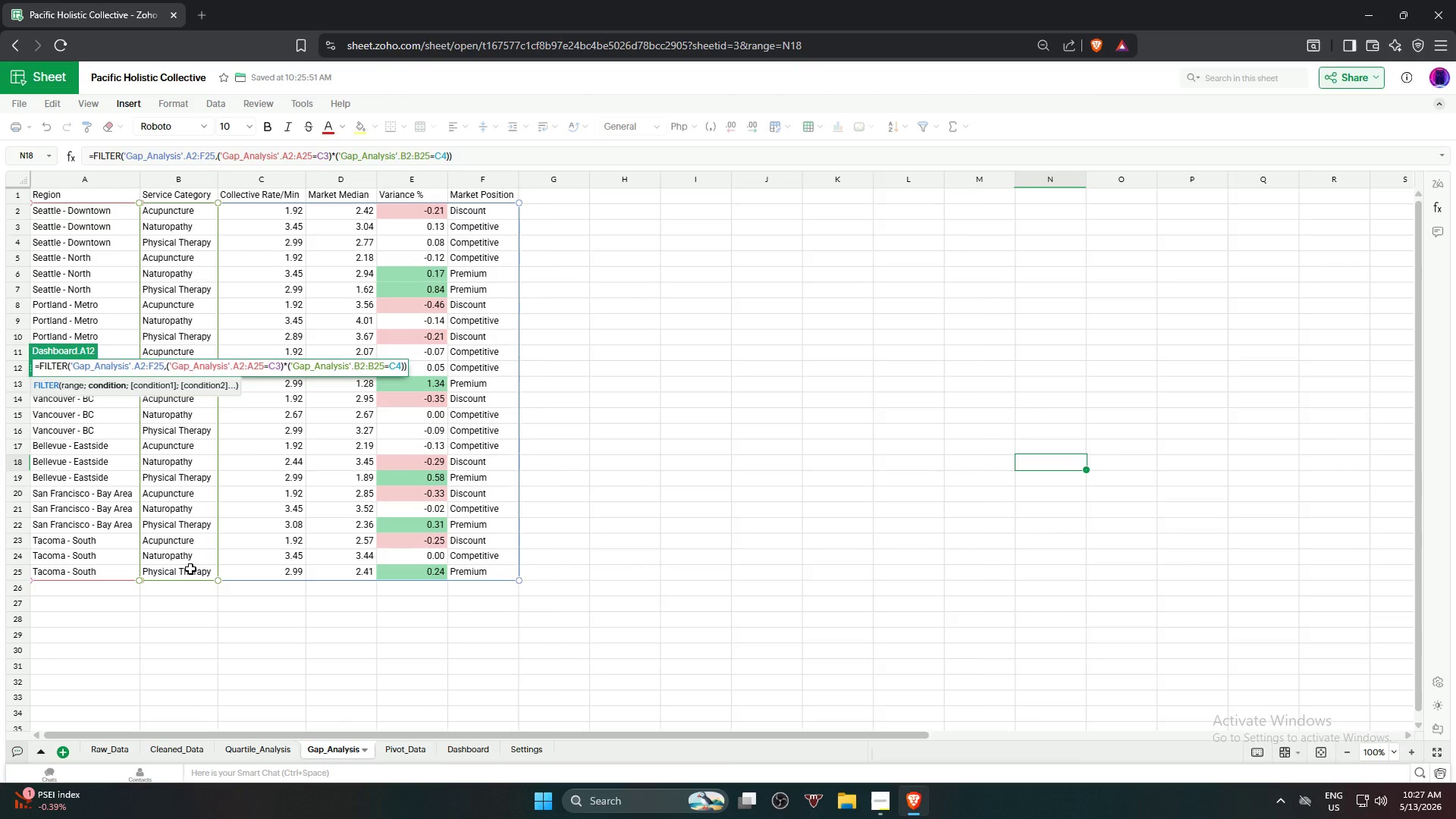 
key(Enter)
 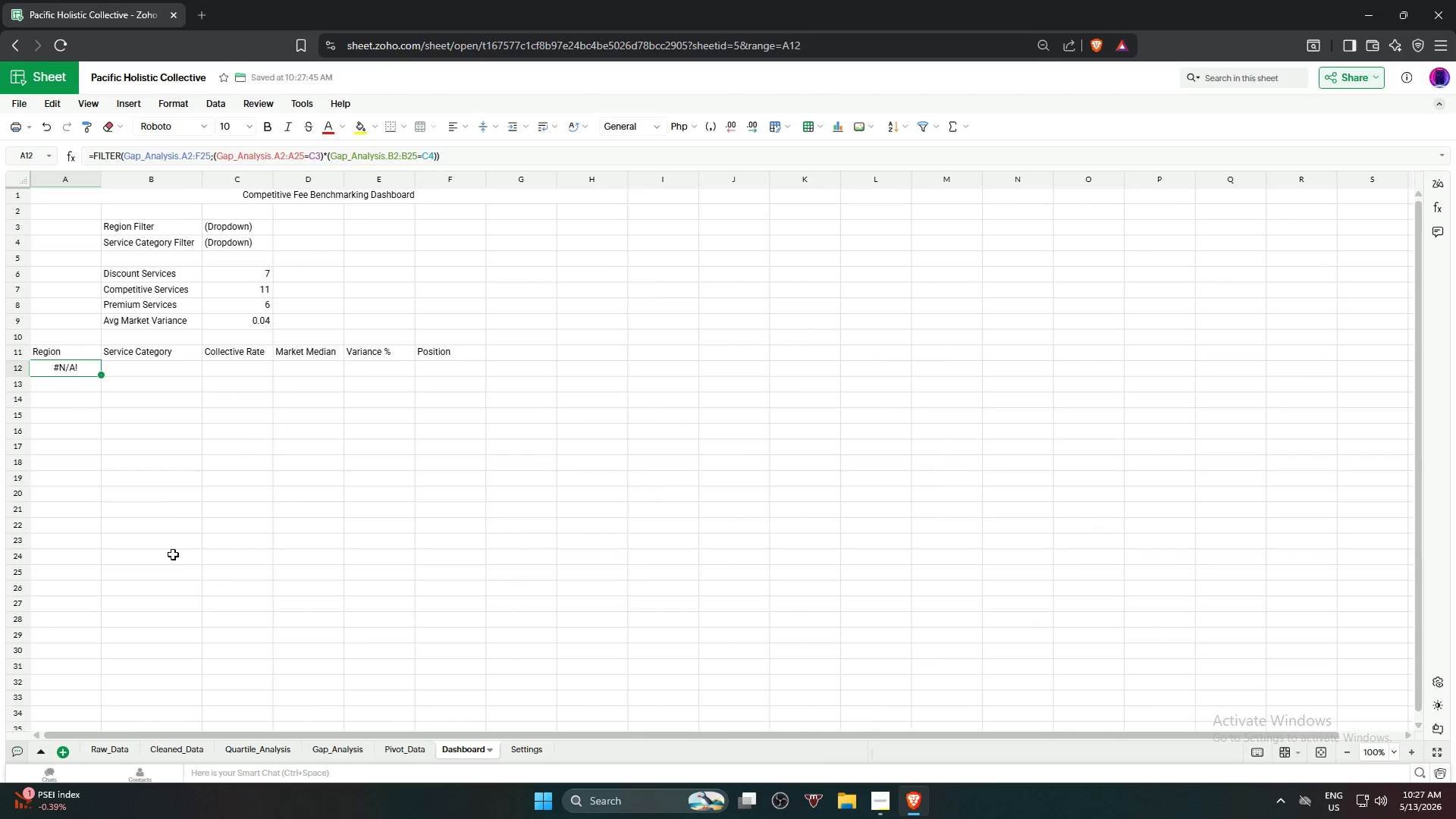 
left_click([152, 475])
 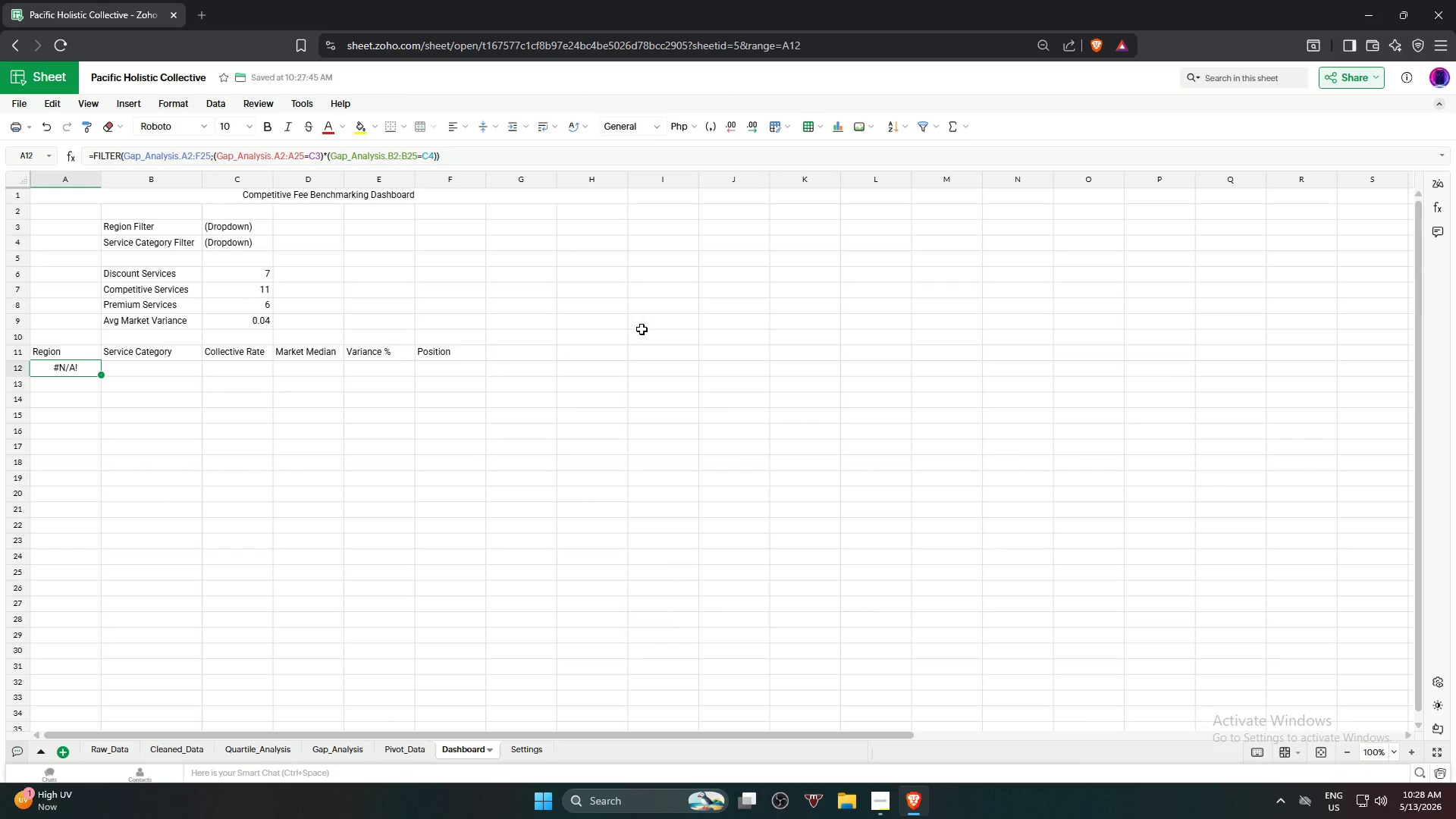 
wait(39.06)
 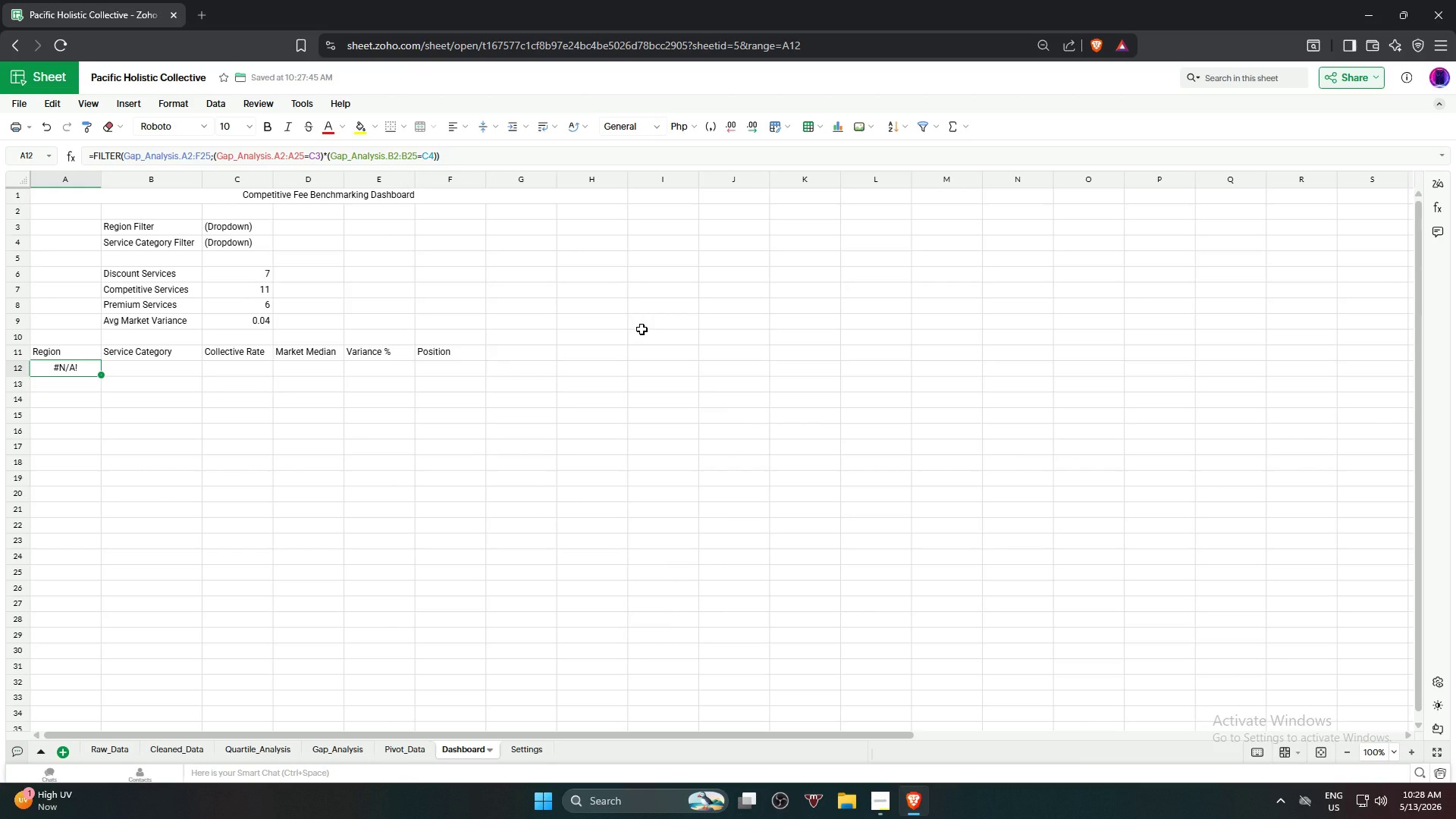 
left_click([47, 368])
 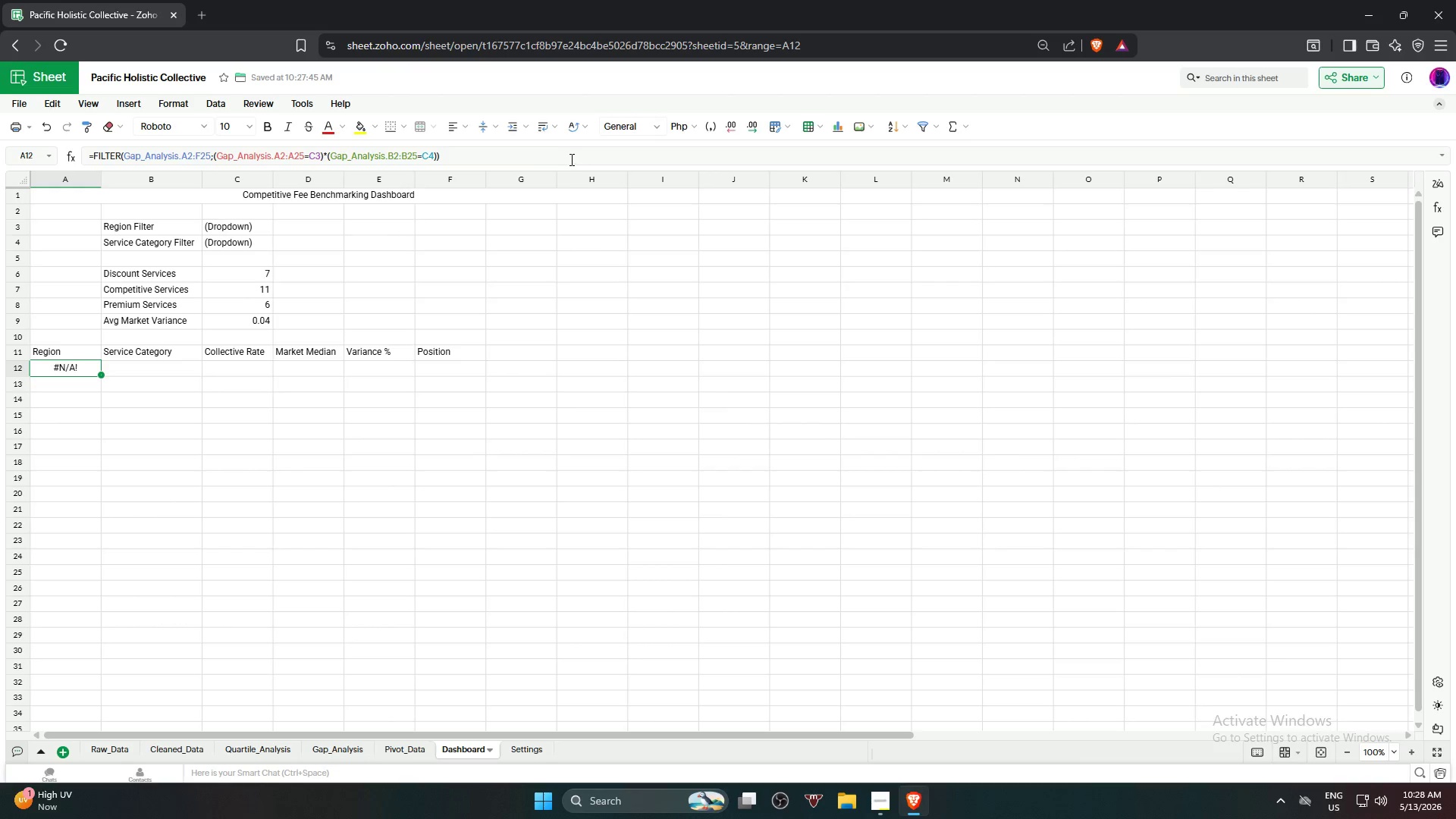 
left_click_drag(start_coordinate=[562, 158], to_coordinate=[63, 167])
 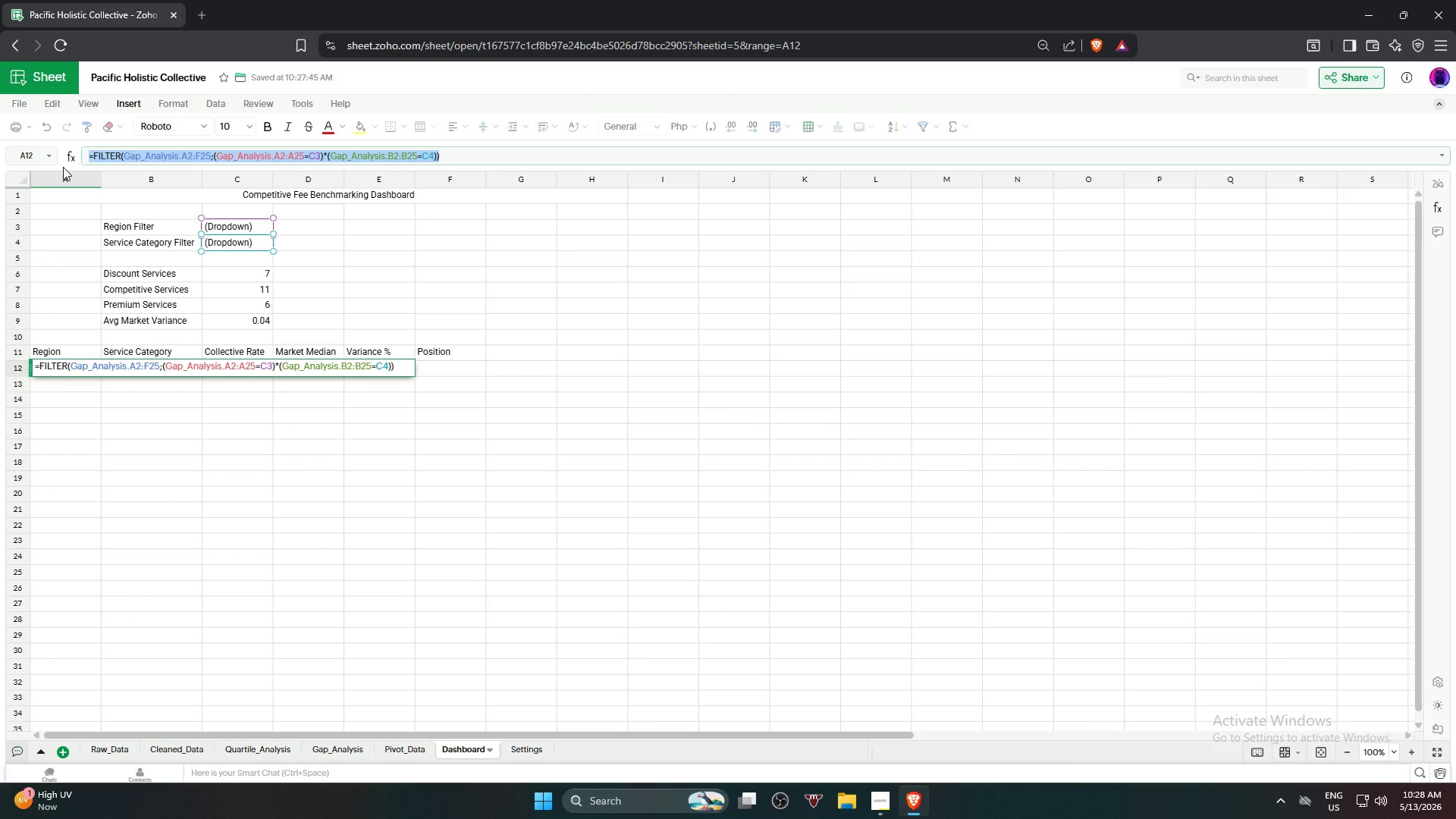 
key(Backspace)
type(-)
key(Backspace)
type(=IFERR)
 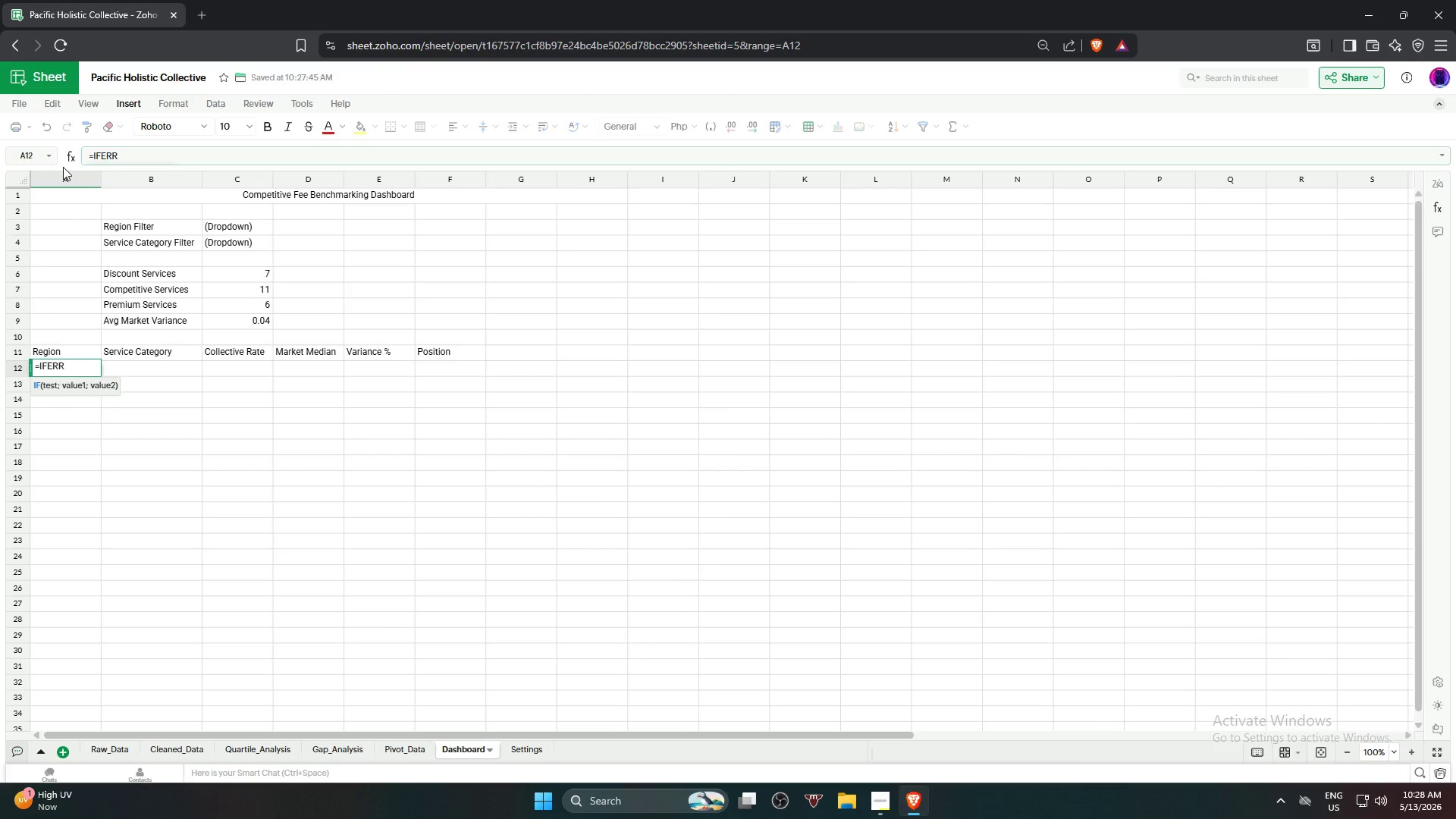 
hold_key(key=Backspace, duration=0.7)
 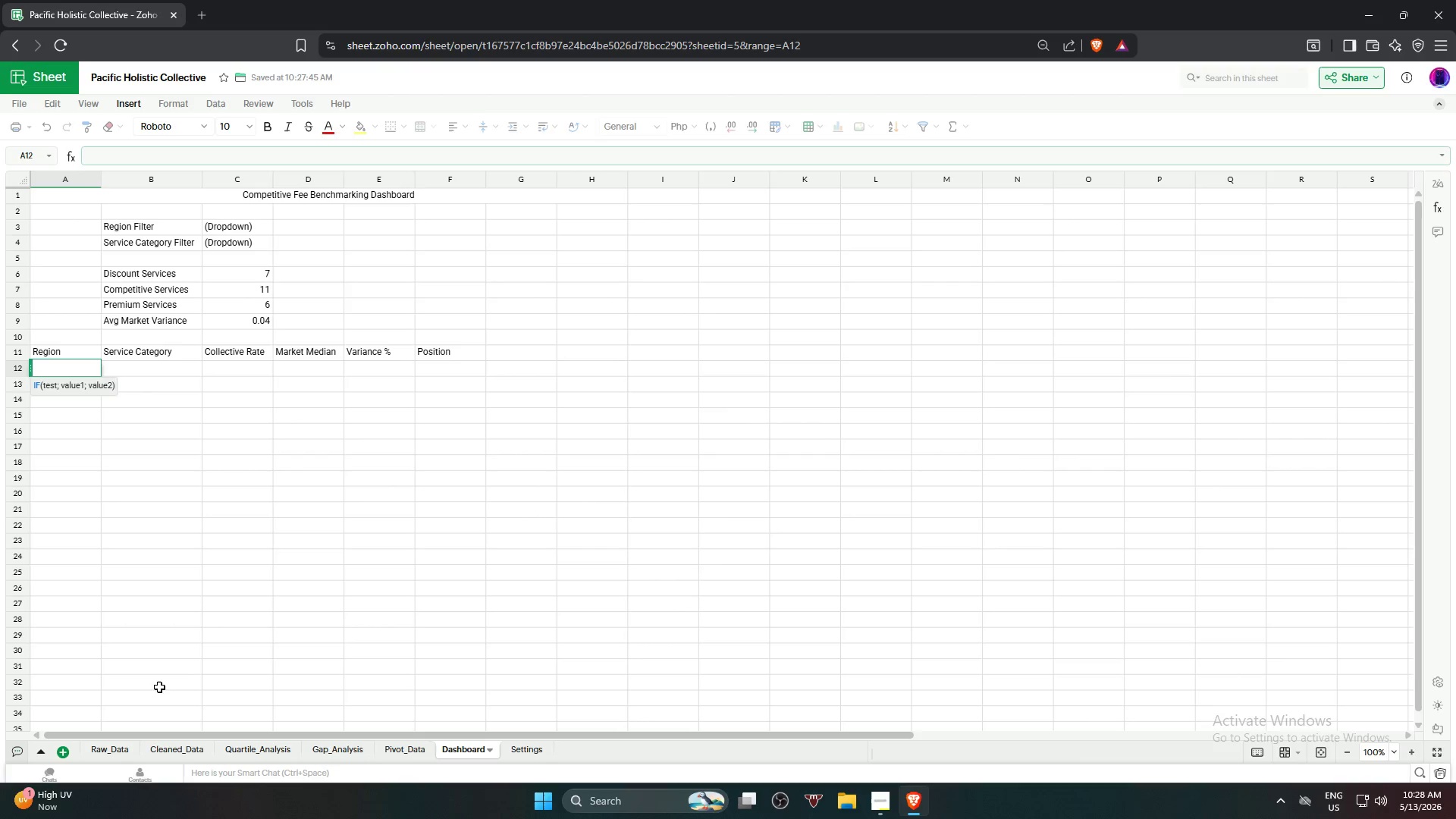 
left_click([171, 560])
 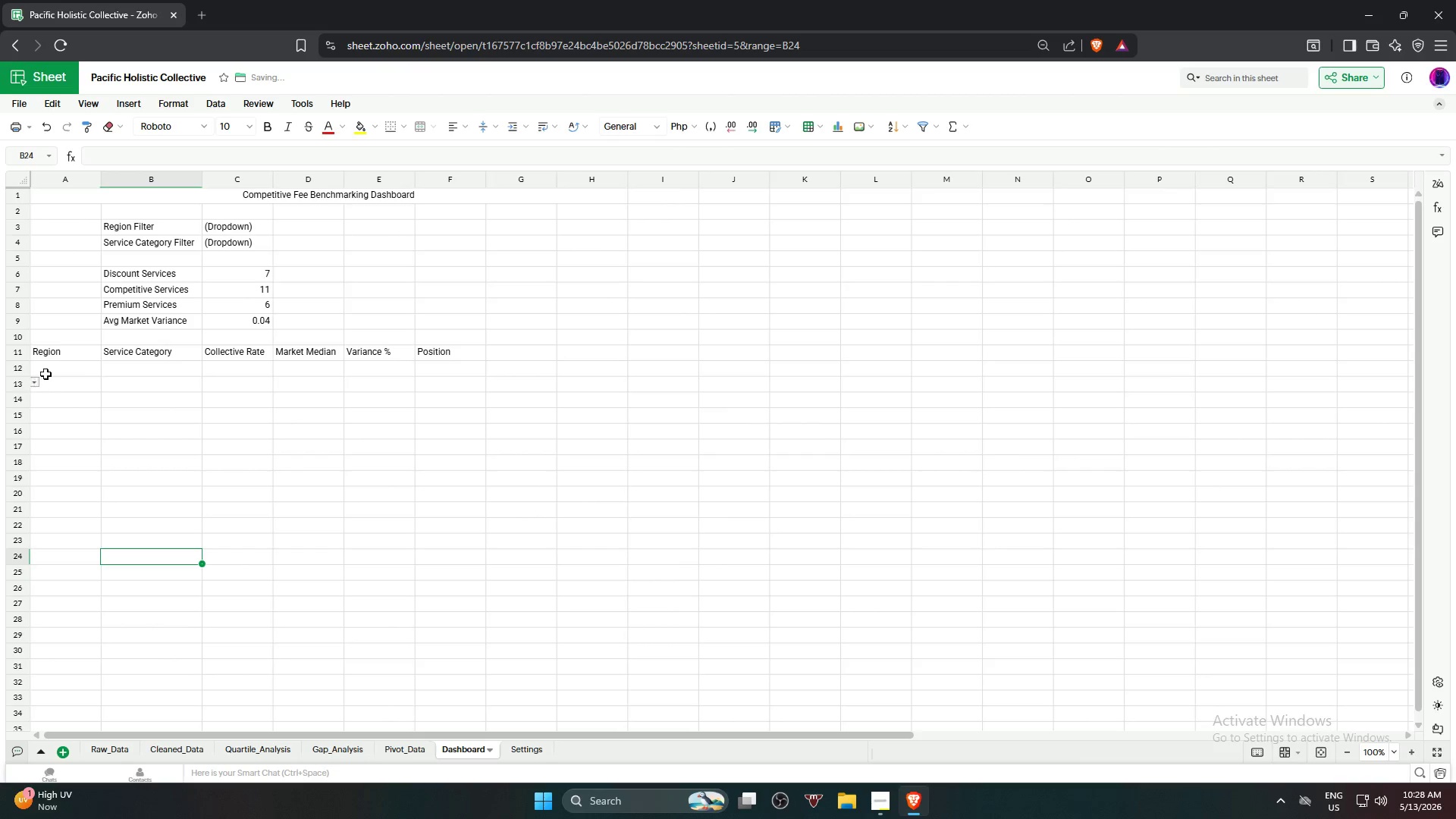 
left_click([53, 368])
 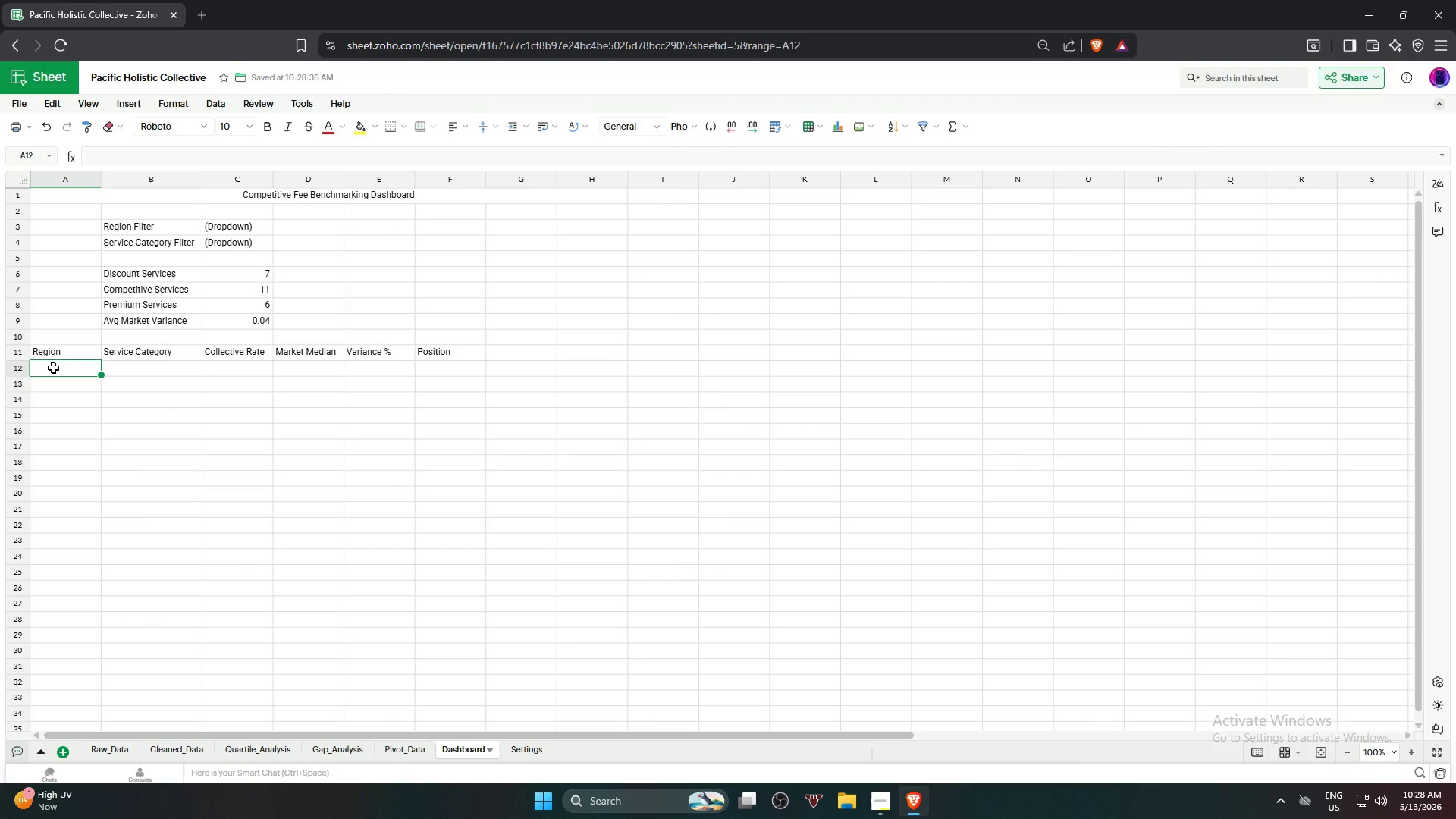 
type(=IFE)
 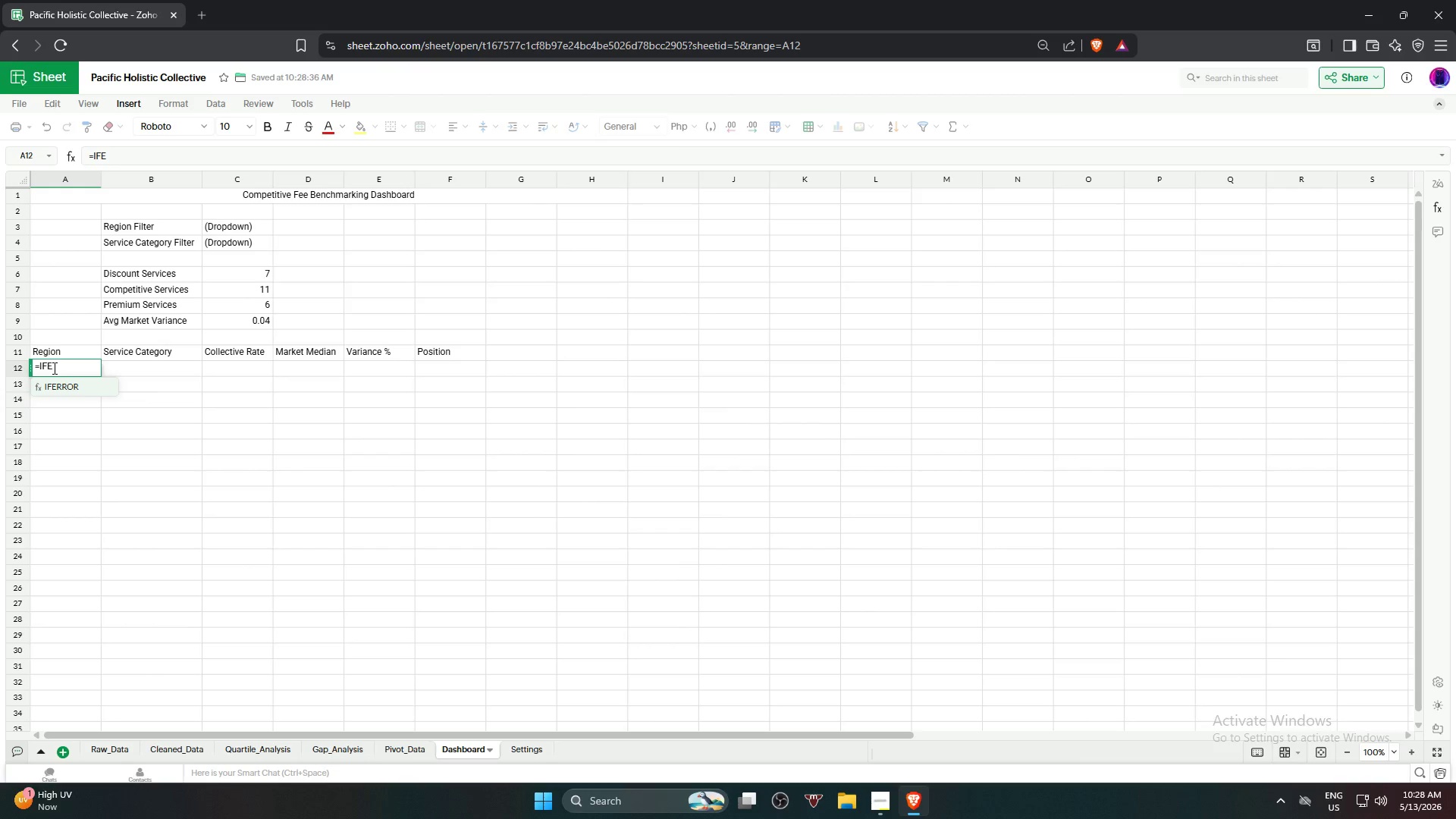 
key(Enter)
 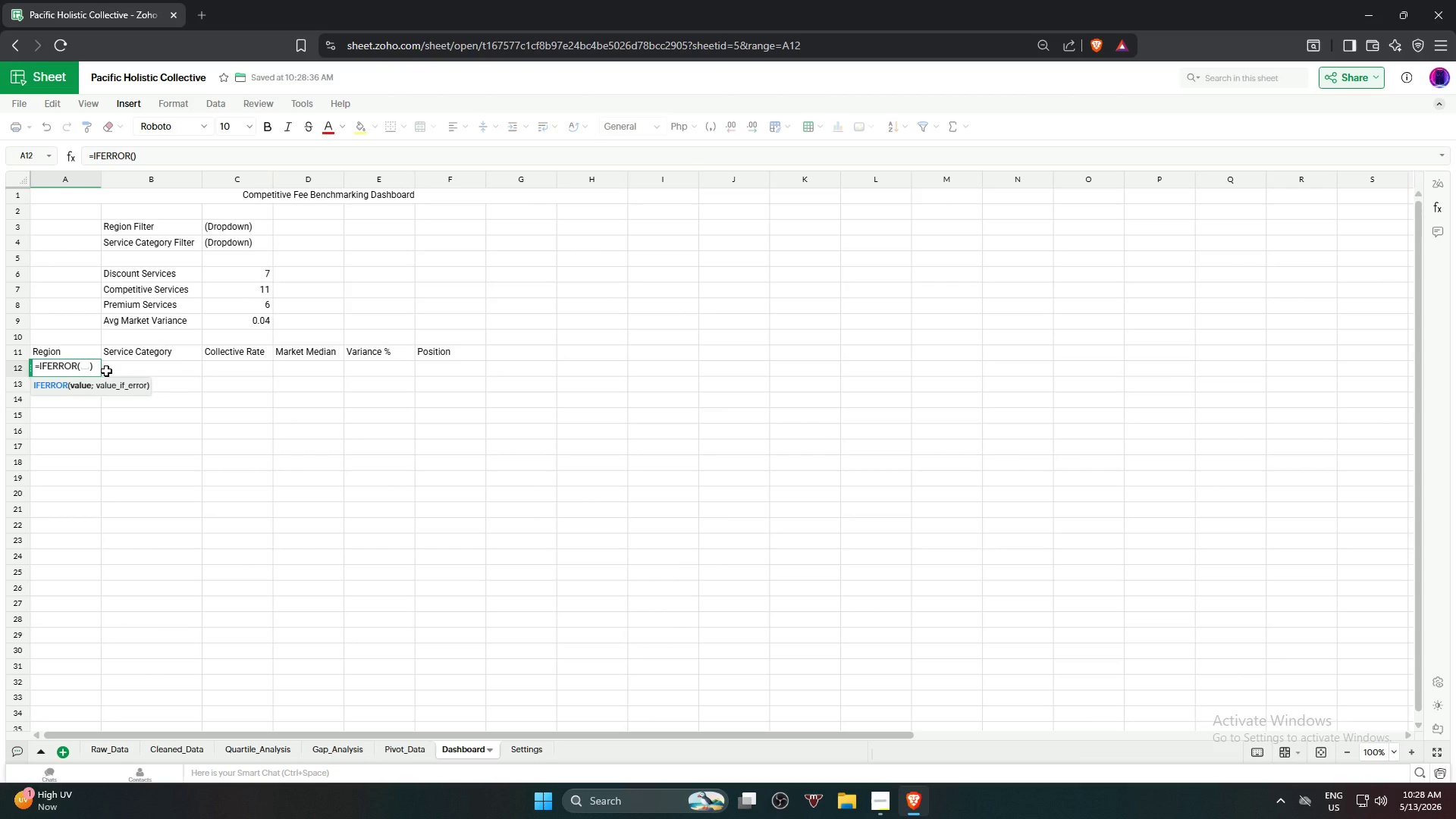 
type(FILTER)
 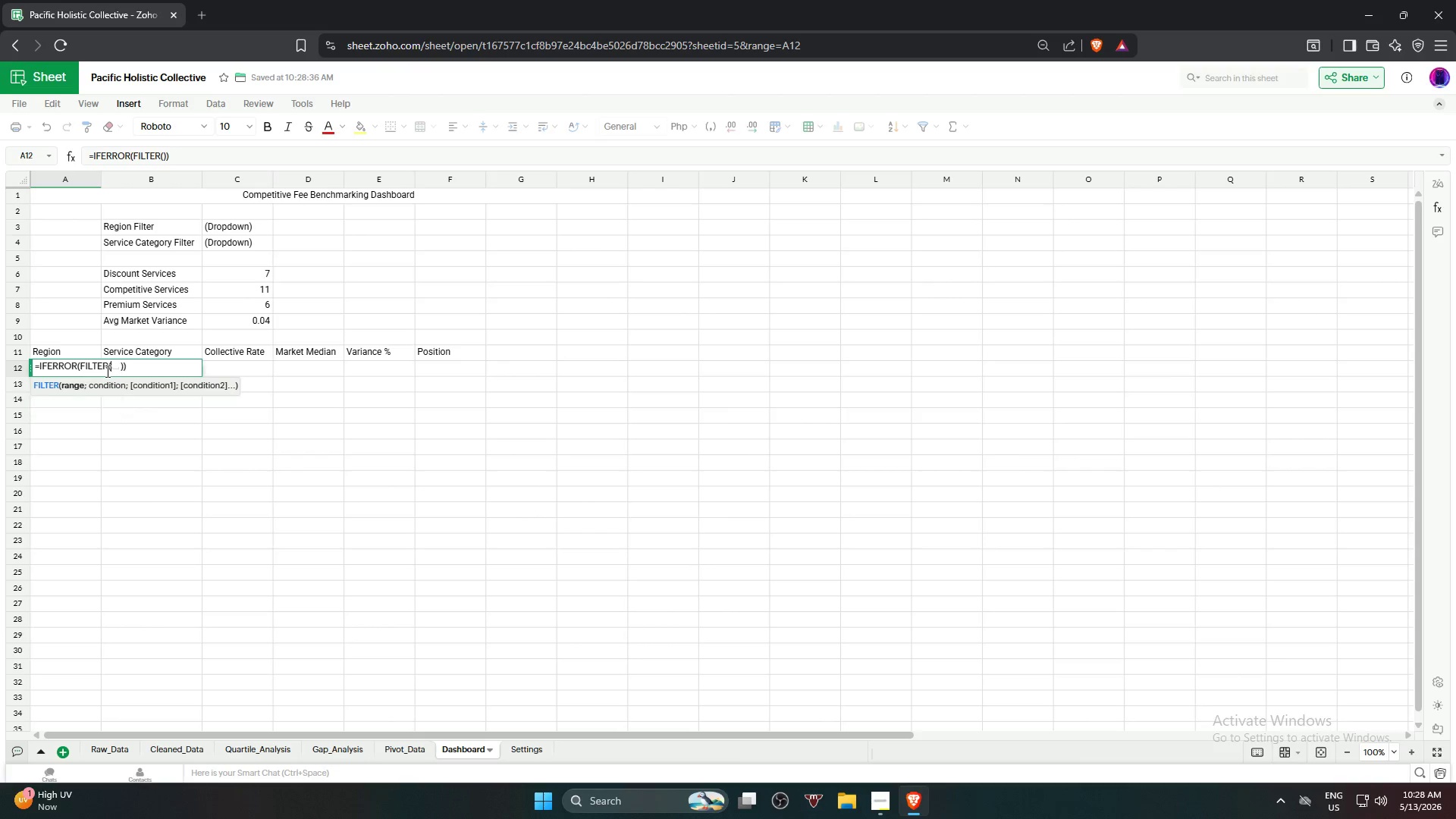 
key(Enter)
 